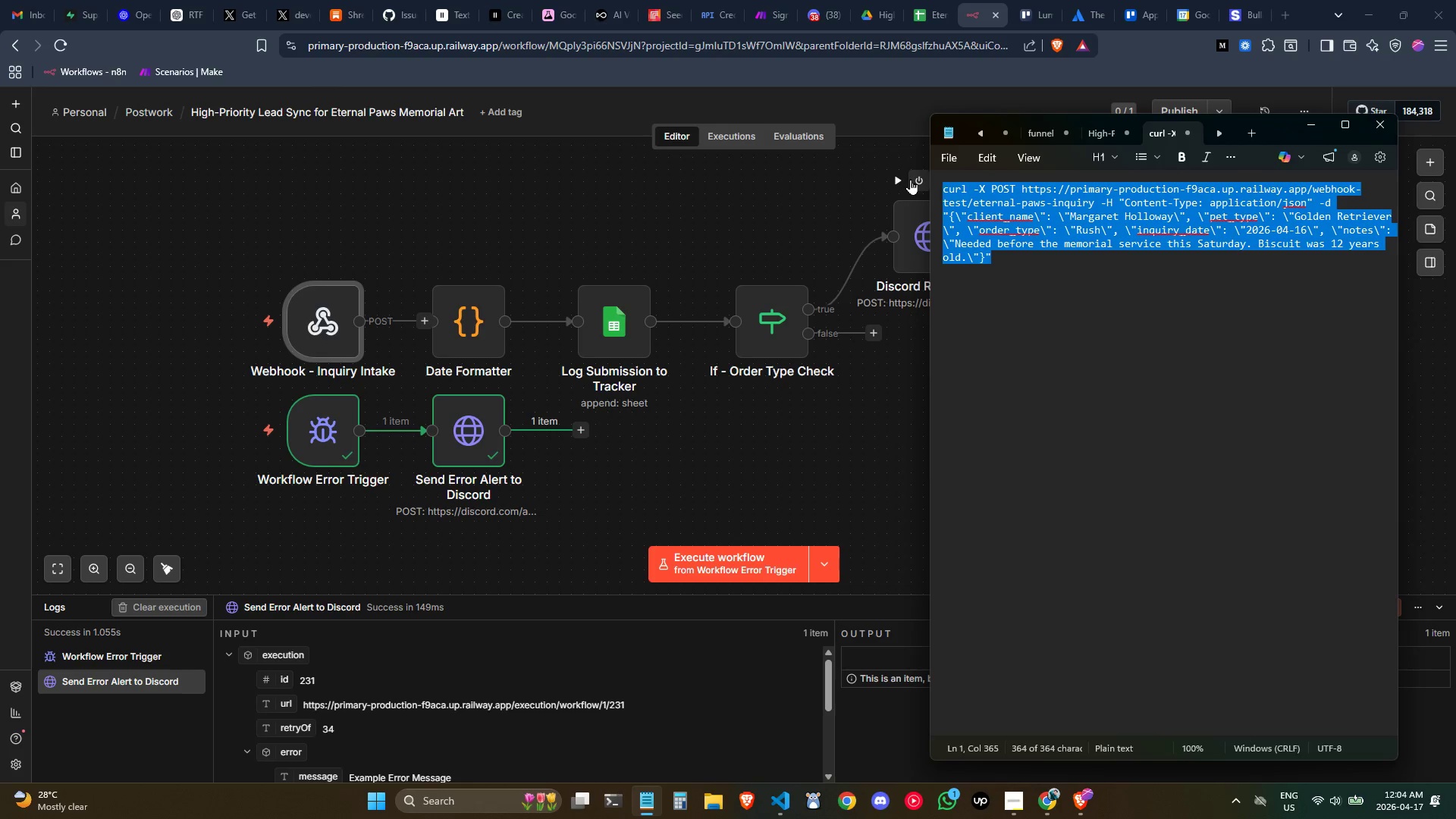 
key(Control+C)
 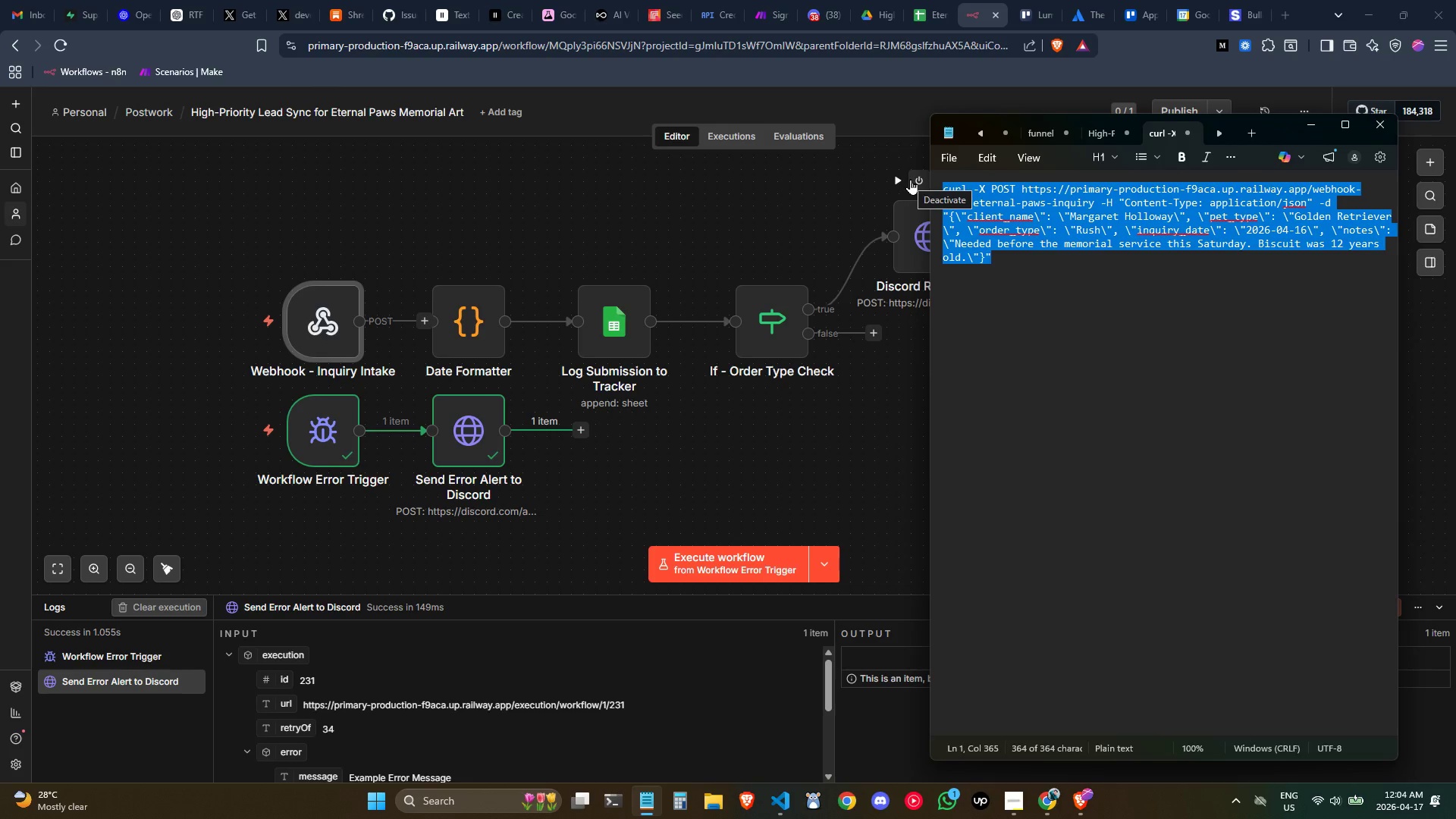 
key(Control+C)
 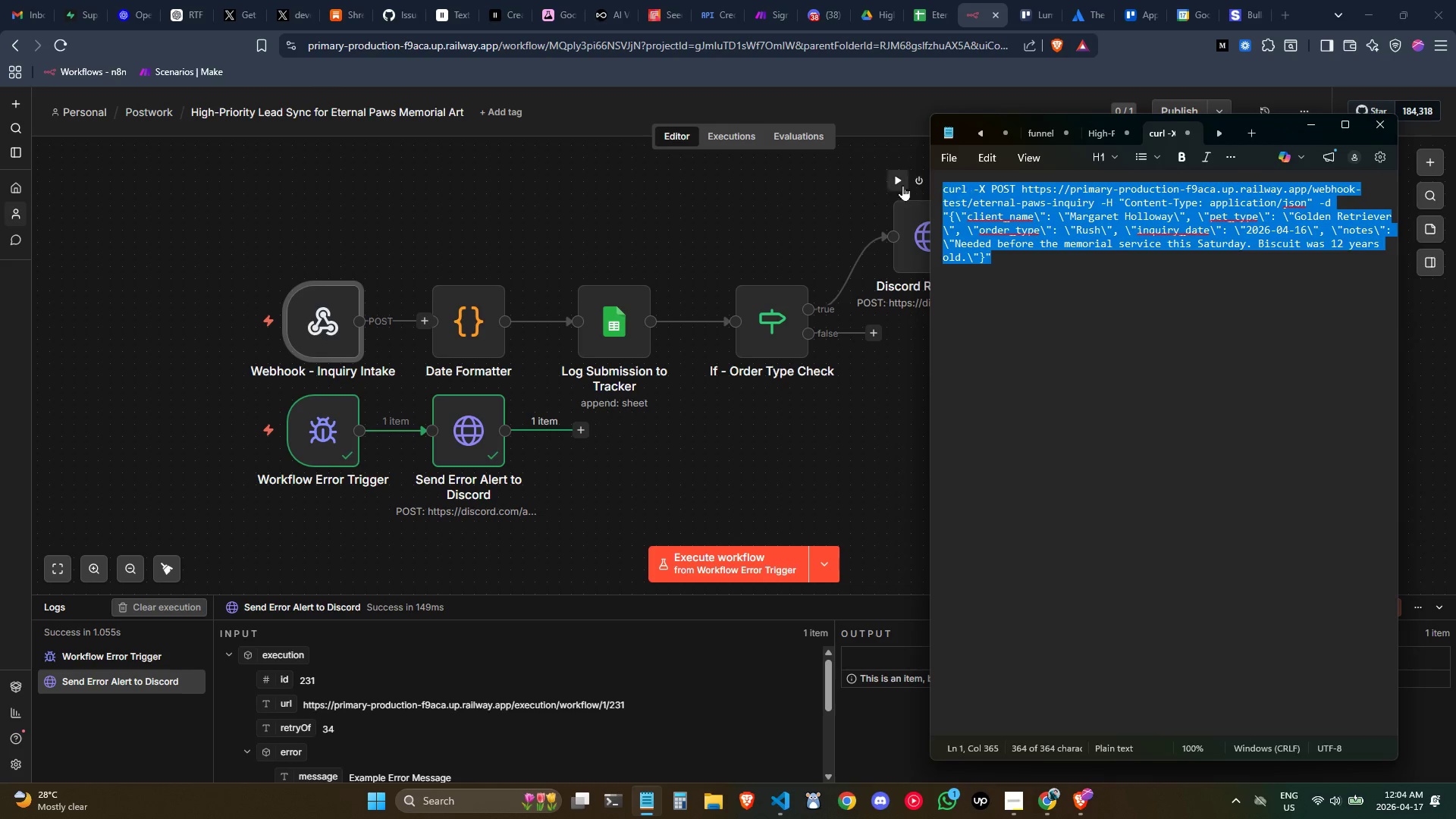 
key(Control+C)
 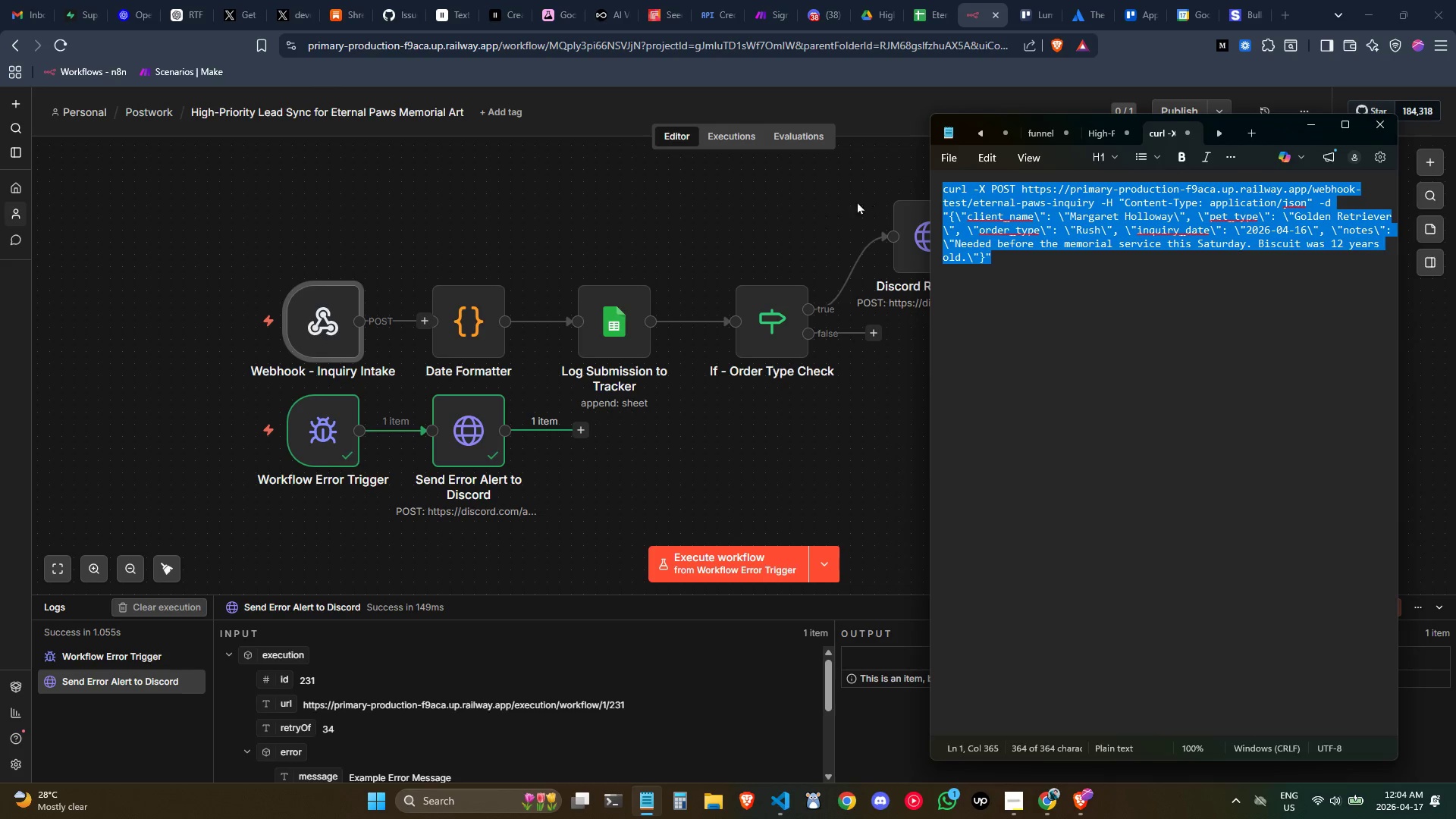 
key(Control+C)
 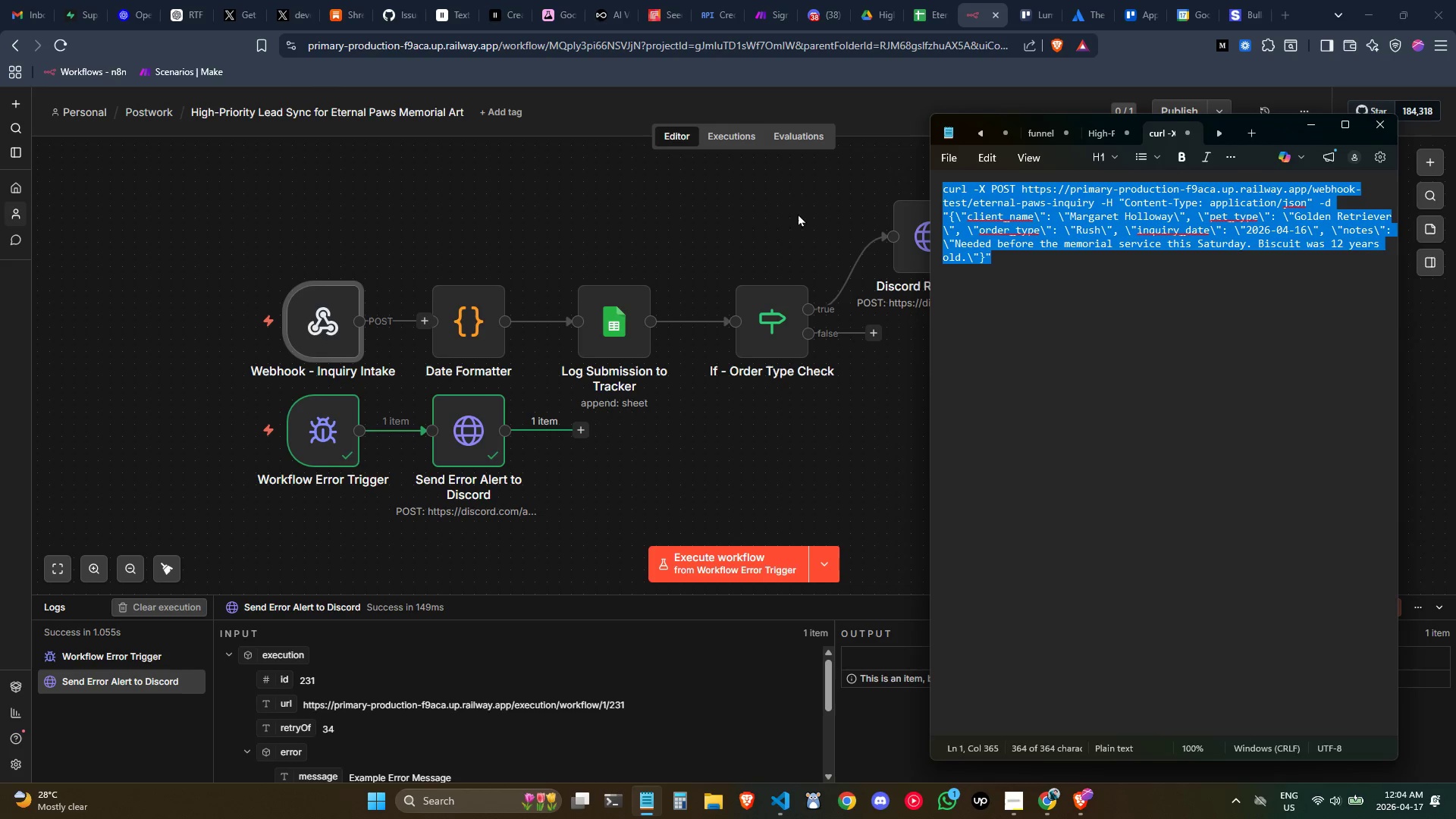 
key(Control+C)
 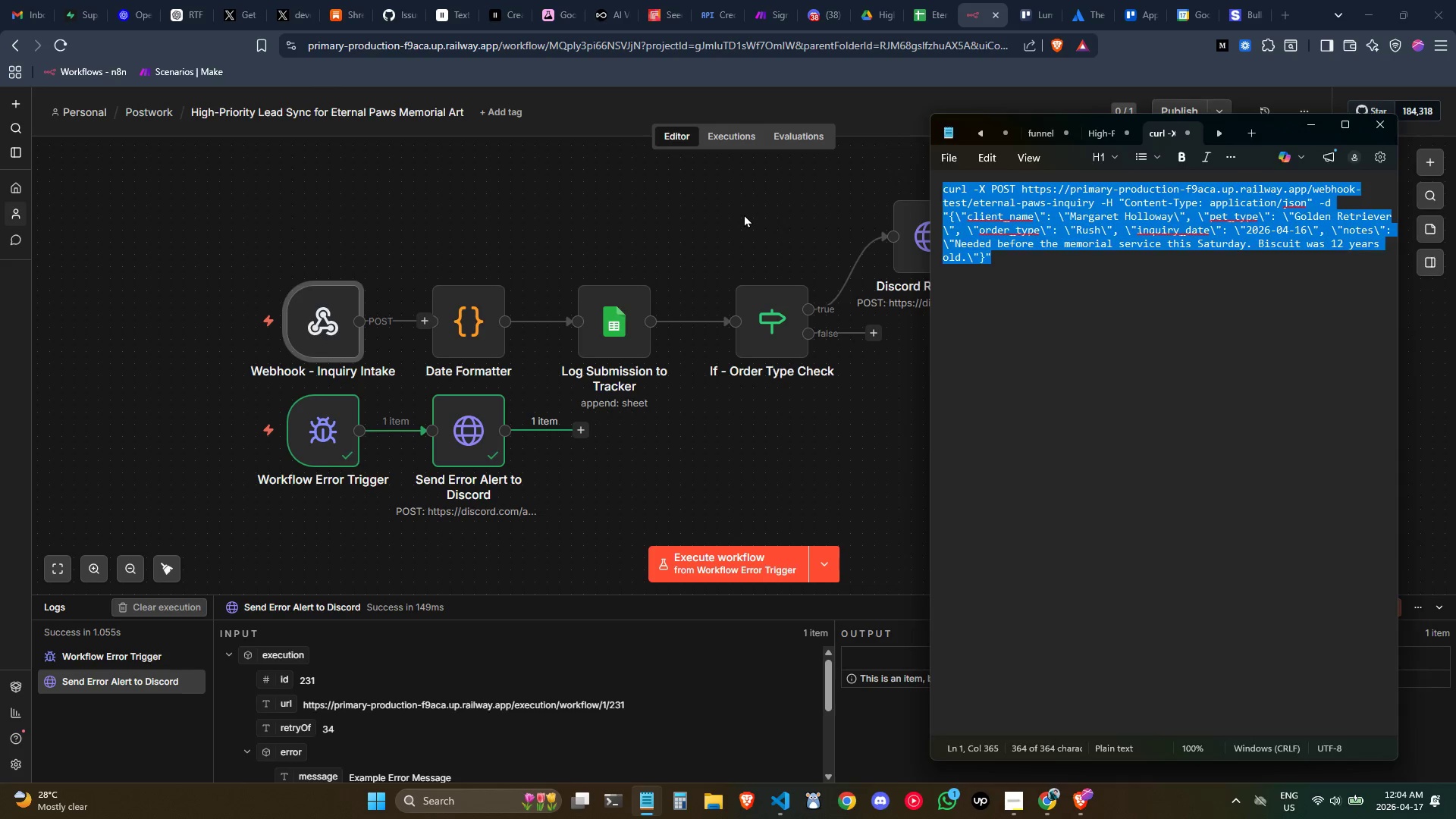 
left_click([744, 214])
 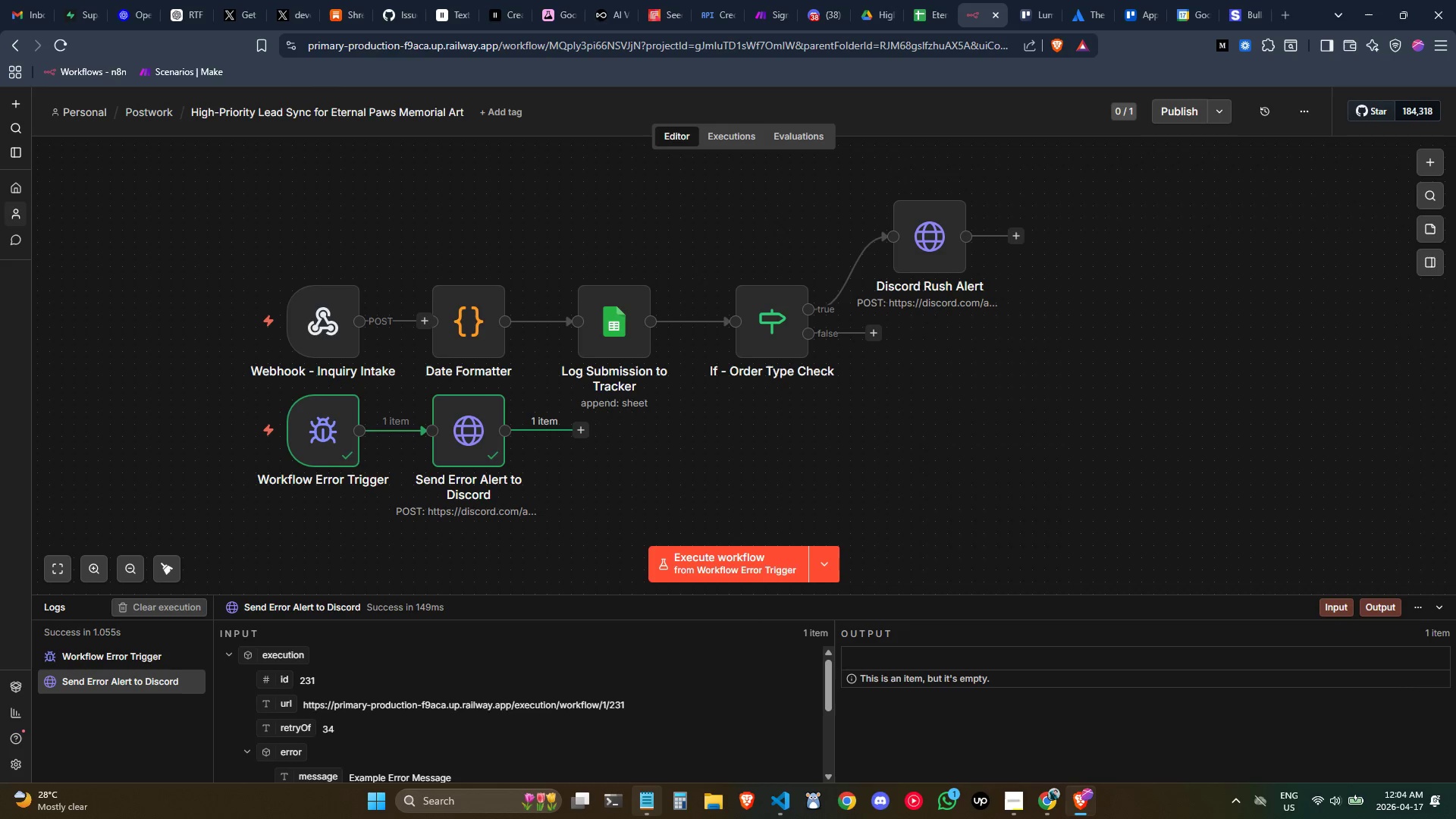 
left_click([622, 804])
 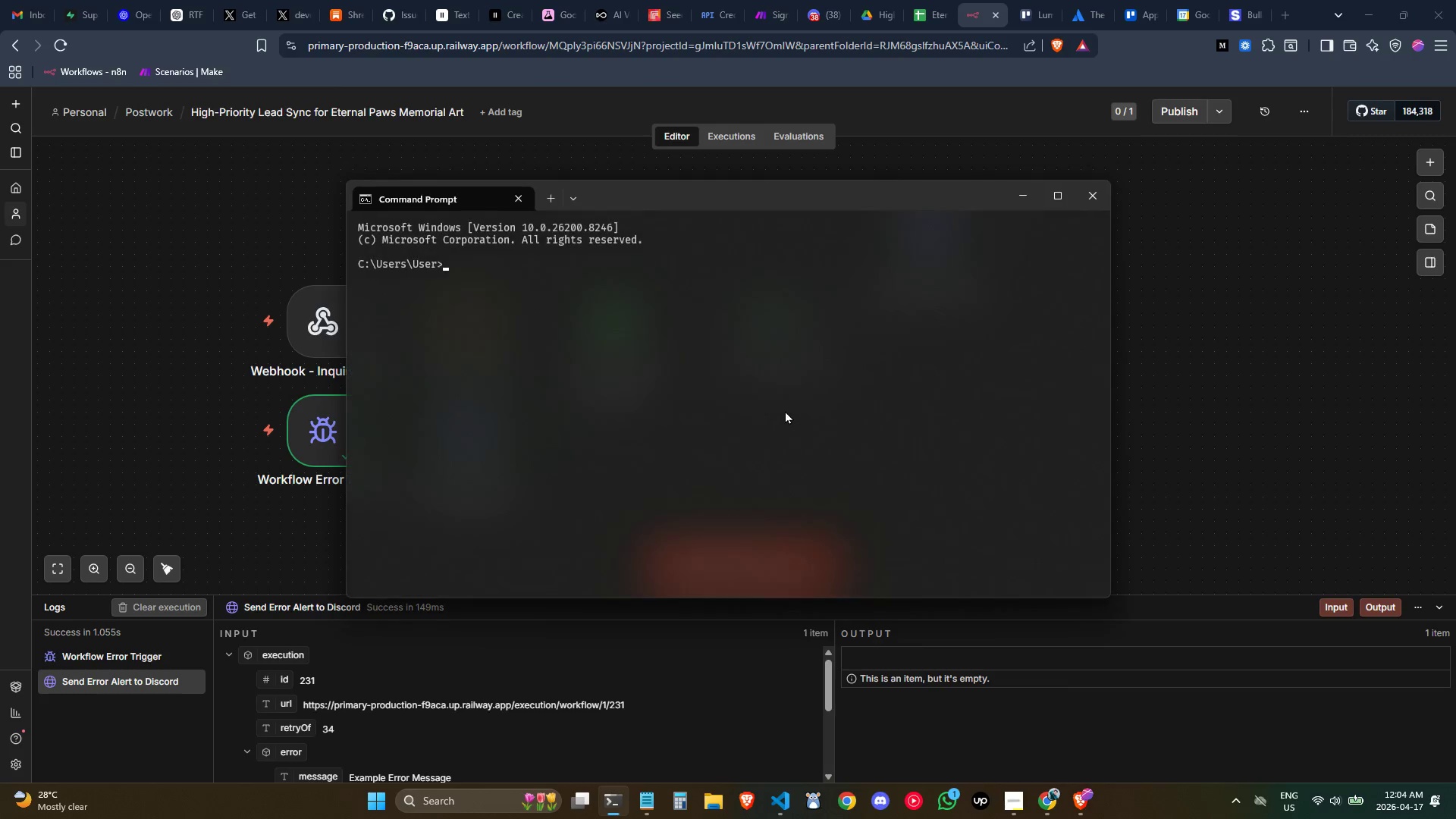 
left_click([778, 348])
 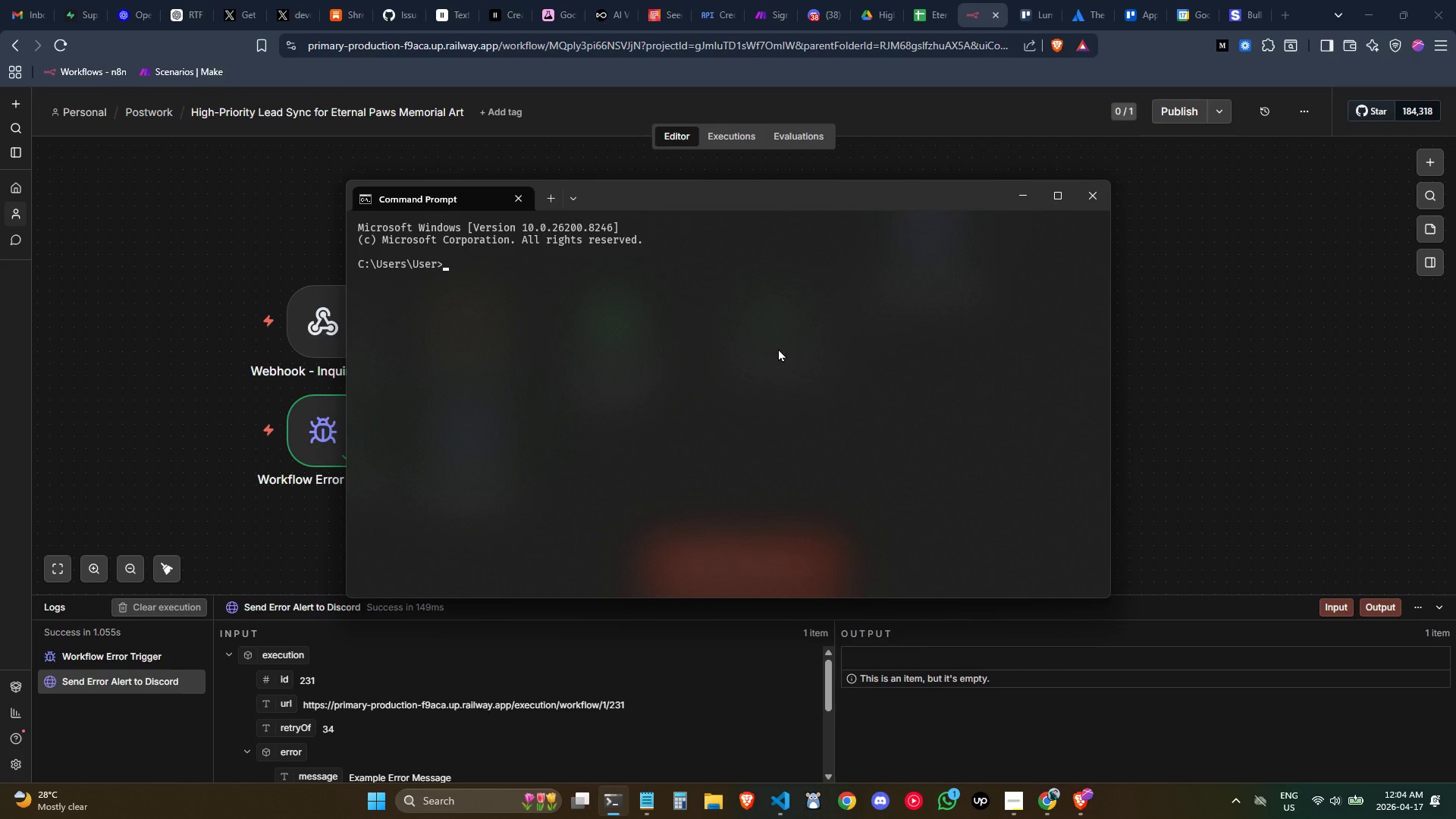 
key(Control+V)
 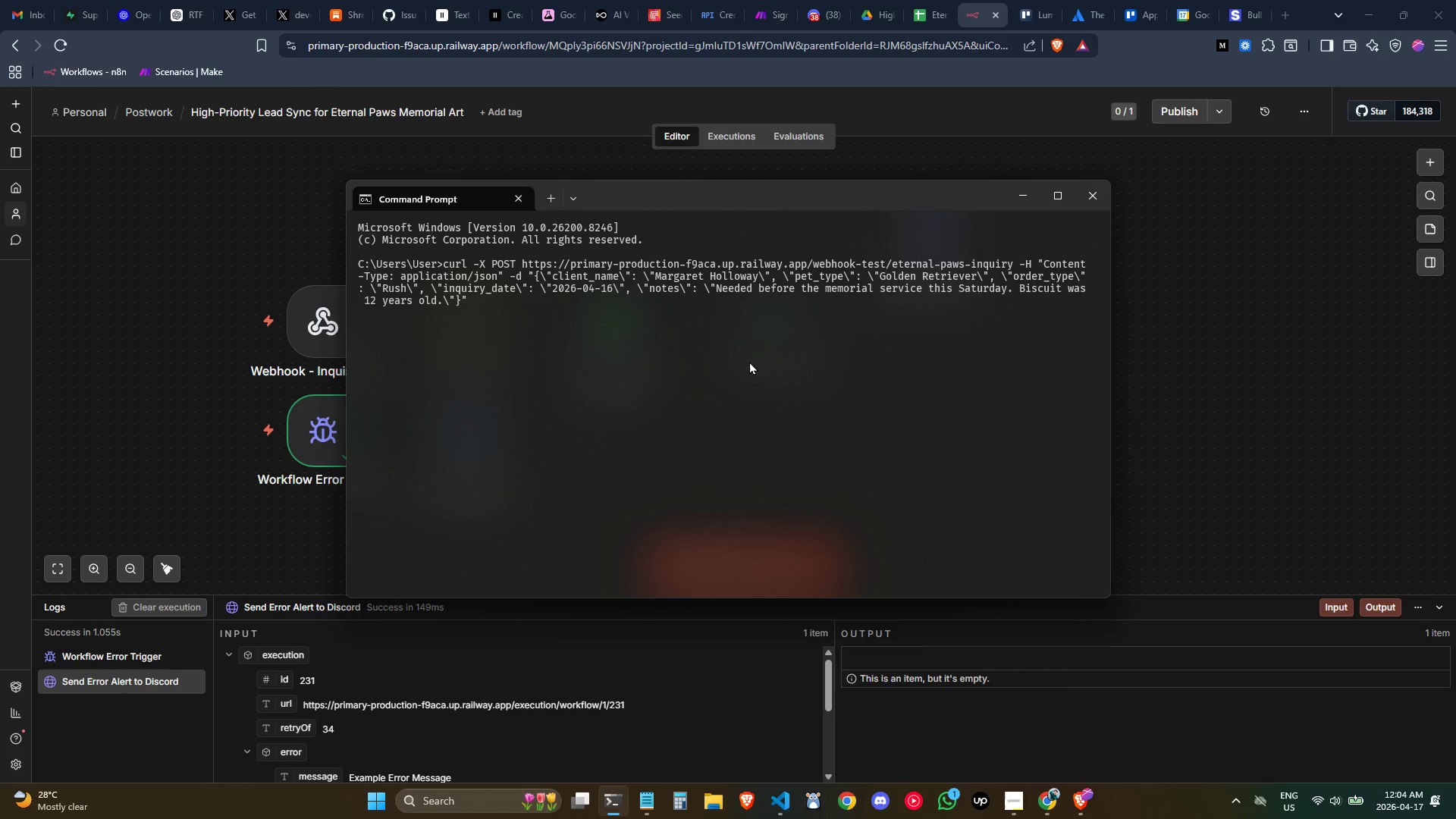 
wait(12.74)
 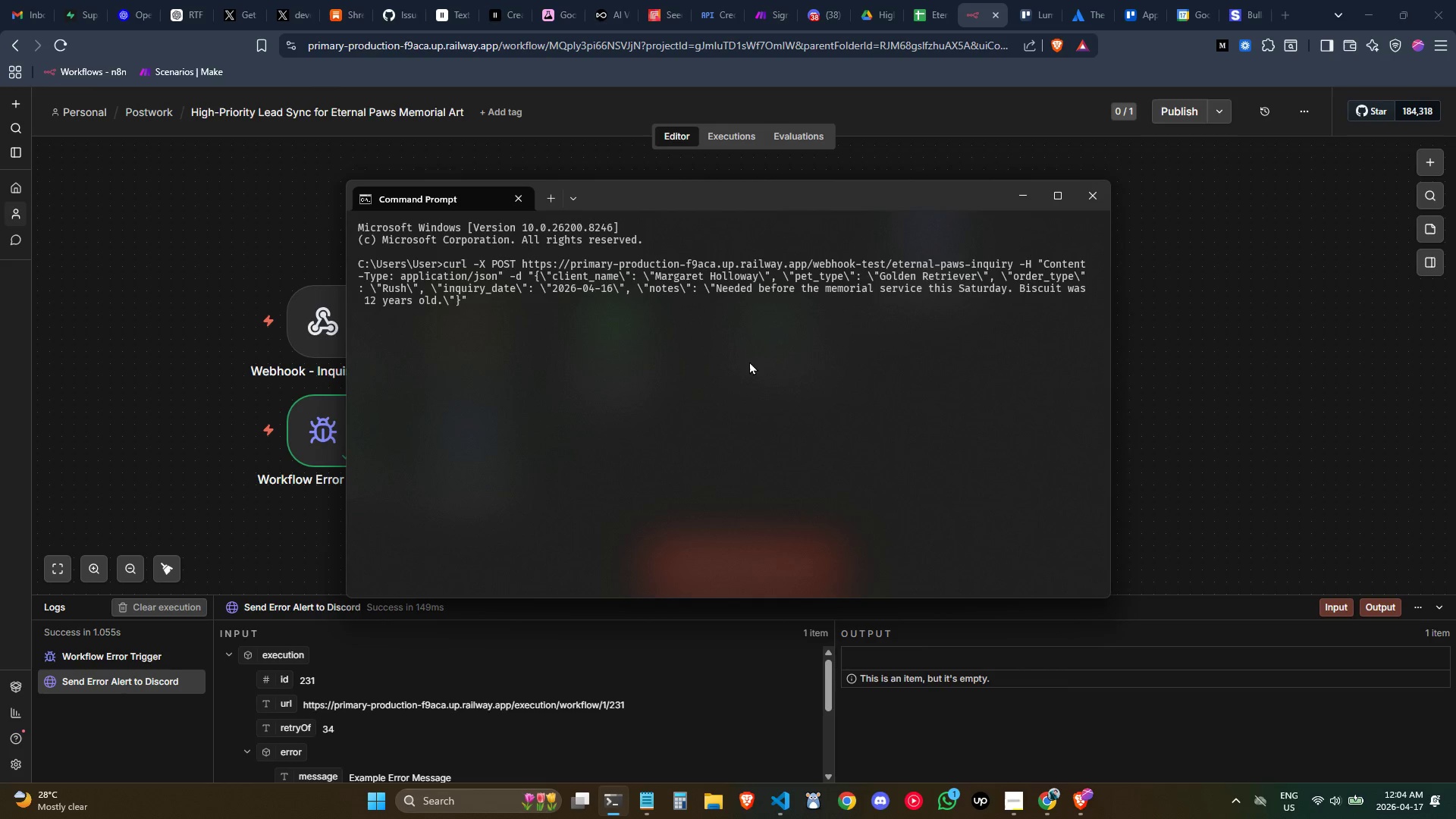 
left_click([143, 229])
 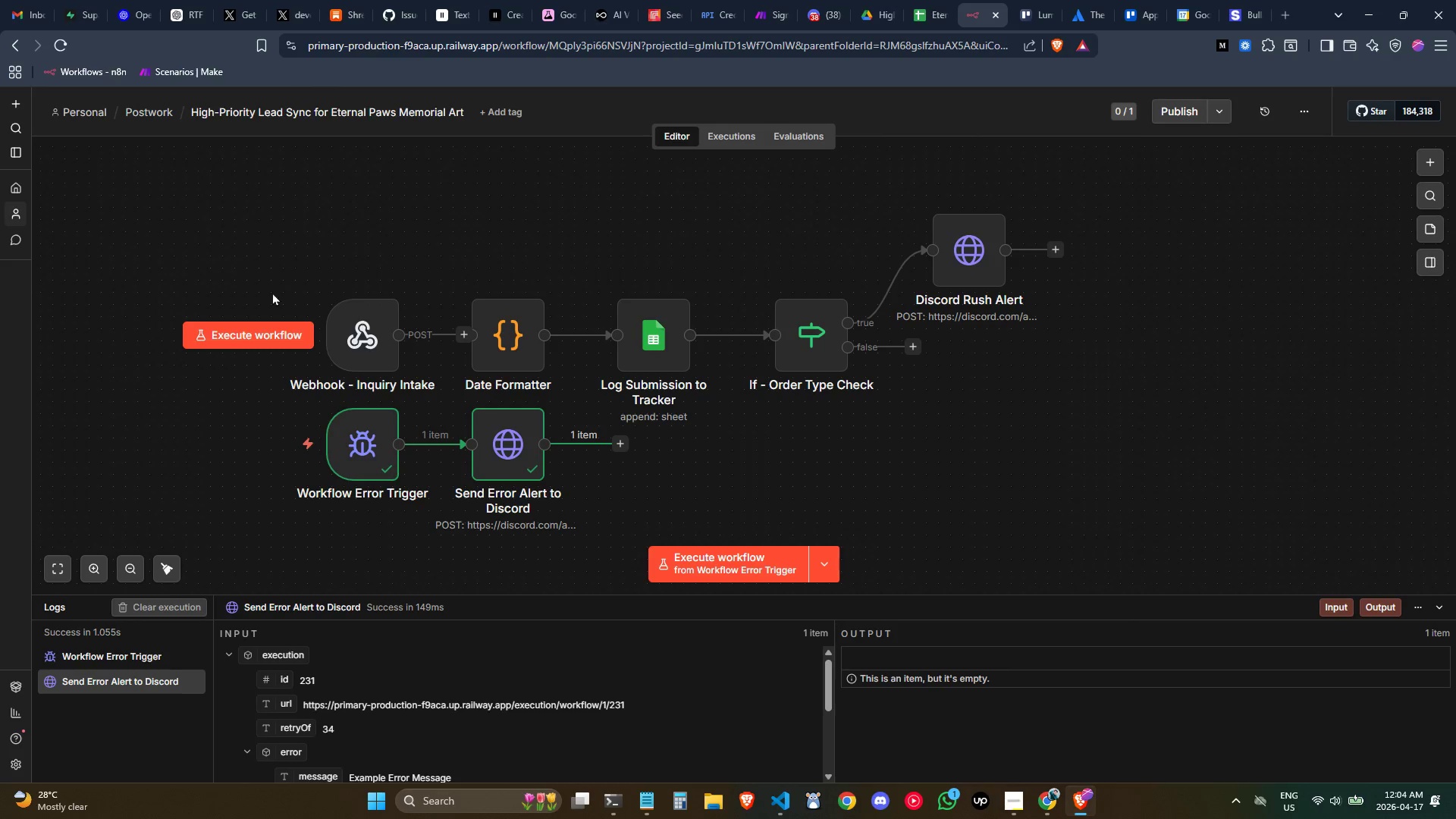 
left_click([268, 333])
 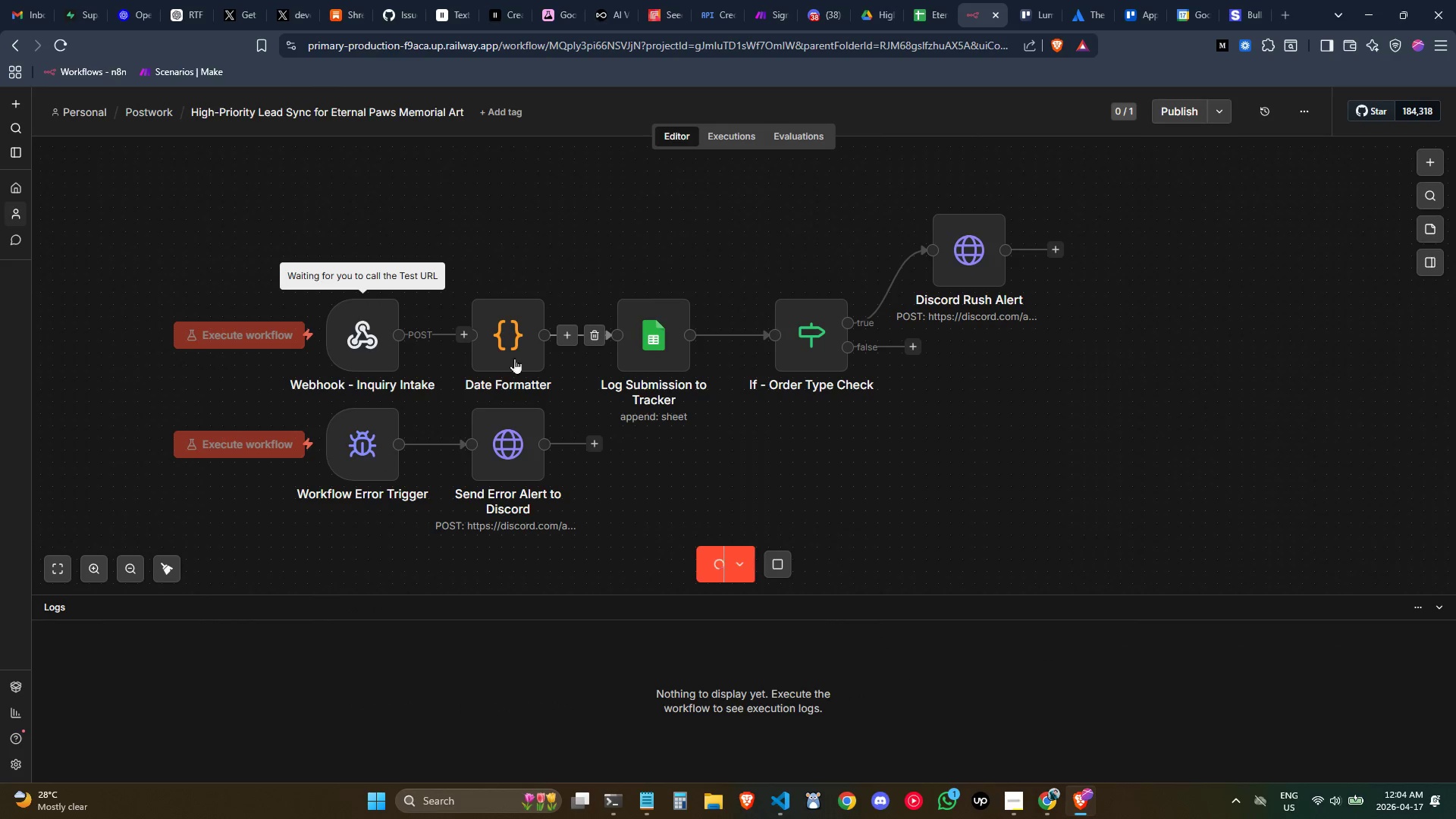 
key(Alt+AltLeft)
 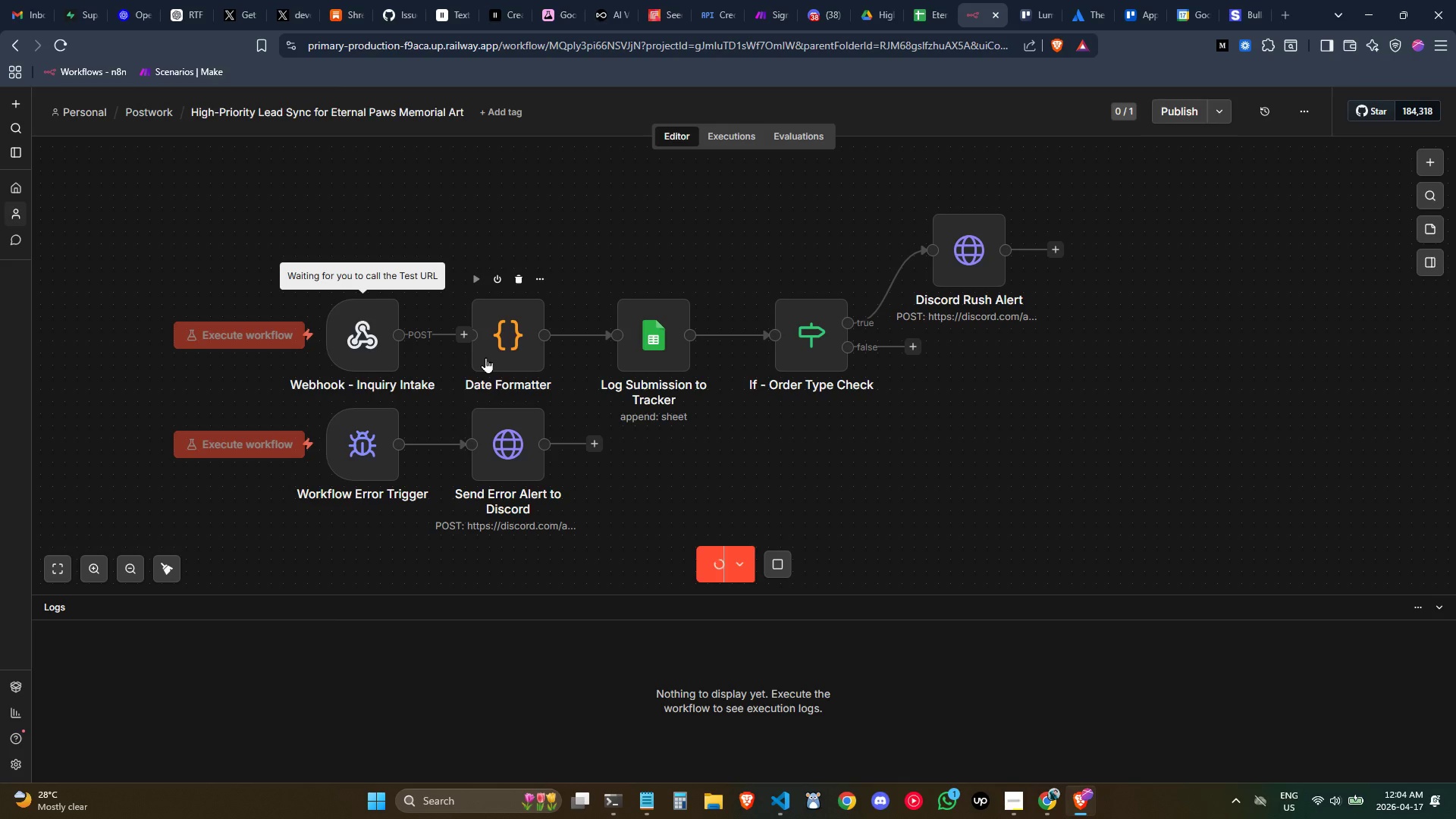 
key(Alt+Tab)
 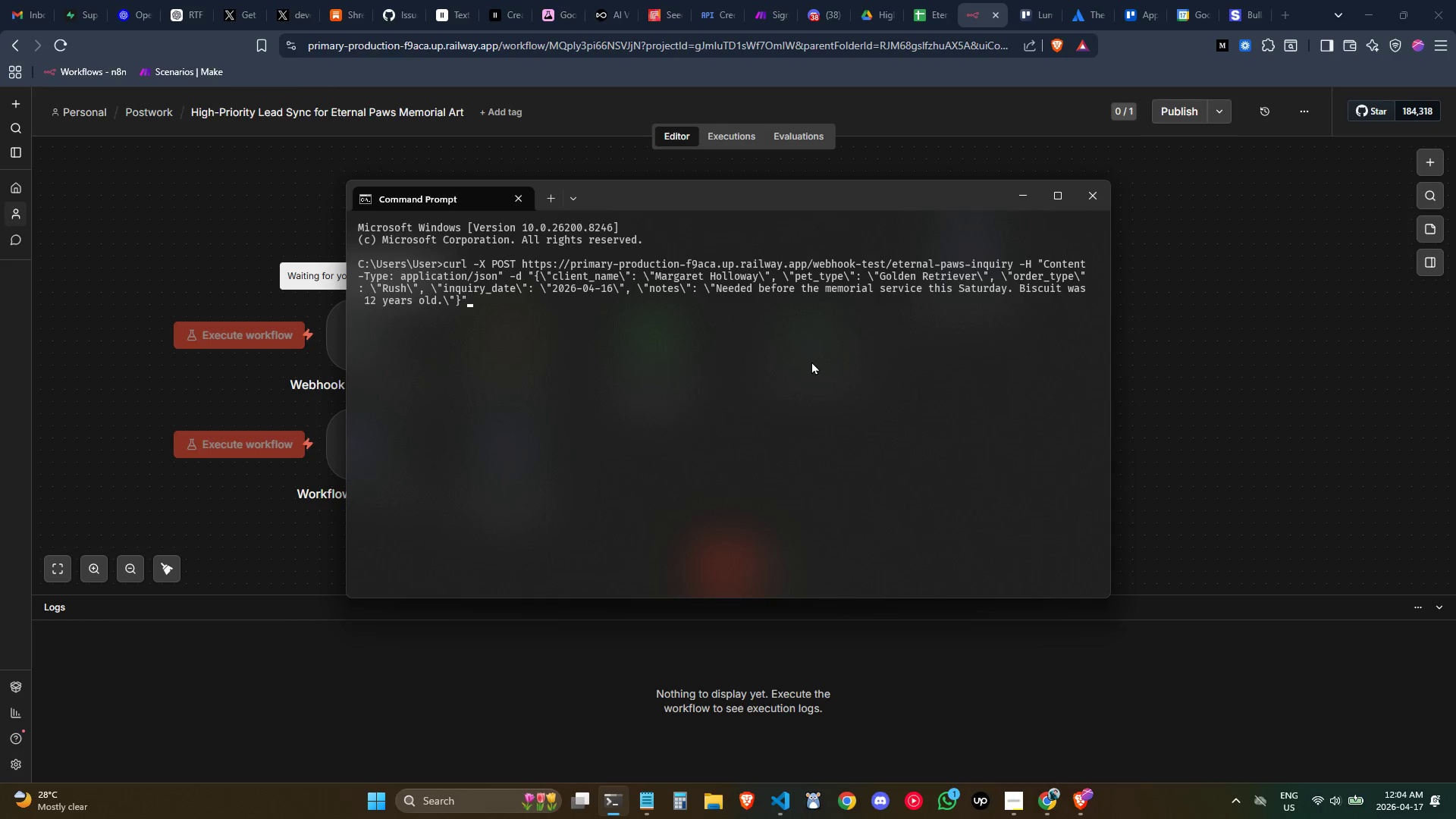 
left_click([814, 353])
 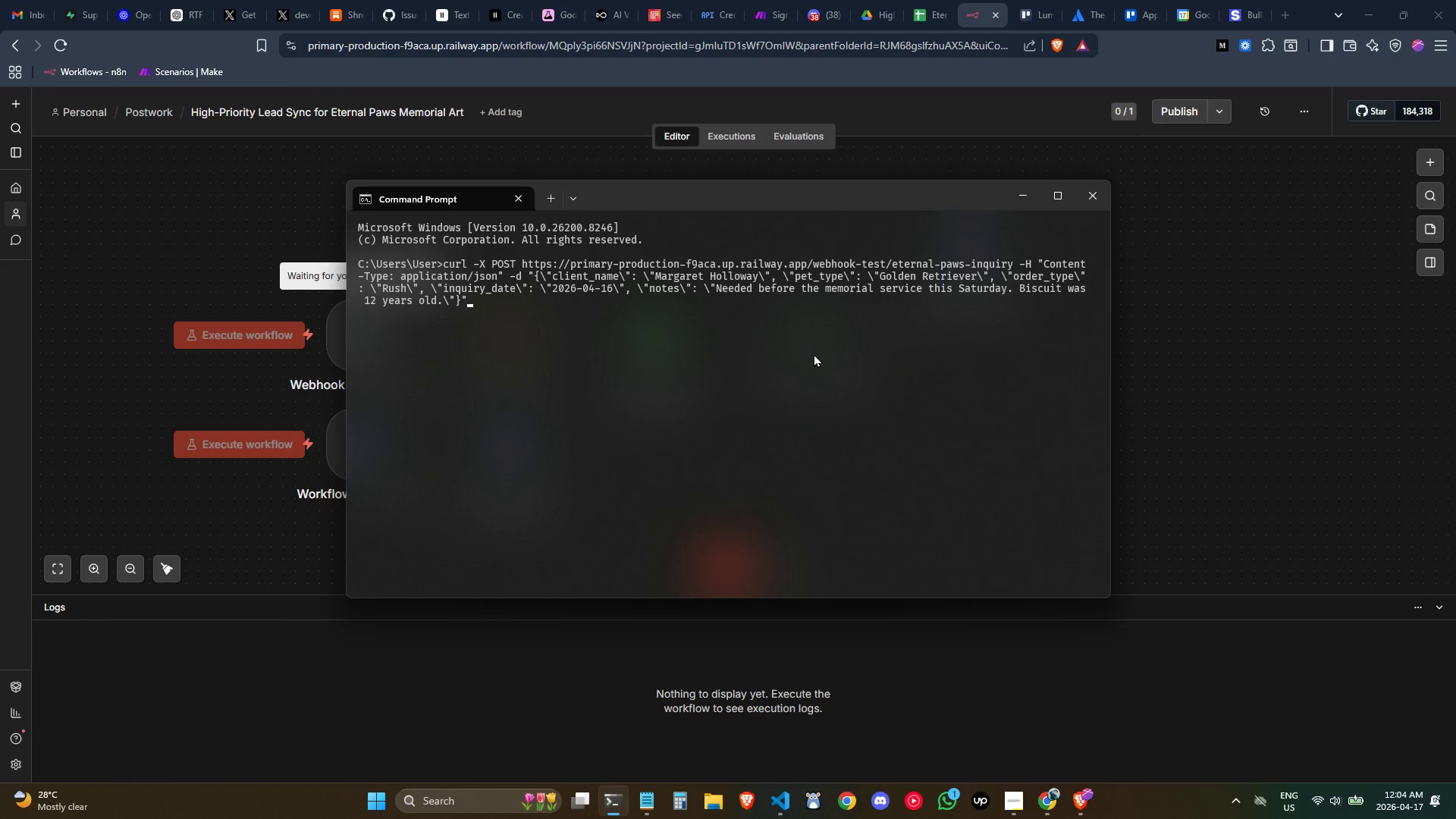 
key(Enter)
 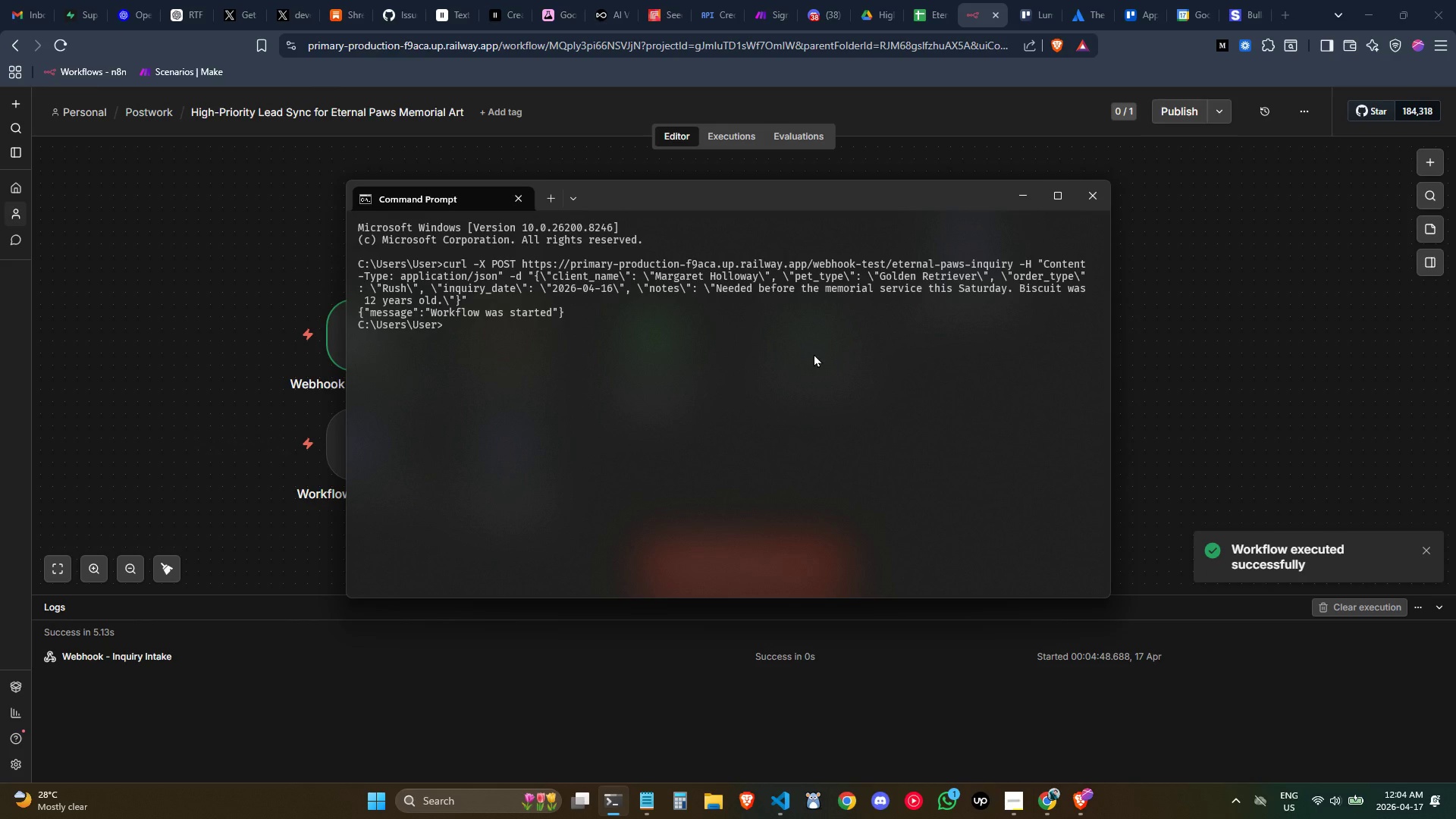 
left_click([226, 240])
 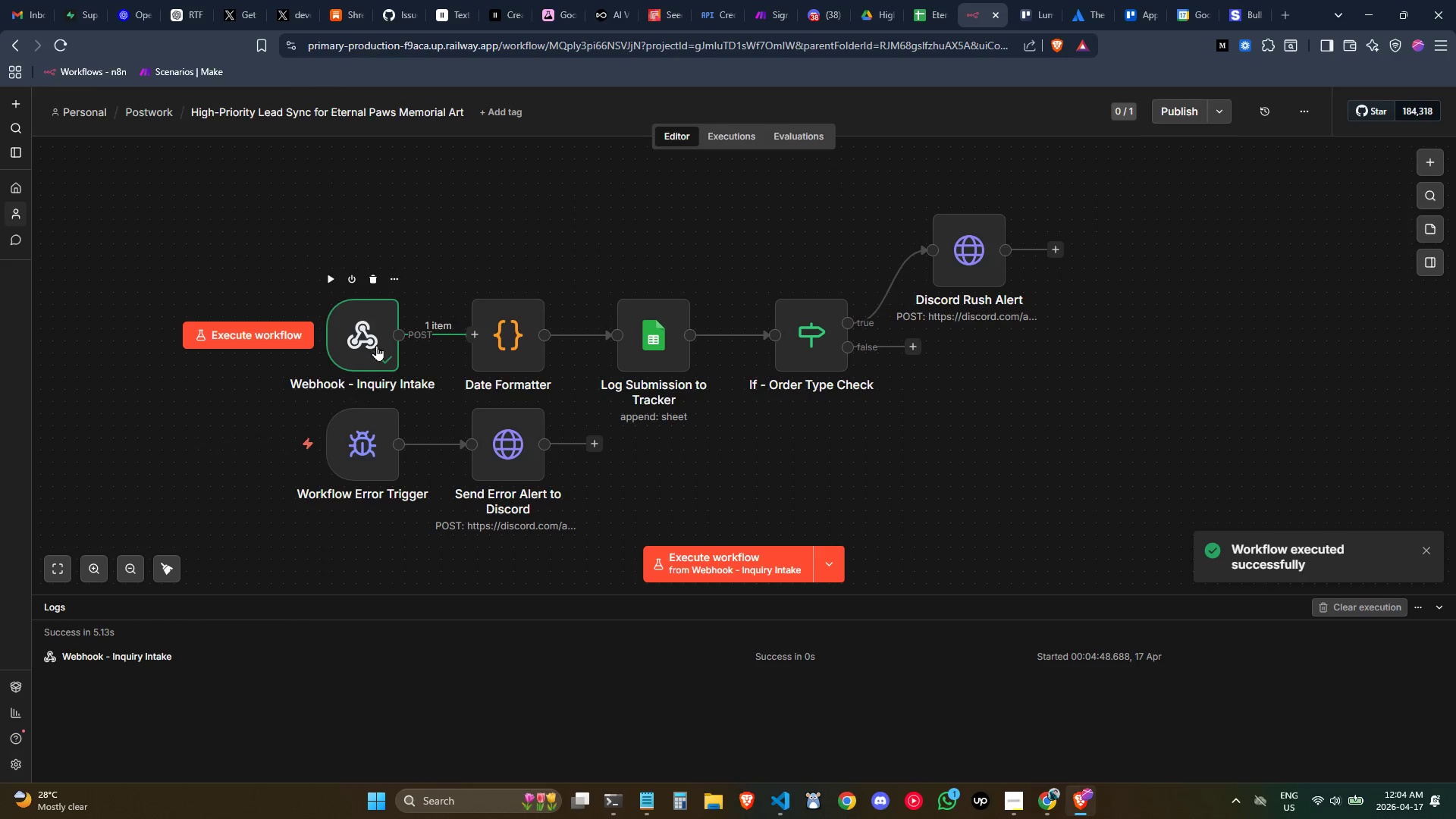 
double_click([376, 345])
 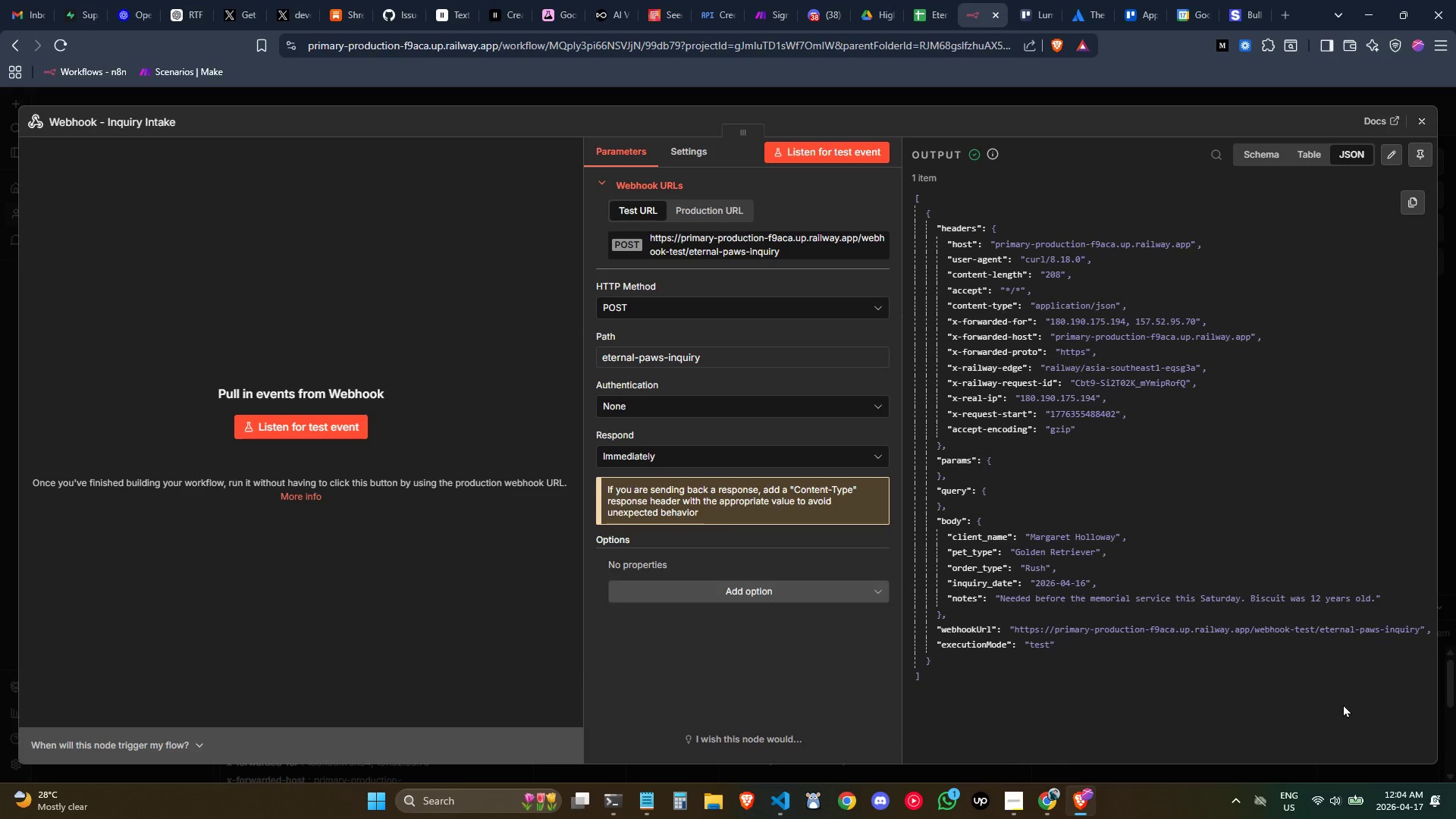 
wait(6.53)
 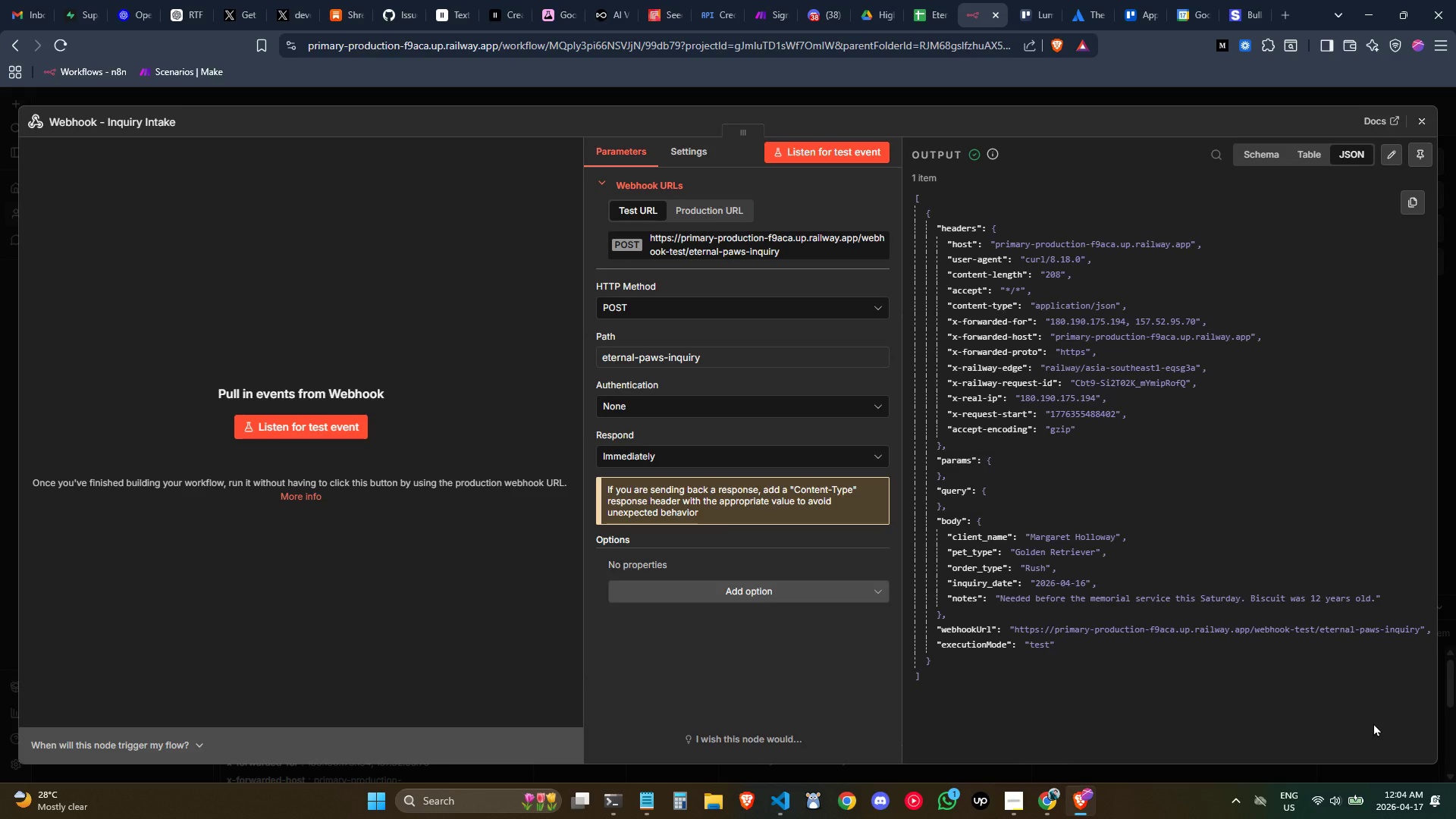 
left_click([1426, 111])
 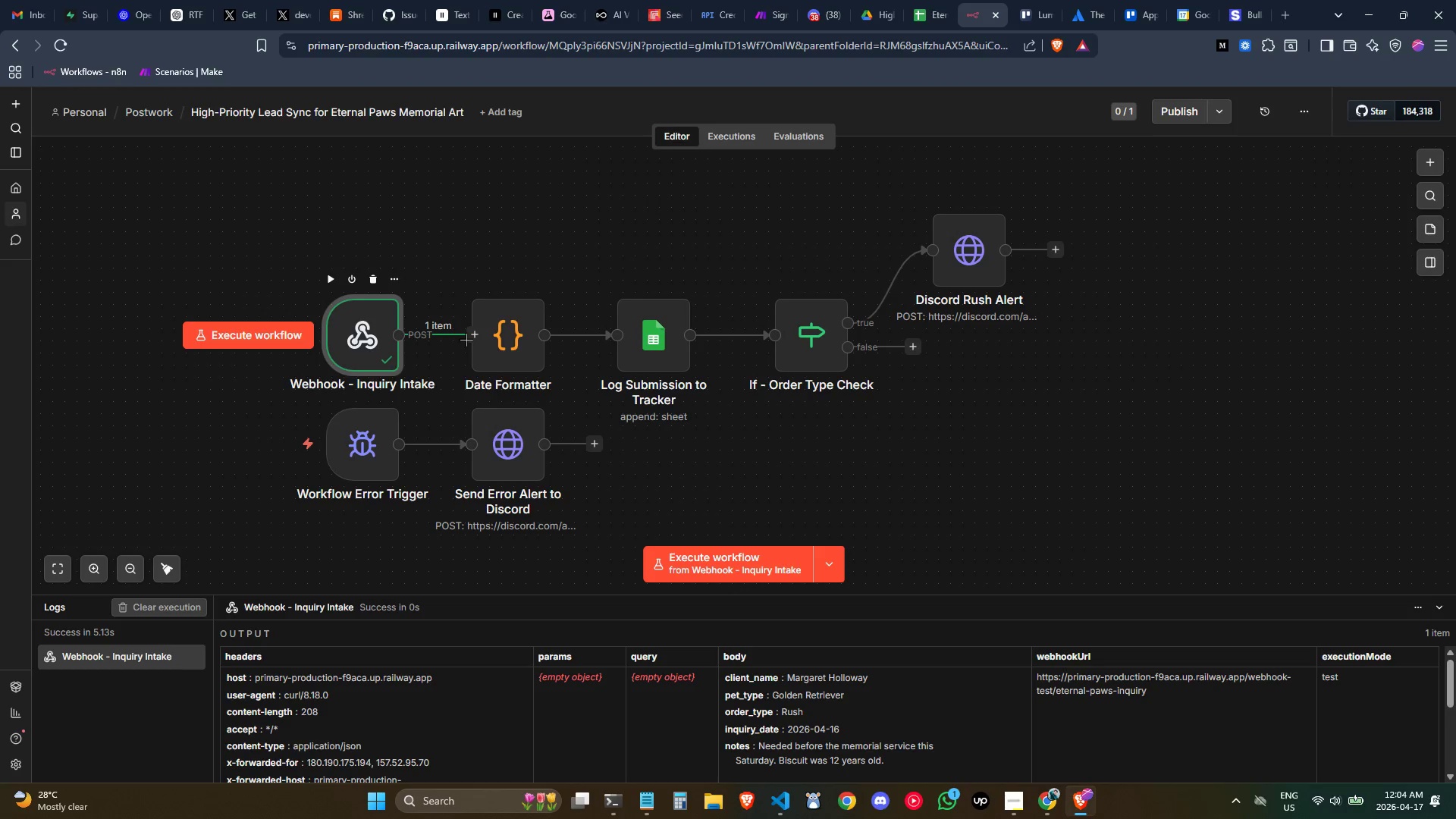 
left_click_drag(start_coordinate=[472, 335], to_coordinate=[492, 341])
 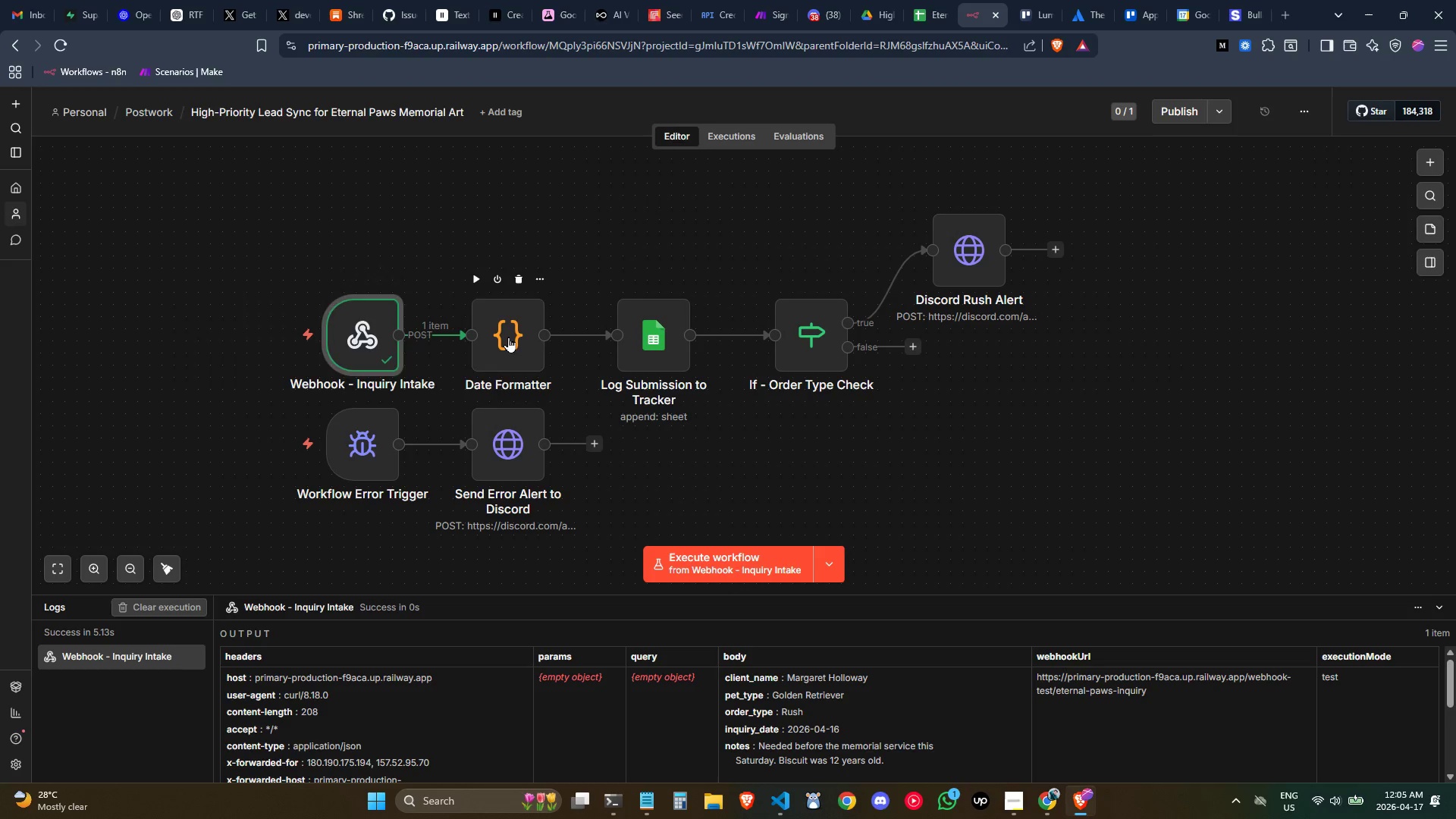 
double_click([508, 337])
 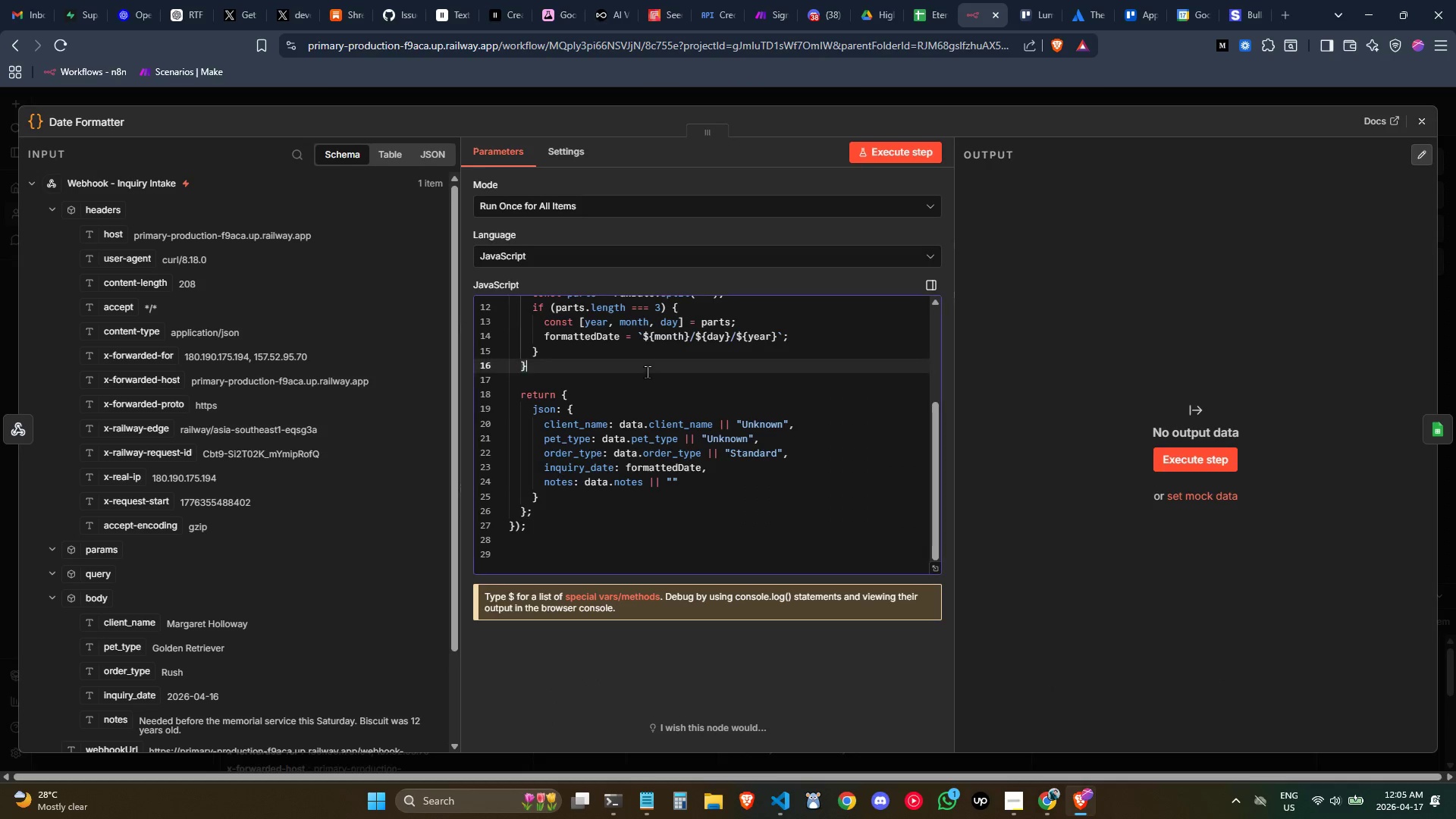 
scroll: coordinate [647, 372], scroll_direction: up, amount: 3.0
 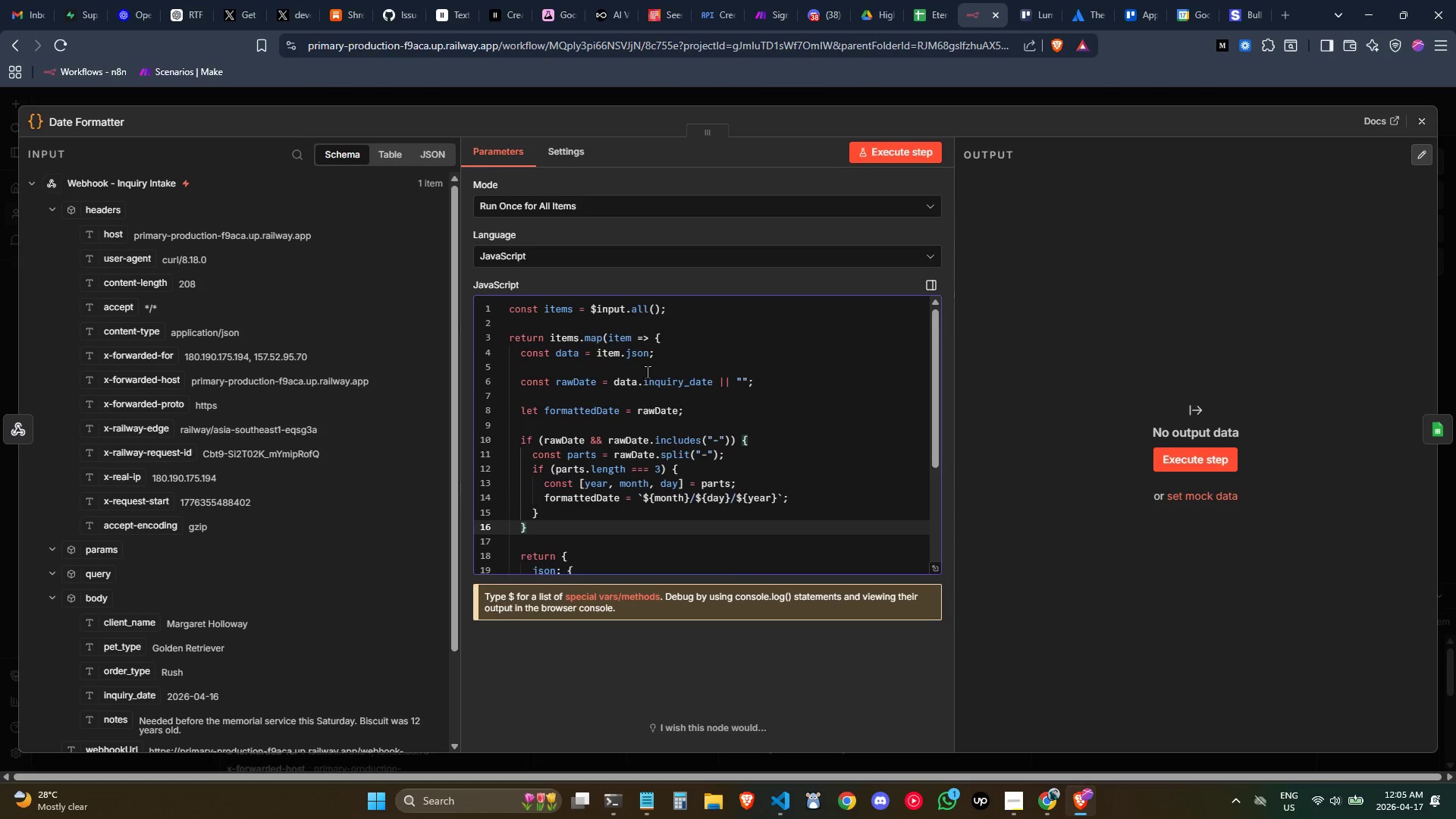 
left_click([900, 151])
 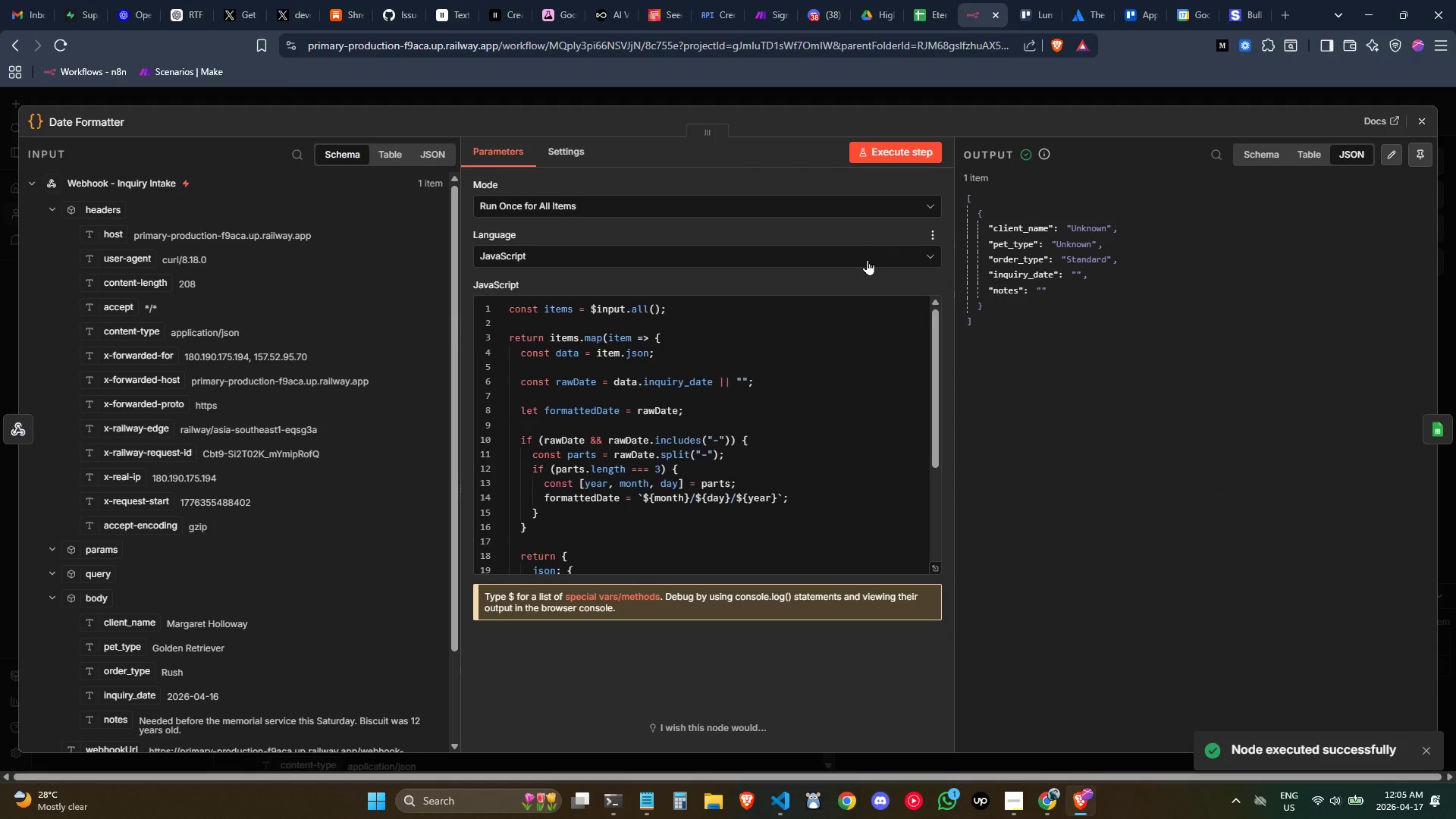 
left_click([813, 372])
 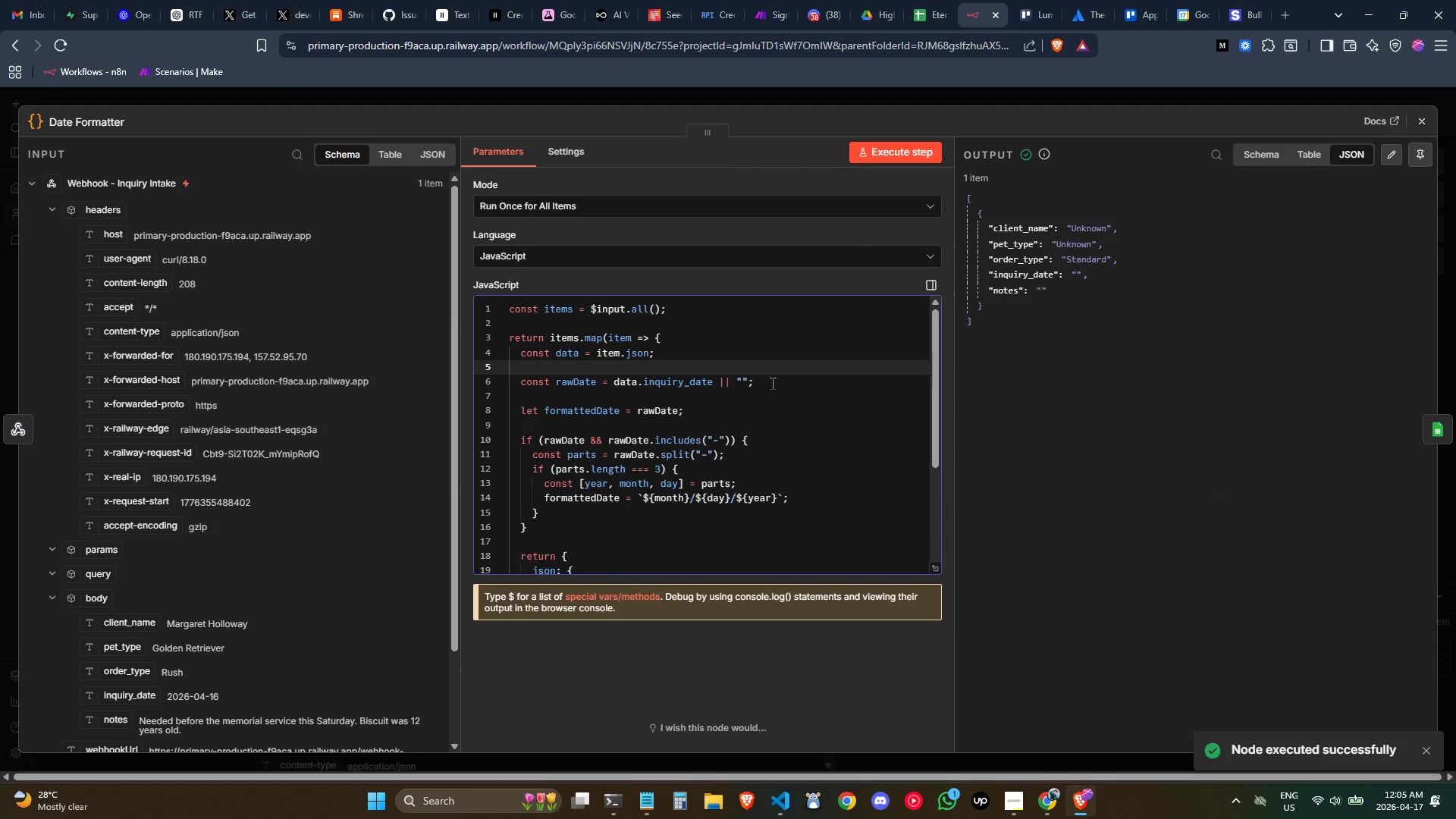 
left_click([696, 316])
 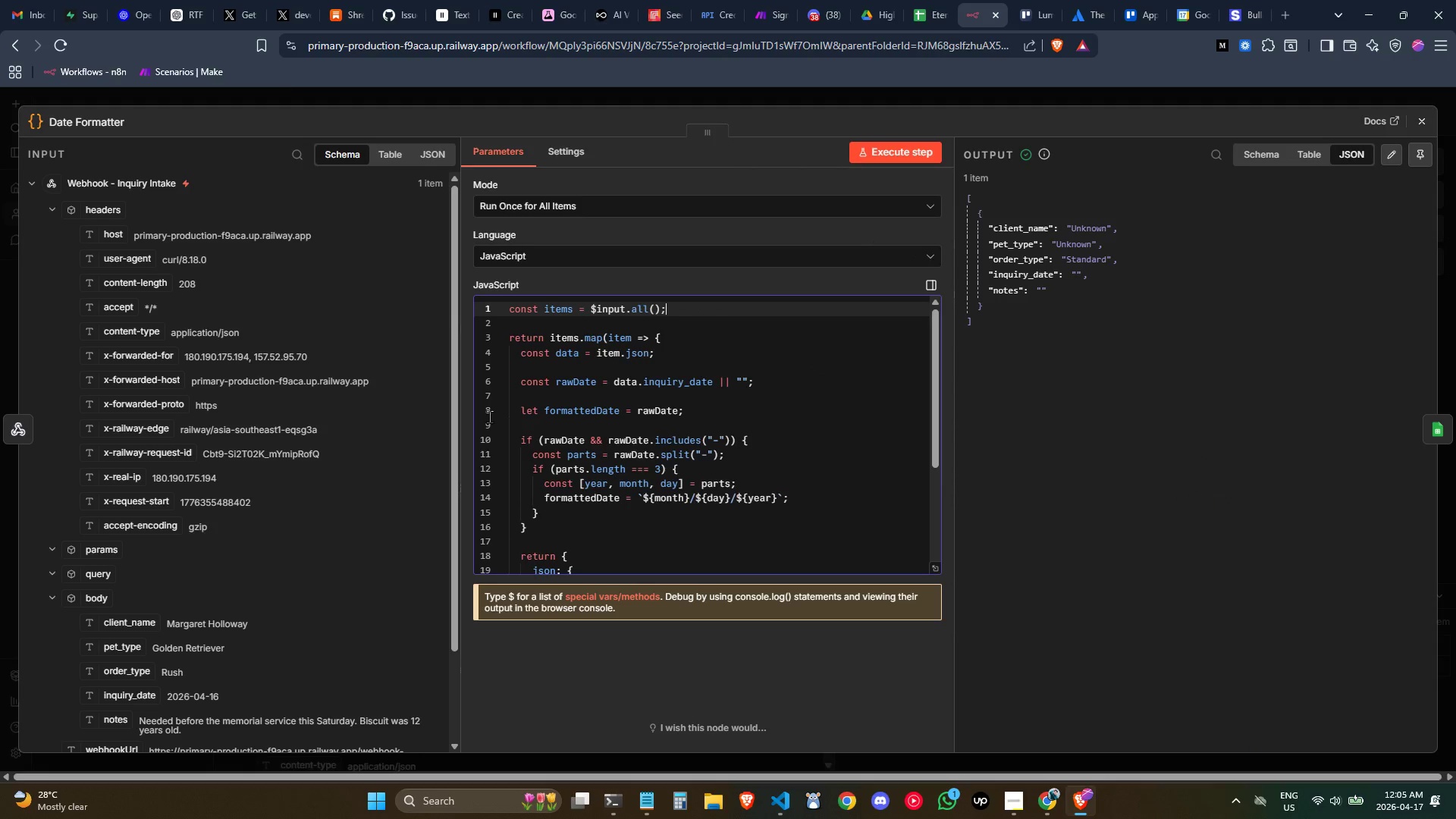 
scroll: coordinate [324, 416], scroll_direction: down, amount: 2.0
 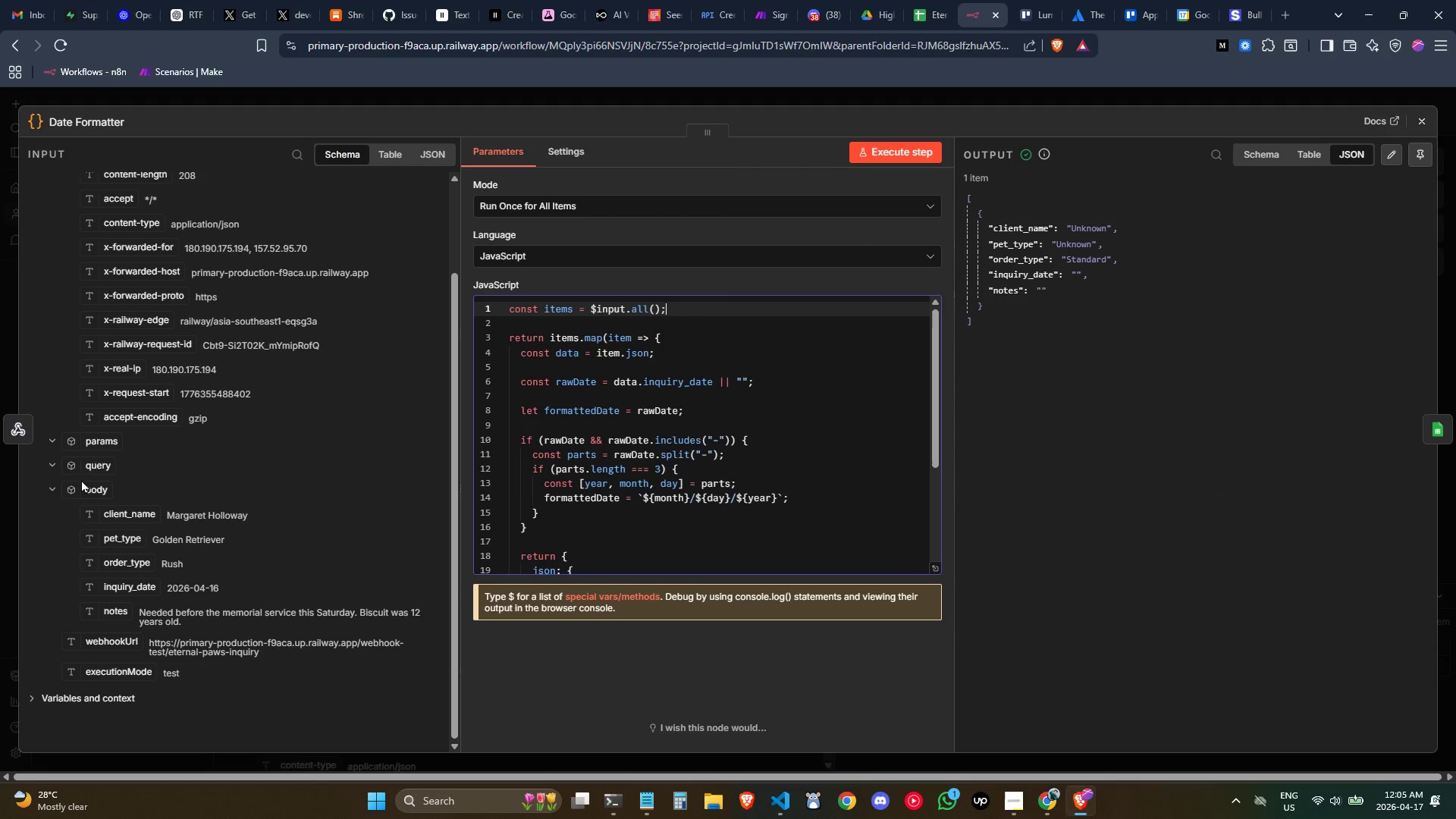 
scroll: coordinate [452, 457], scroll_direction: up, amount: 2.0
 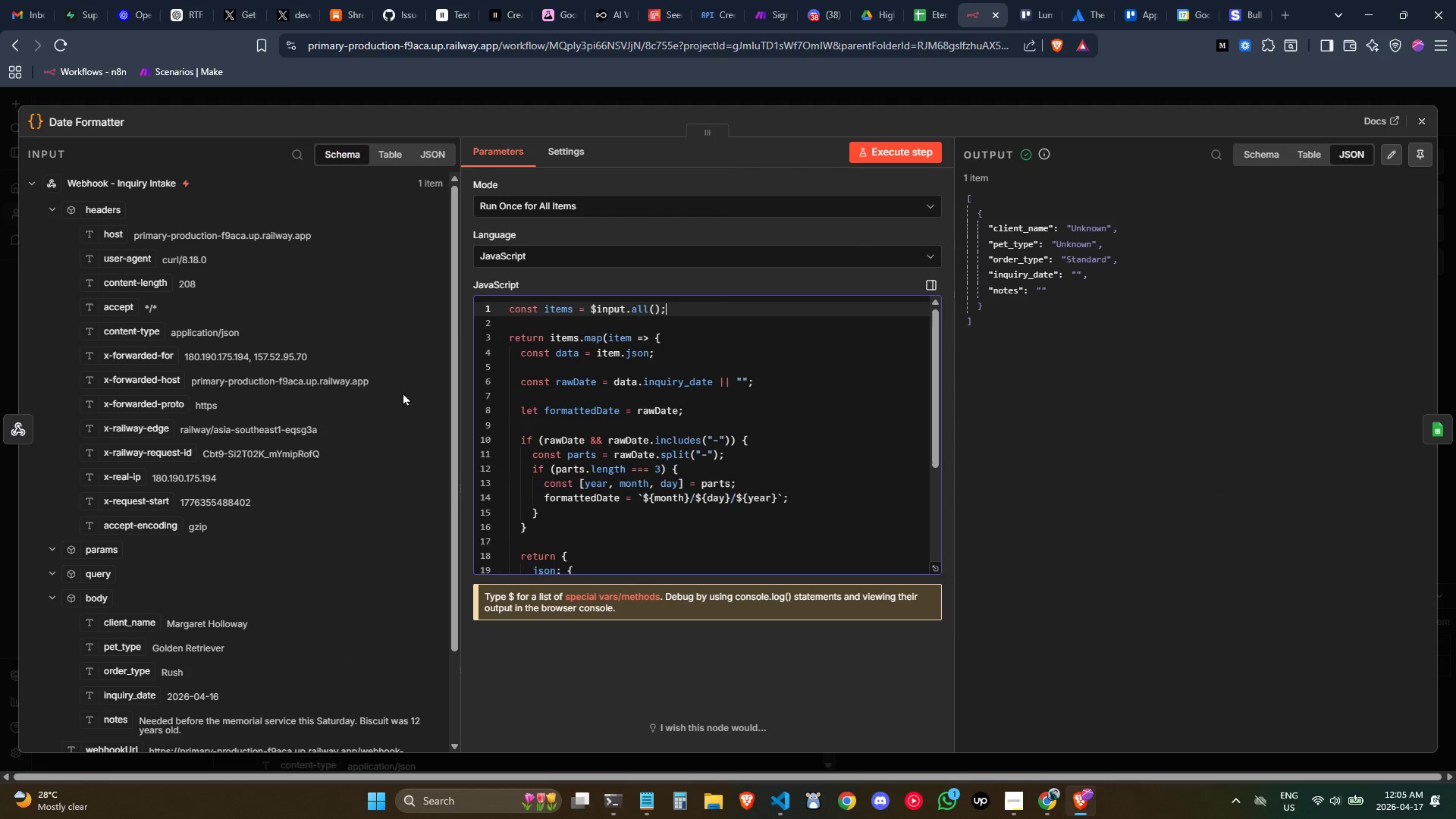 
scroll: coordinate [344, 392], scroll_direction: down, amount: 4.0
 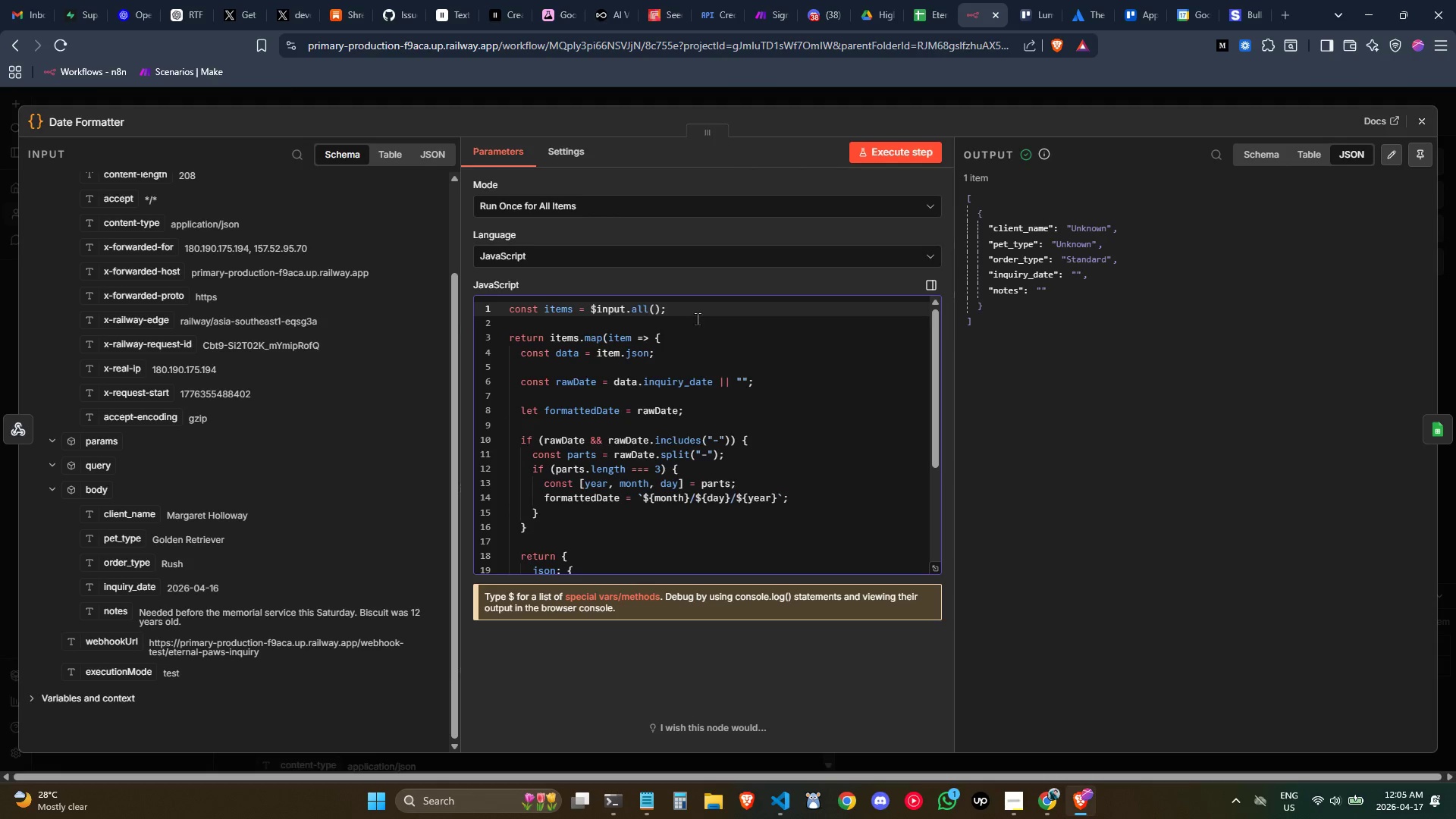 
left_click([698, 313])
 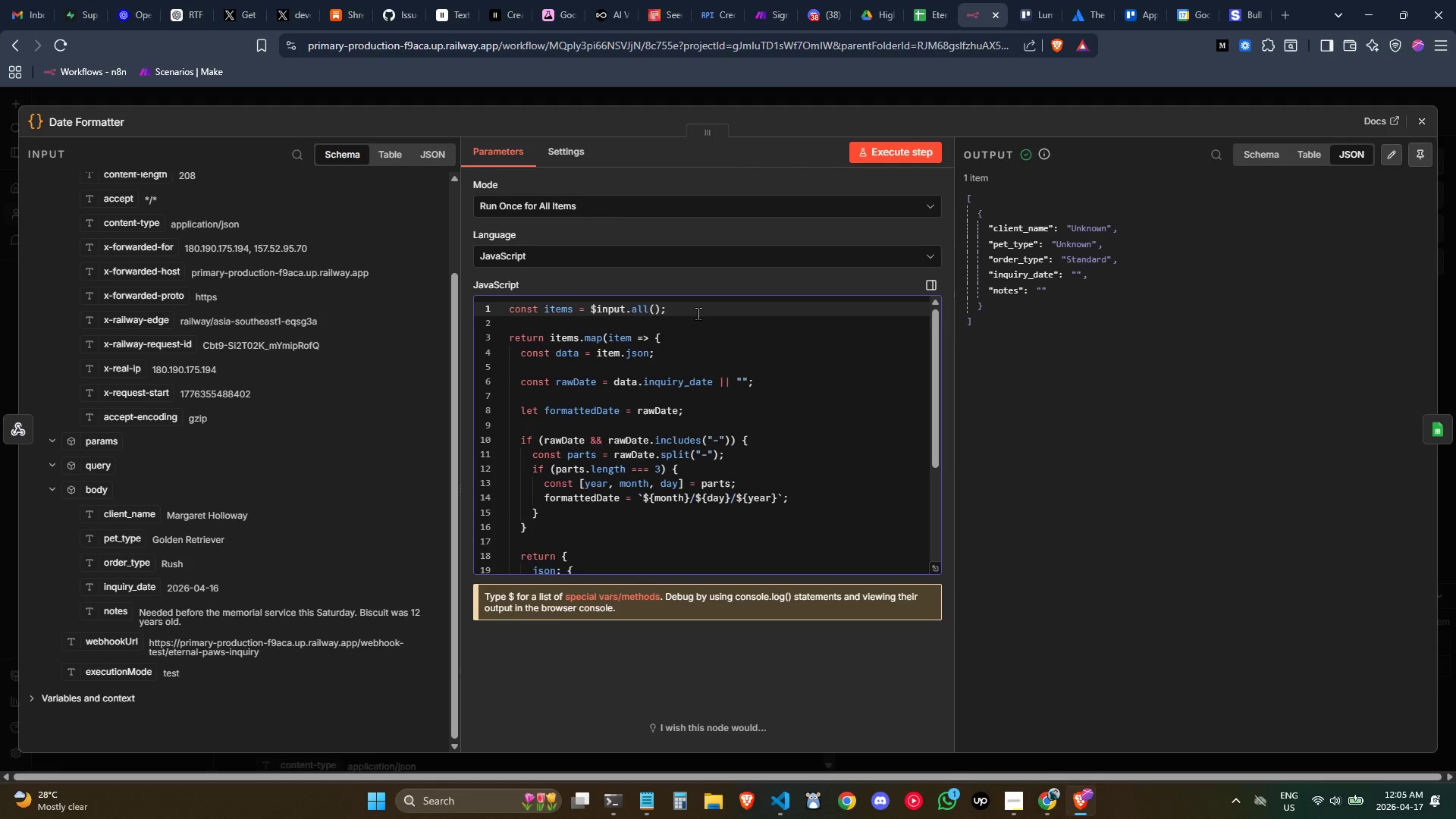 
key(Enter)
 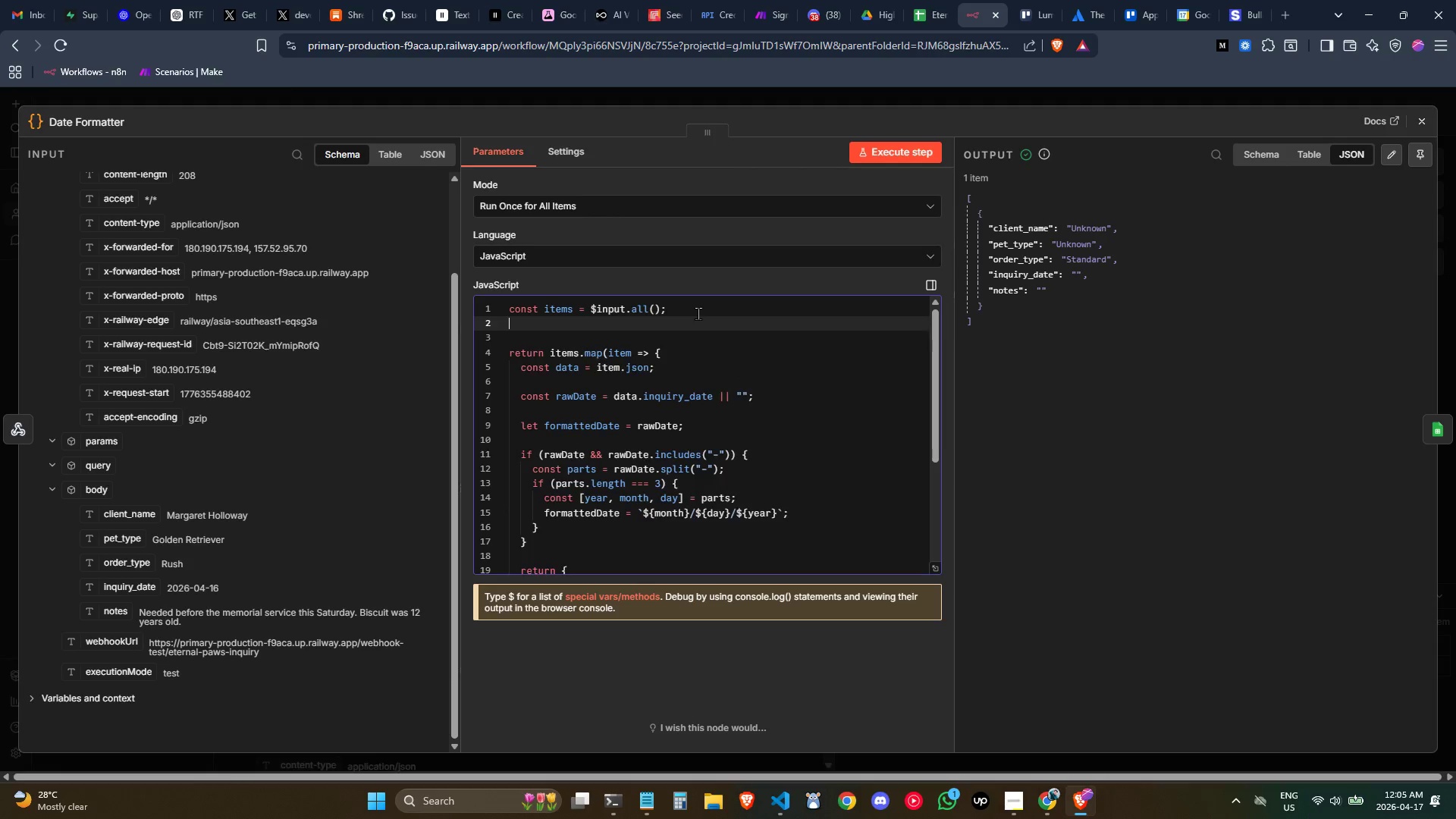 
key(Enter)
 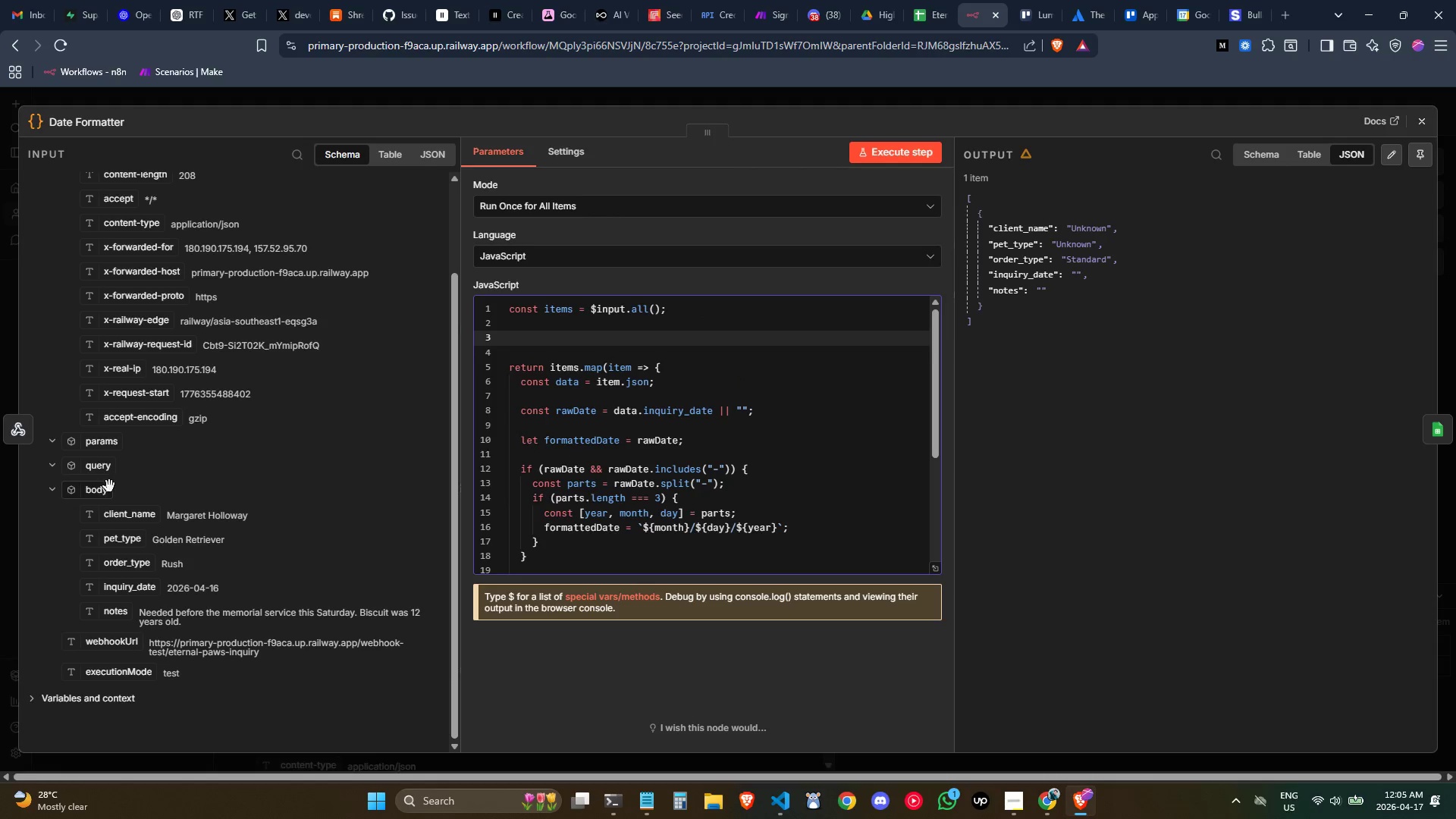 
left_click_drag(start_coordinate=[96, 495], to_coordinate=[563, 330])
 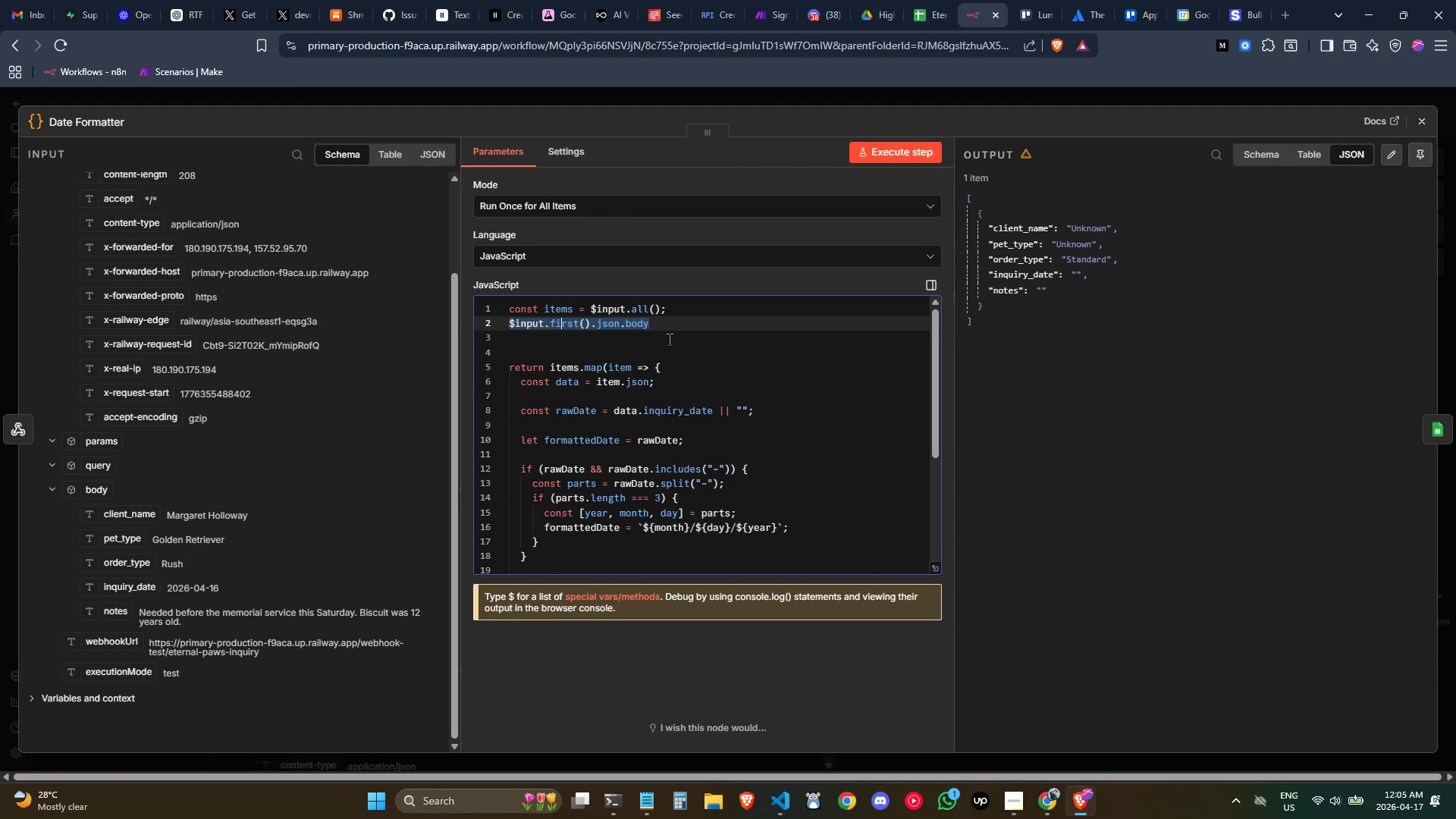 
left_click([670, 330])
 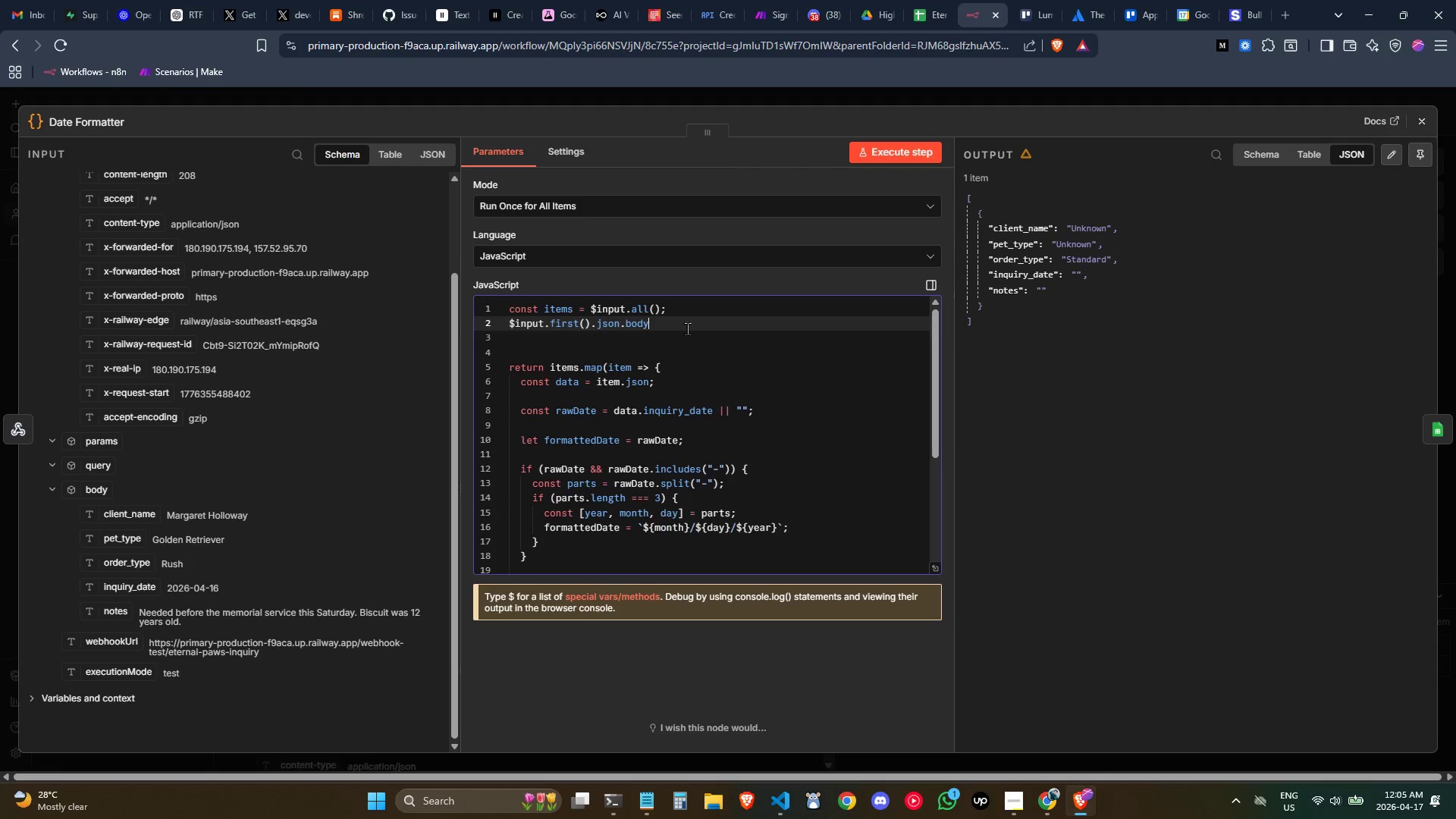 
wait(18.73)
 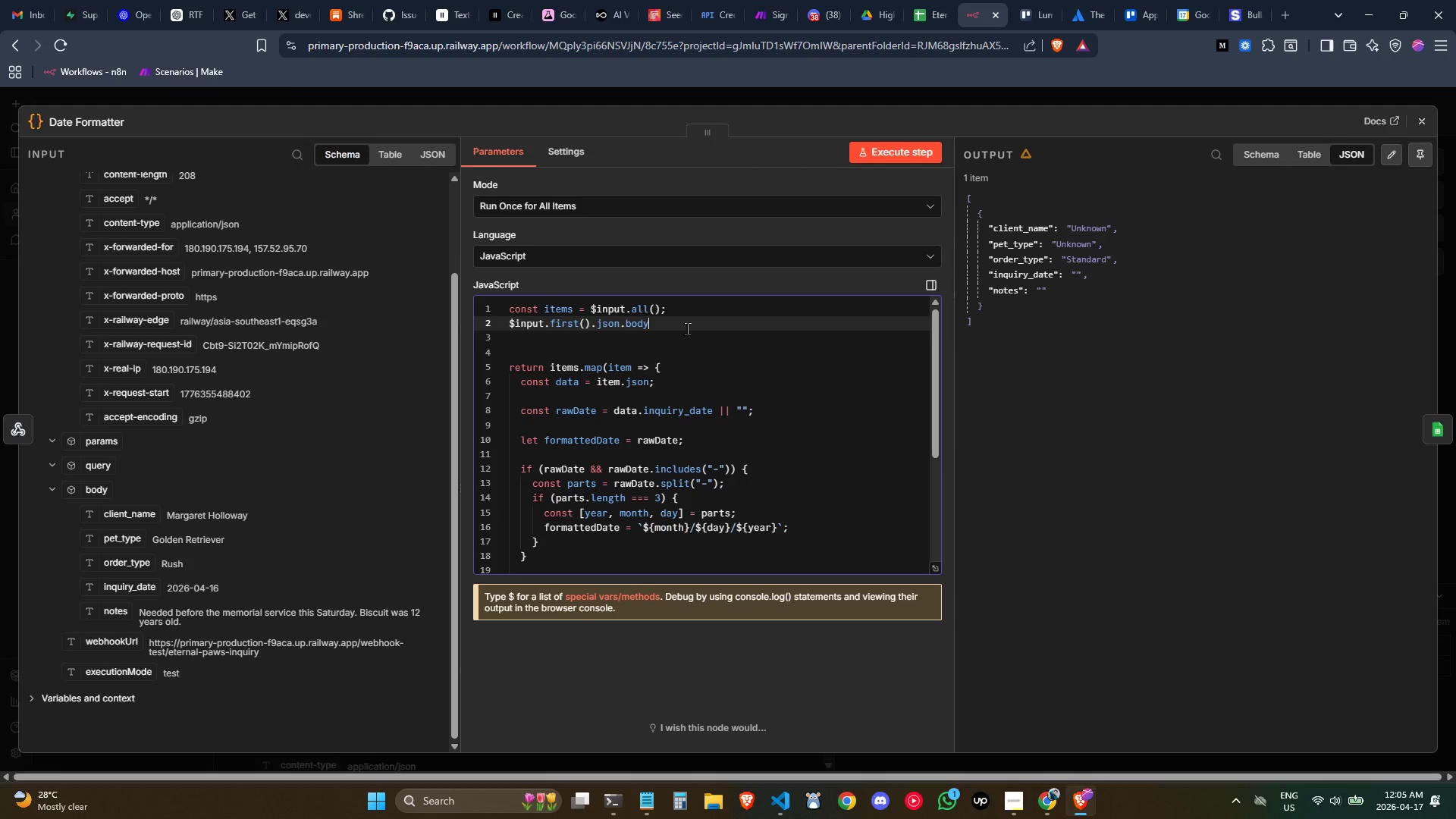 
key(Control+ControlLeft)
 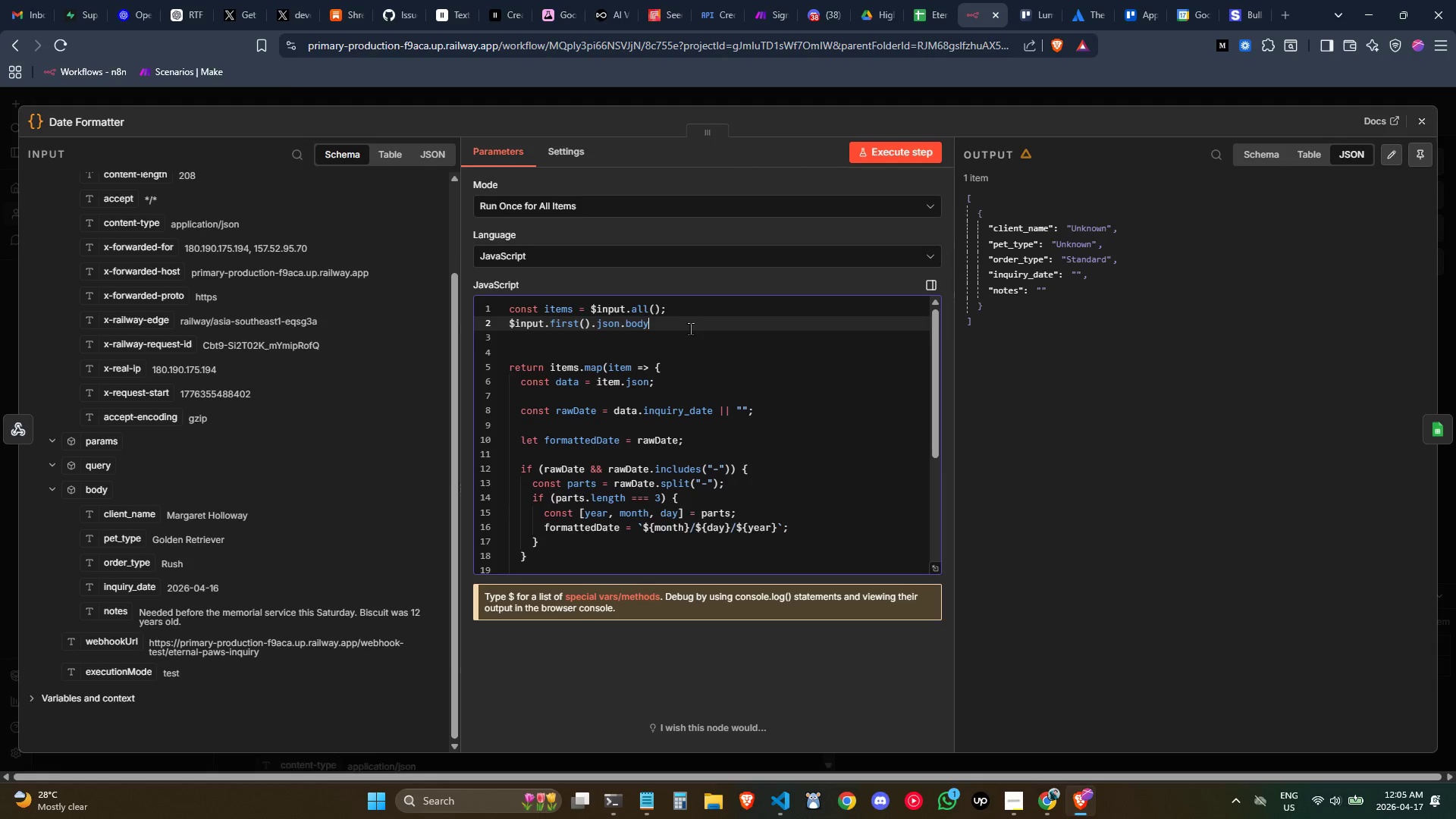 
left_click_drag(start_coordinate=[690, 328], to_coordinate=[504, 323])
 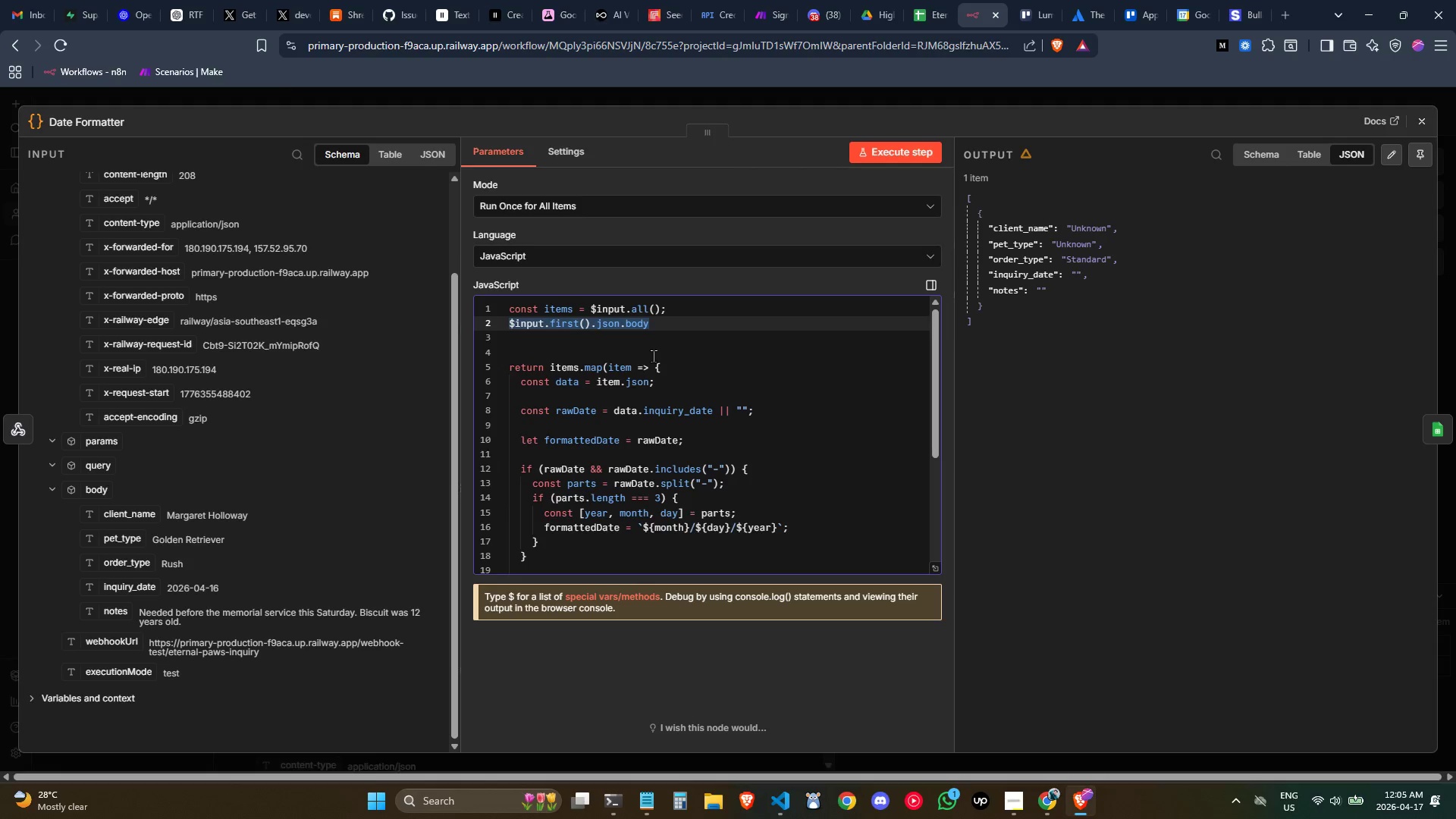 
left_click([684, 358])
 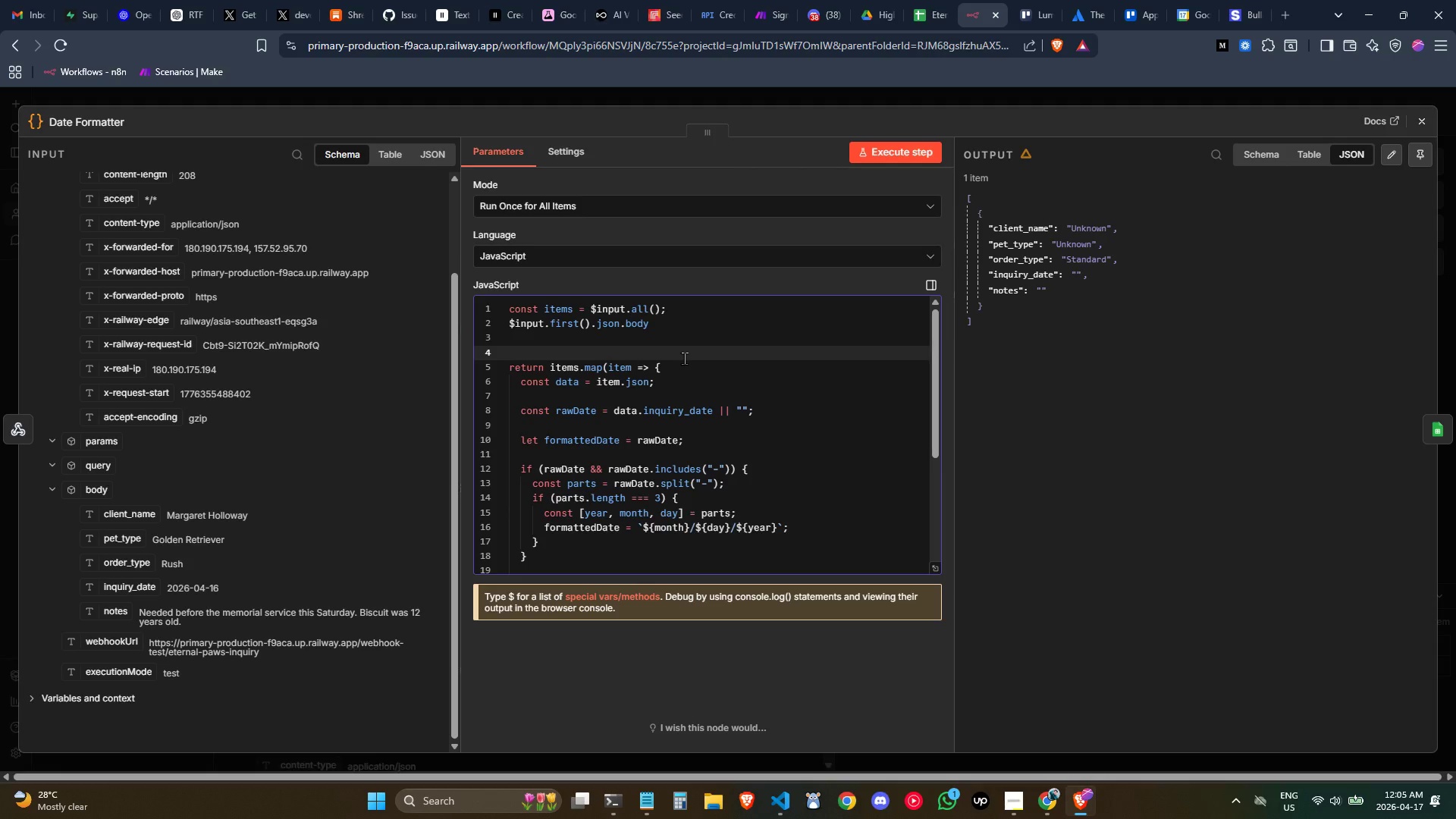 
wait(9.09)
 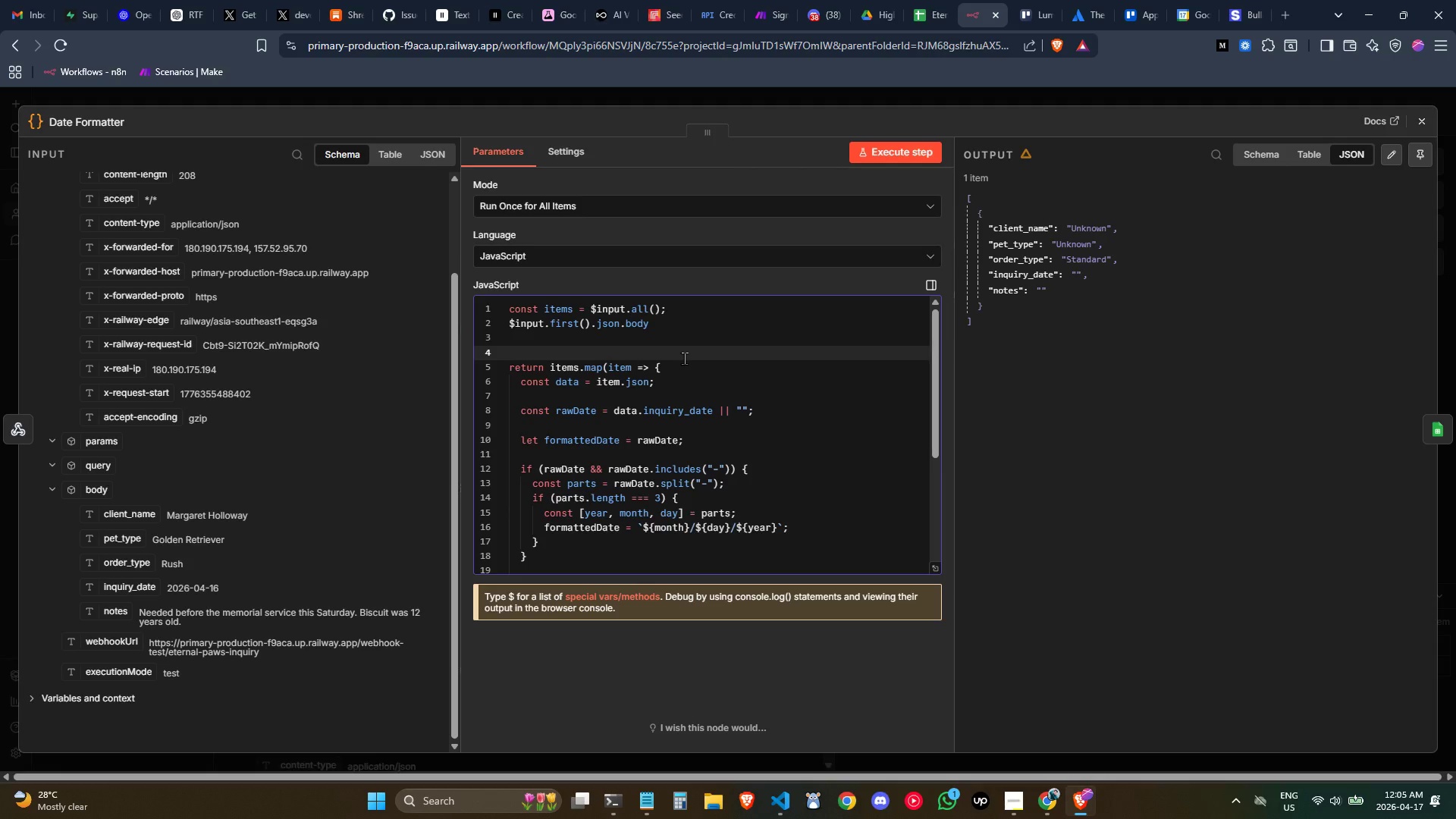 
left_click([692, 368])
 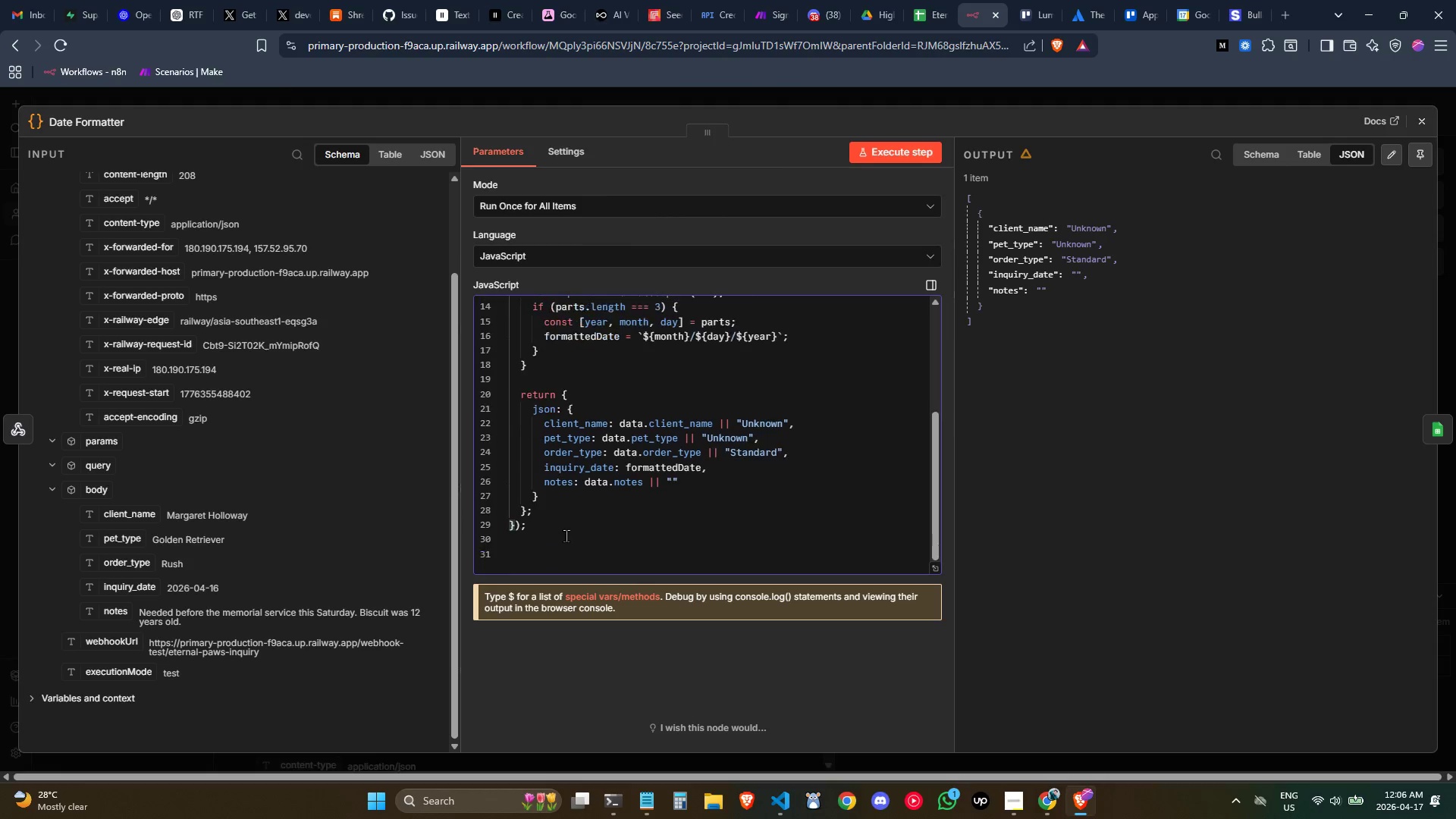 
wait(12.12)
 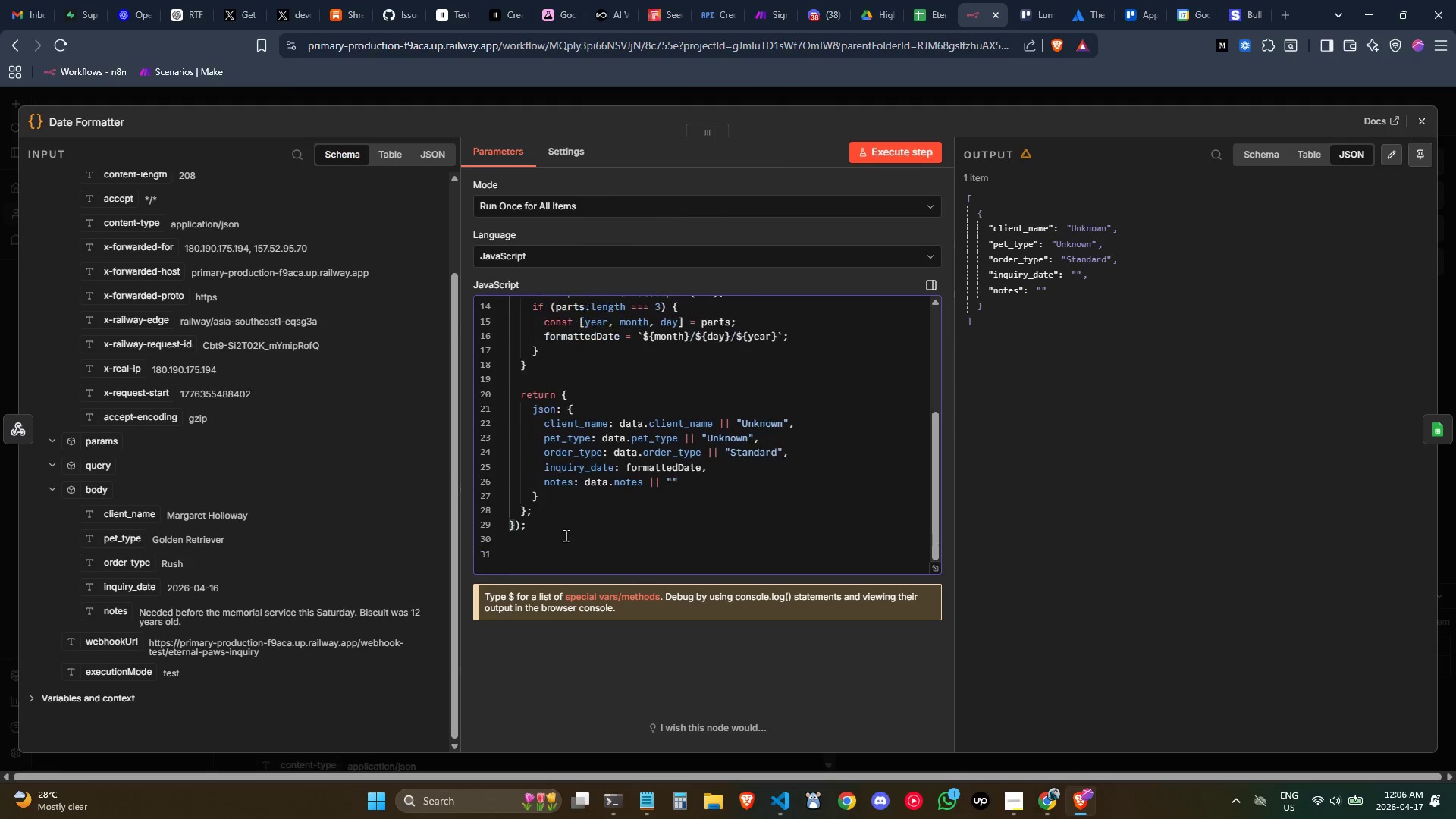 
left_click([764, 473])
 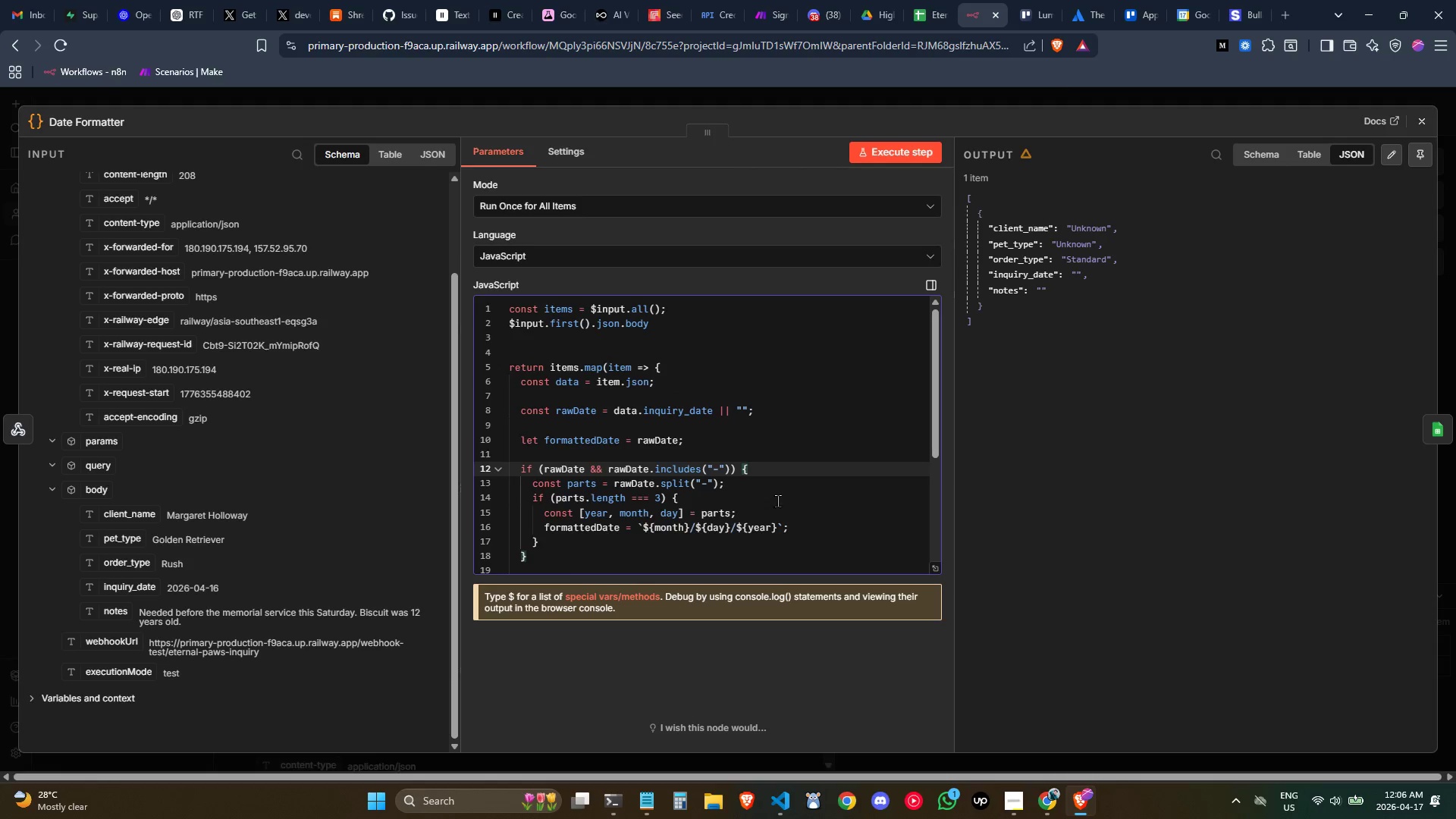 
left_click([780, 500])
 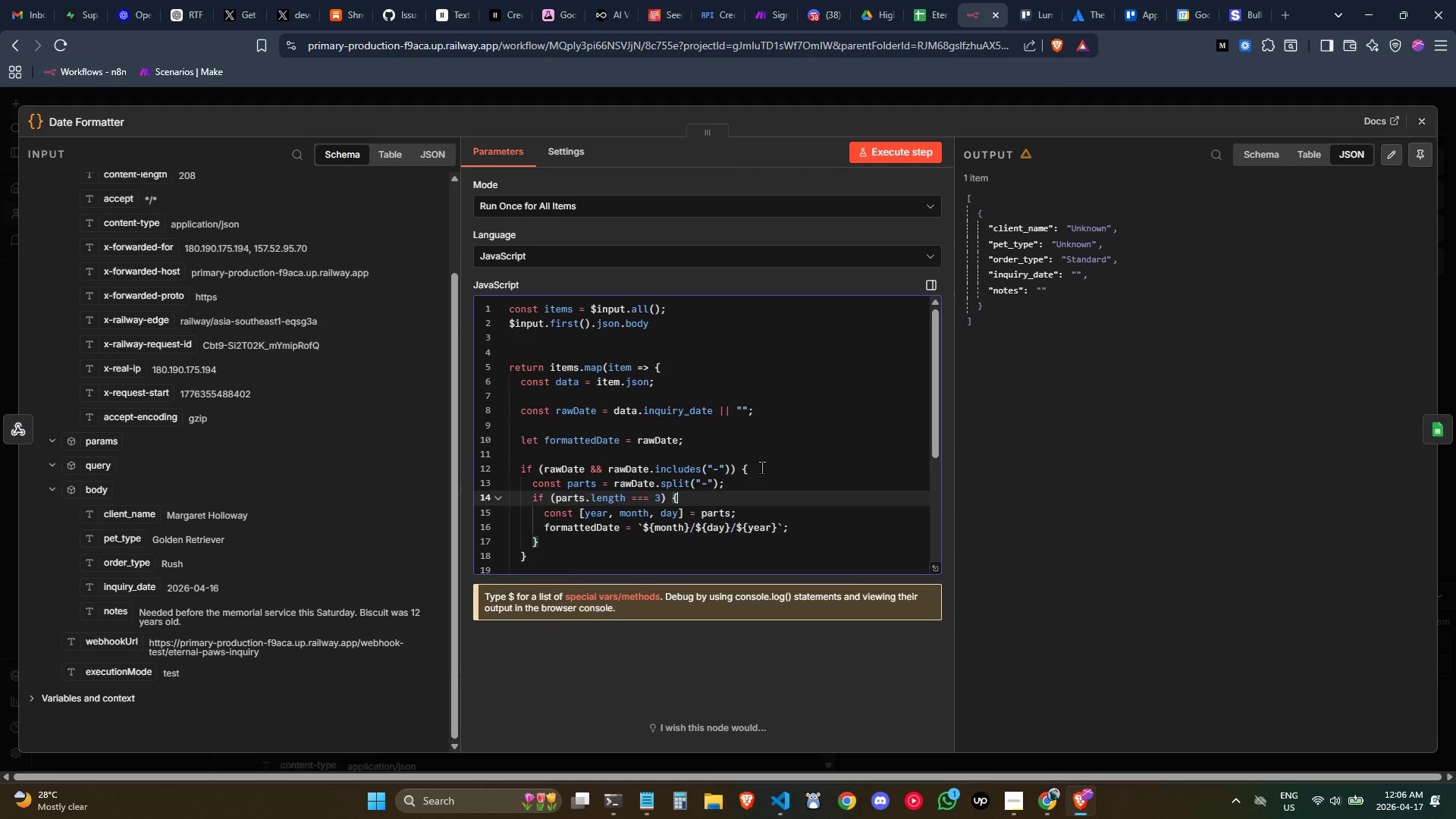 
left_click([760, 466])
 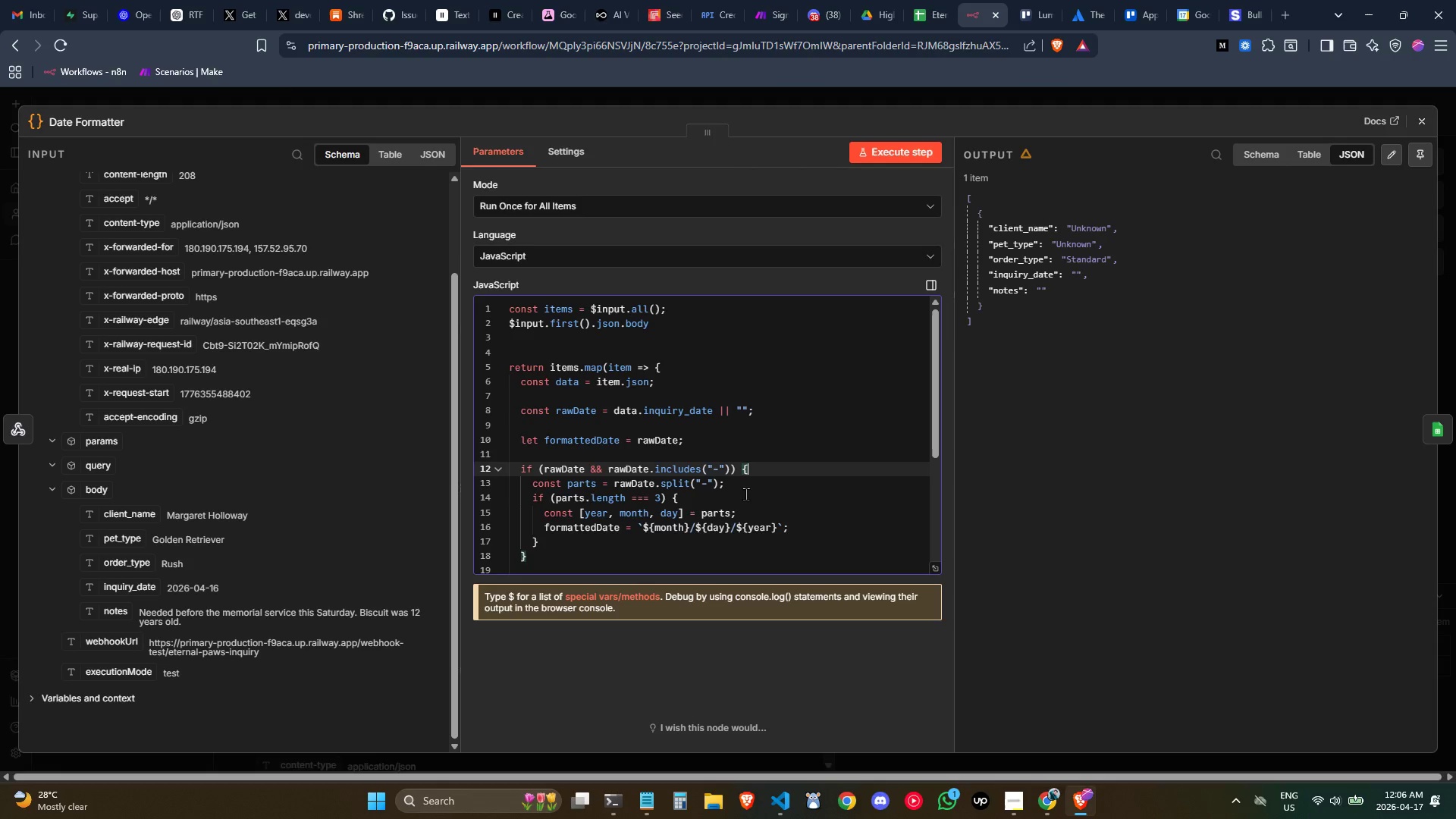 
left_click([720, 496])
 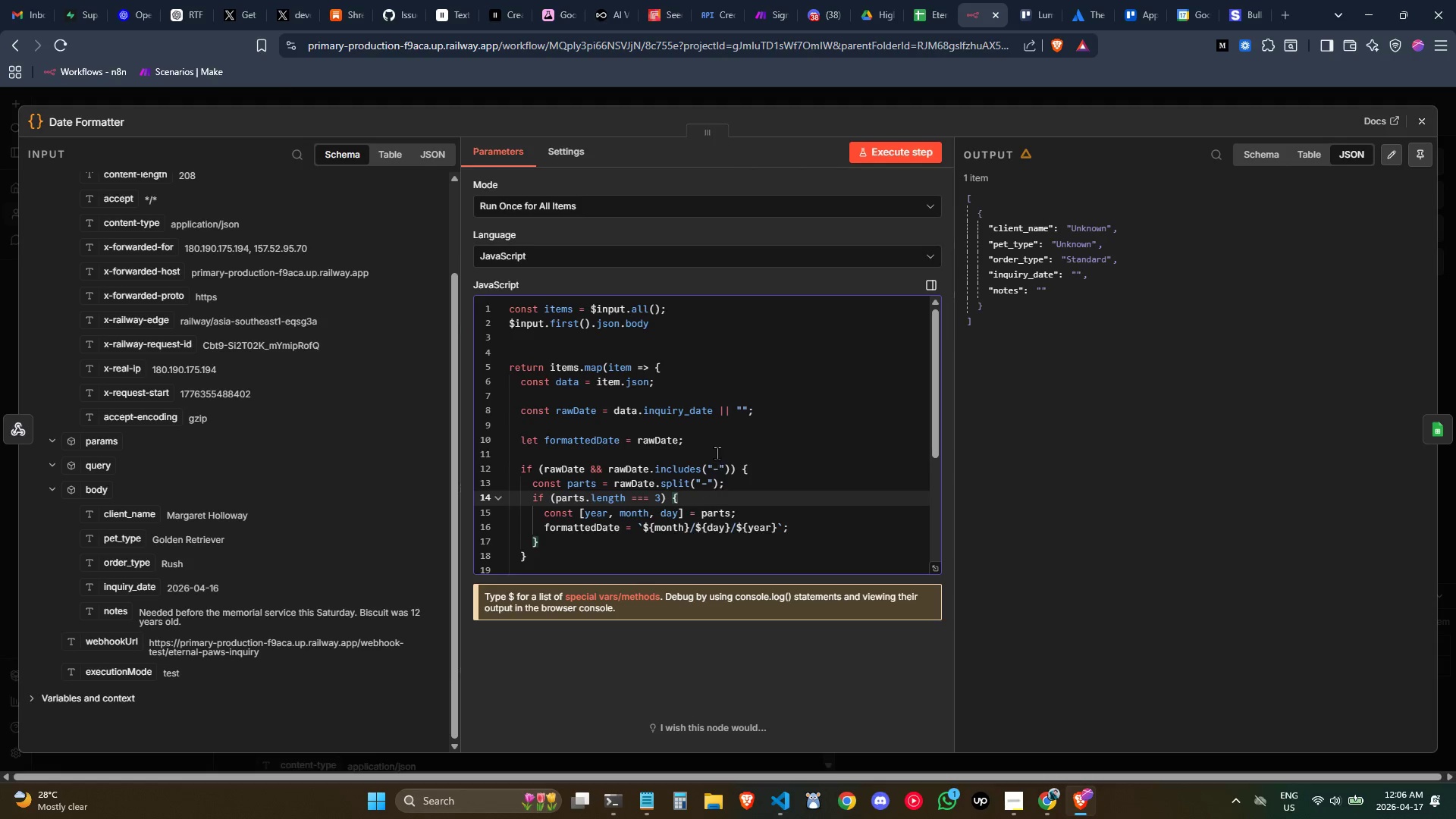 
left_click([714, 428])
 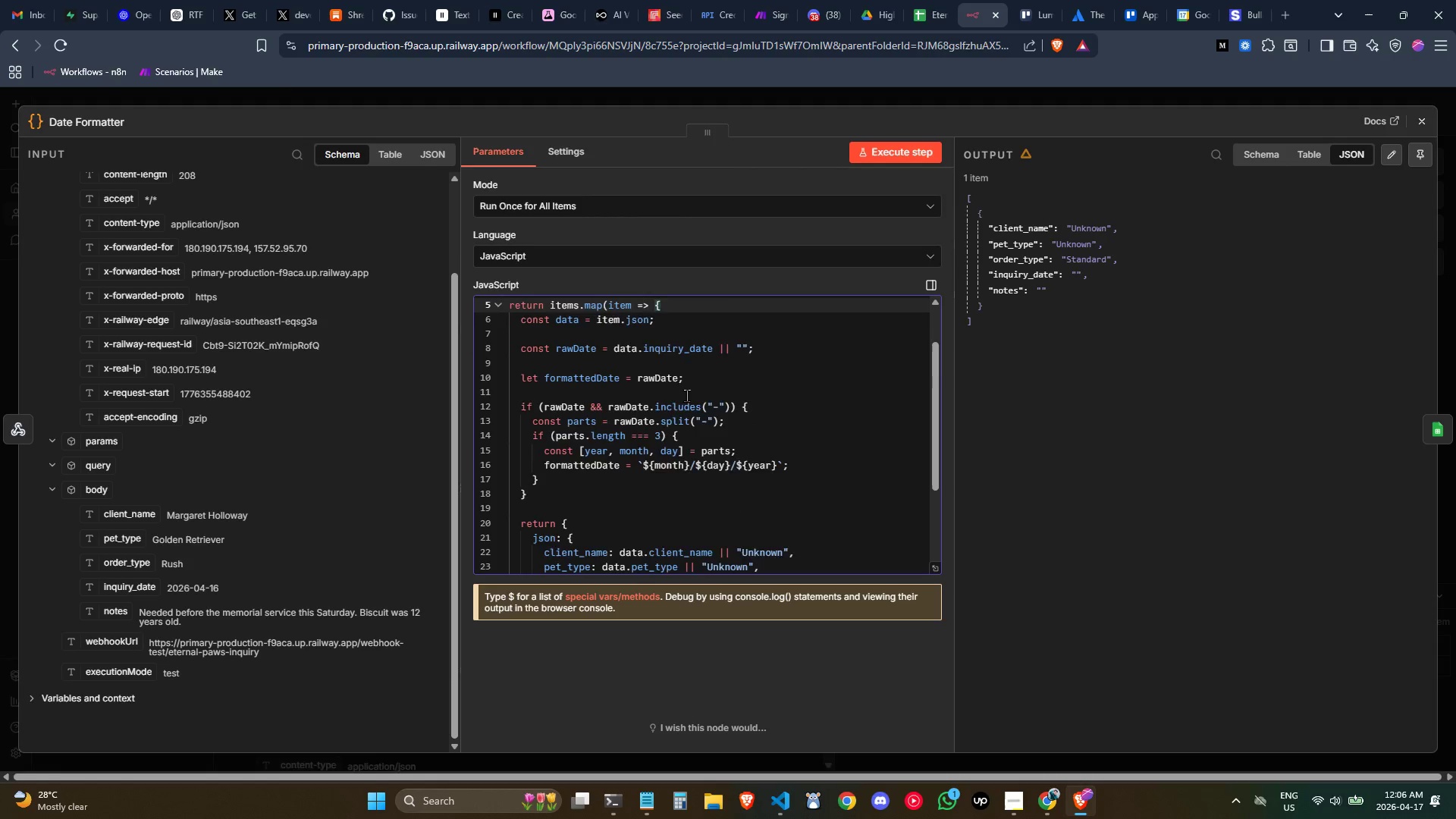 
left_click([629, 467])
 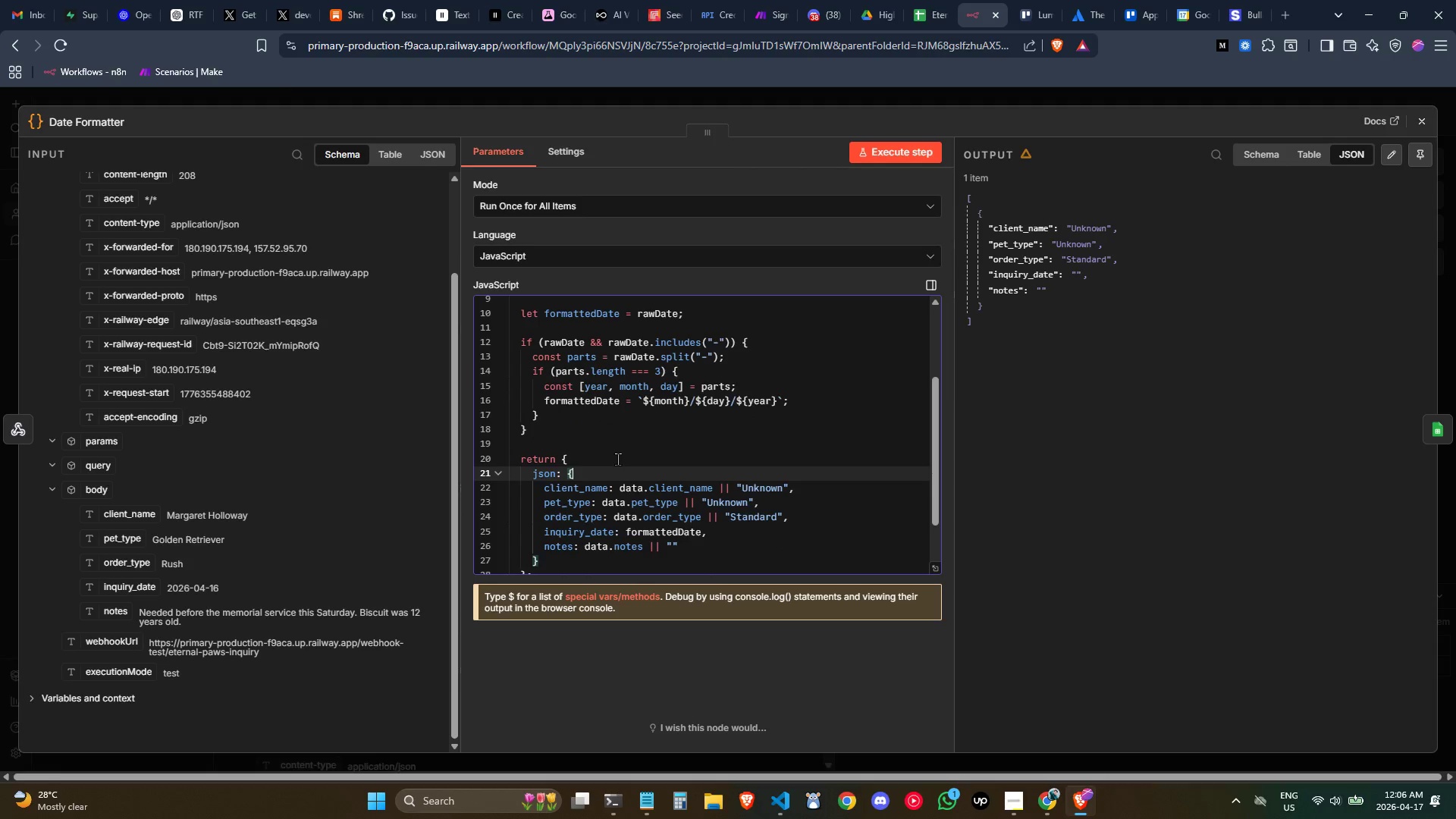 
left_click([617, 459])
 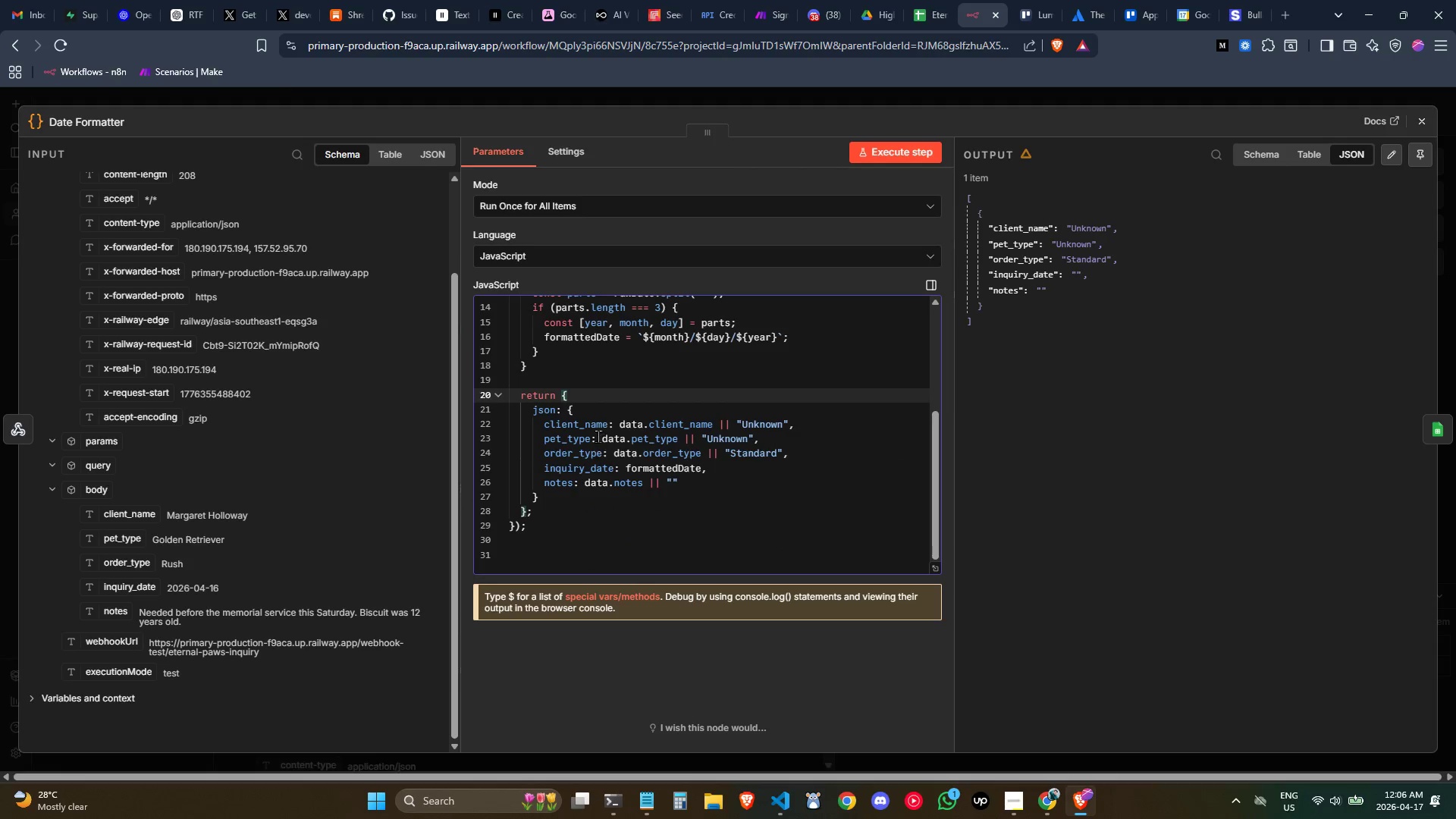 
left_click([595, 413])
 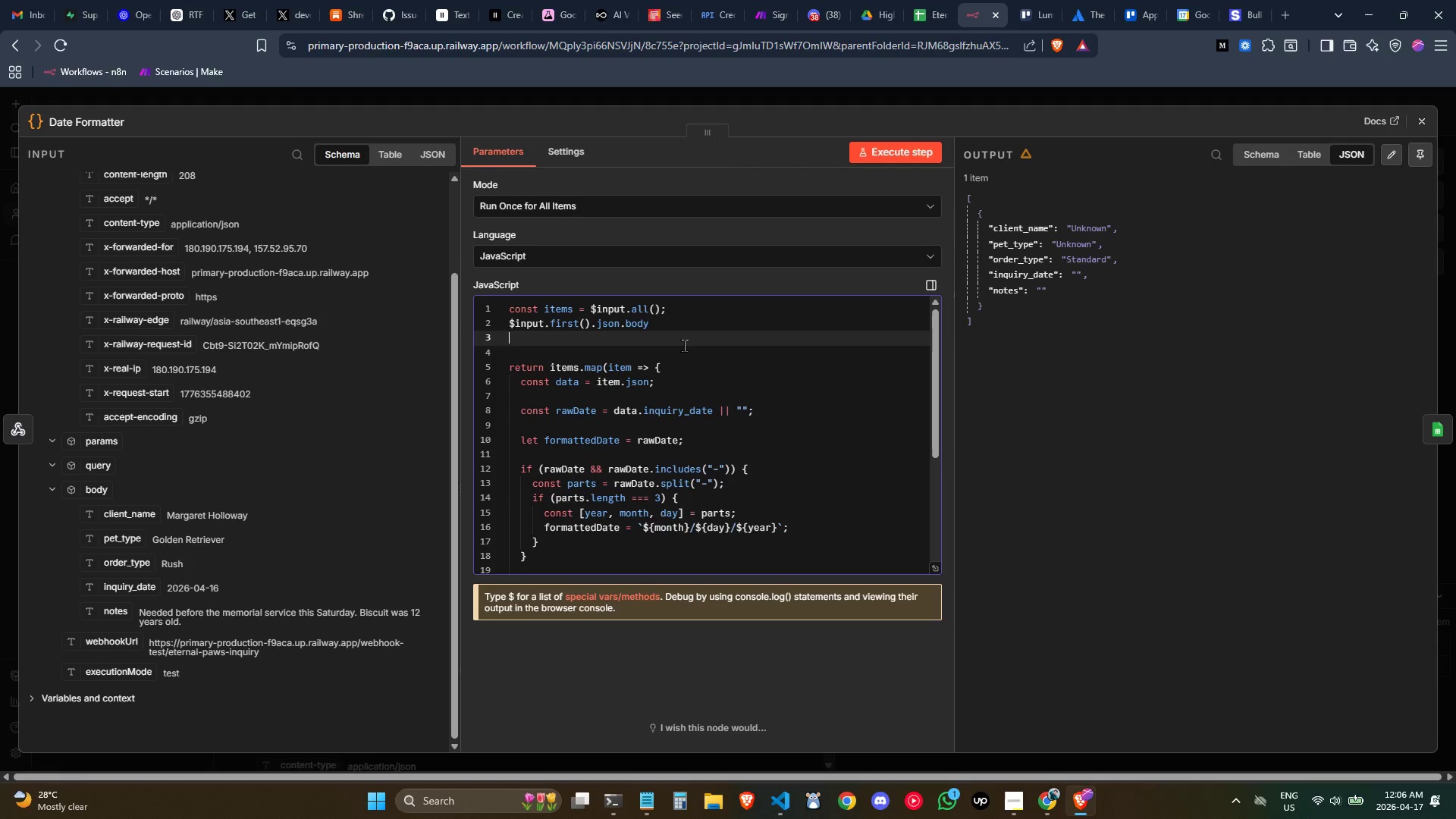 
wait(6.42)
 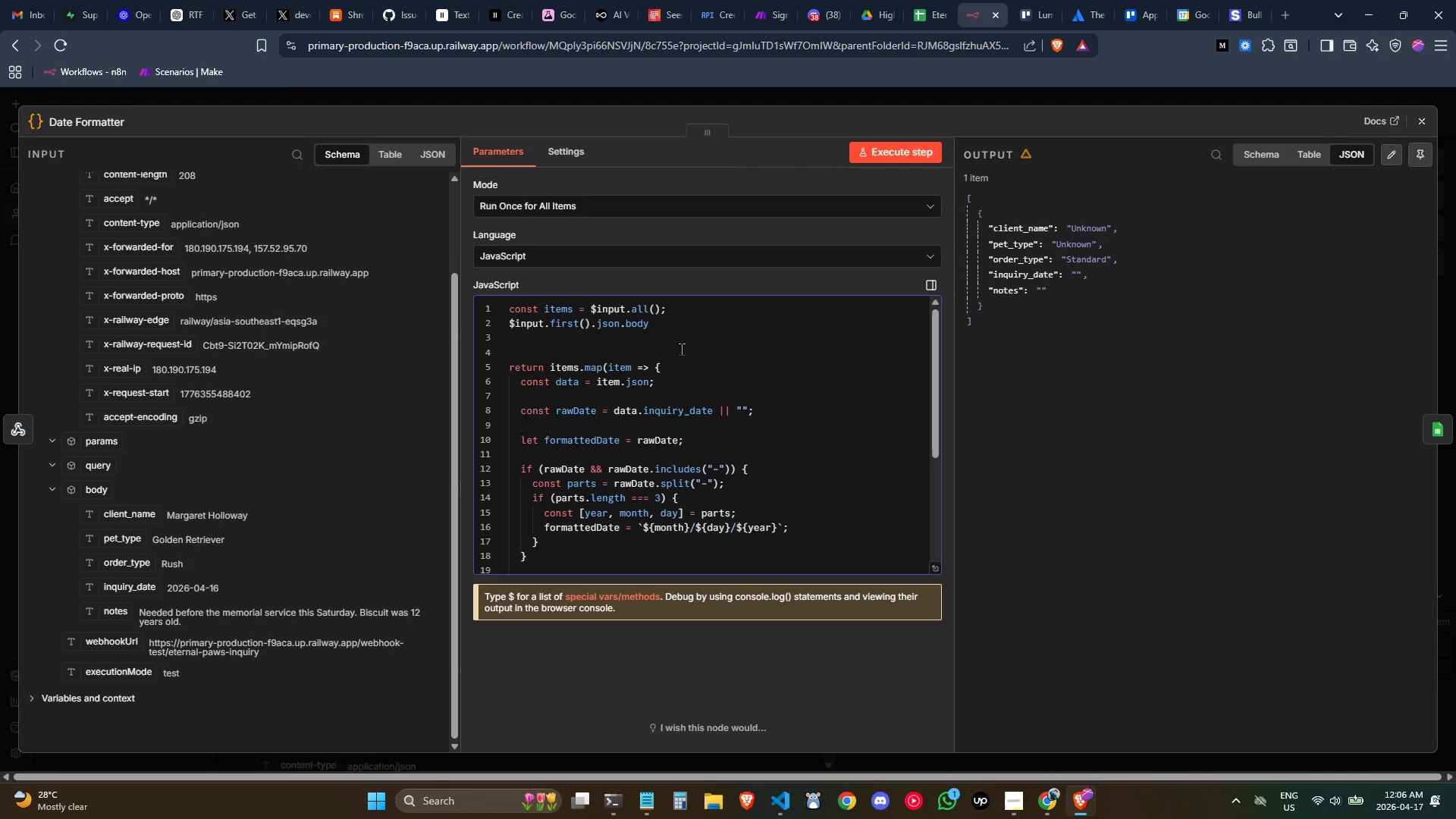 
key(Control+ControlLeft)
 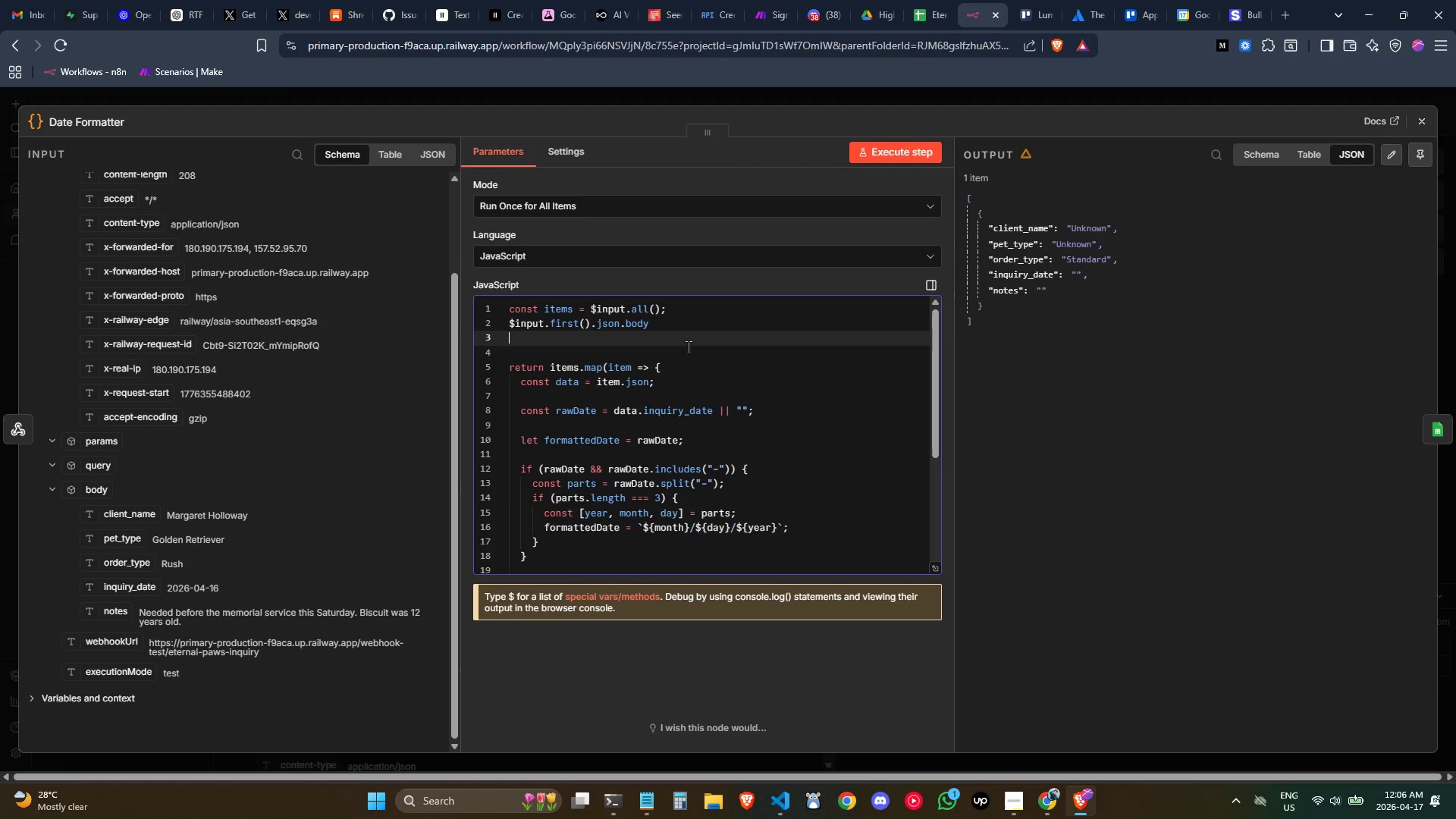 
key(Control+ControlLeft)
 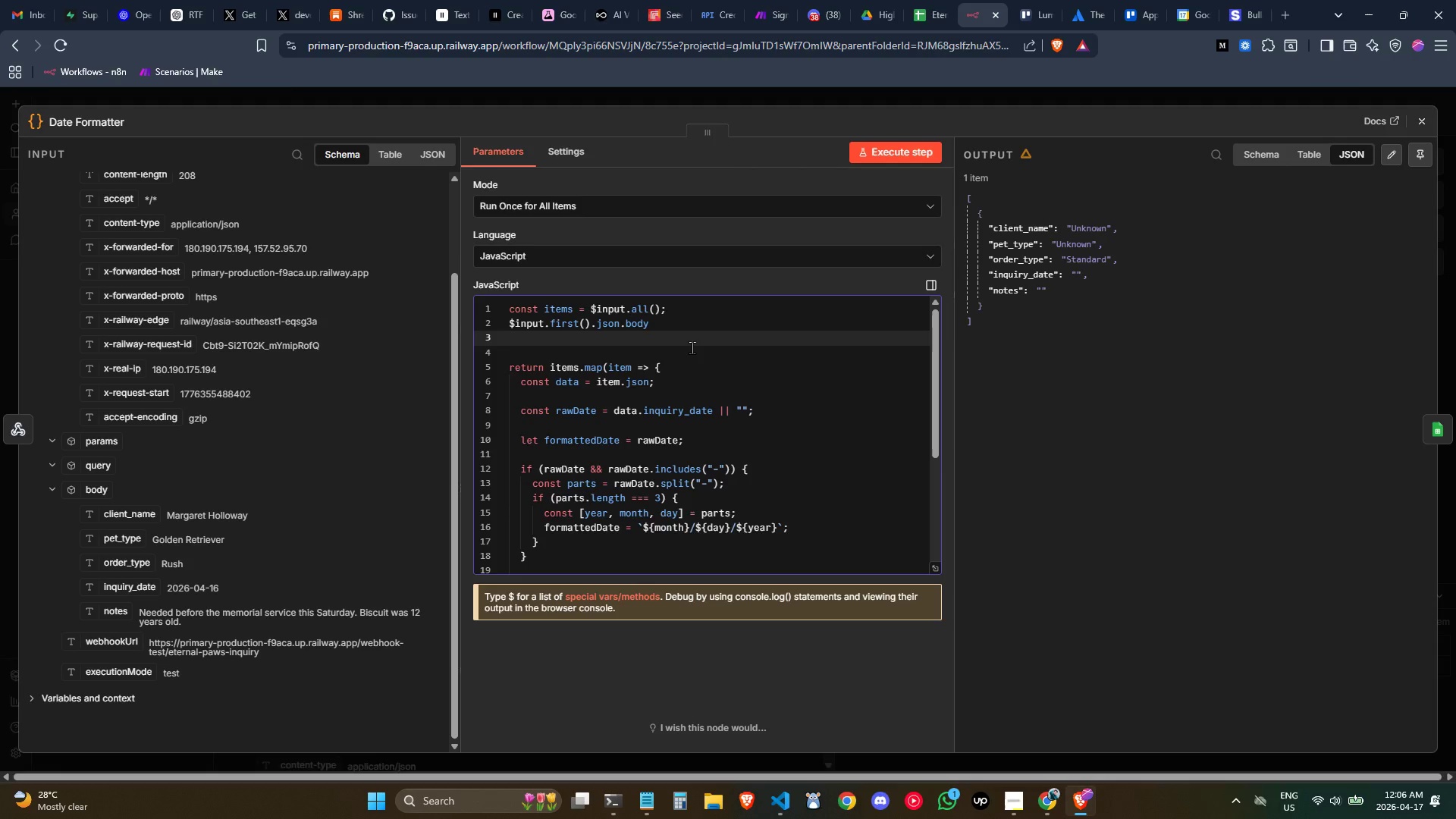 
wait(10.99)
 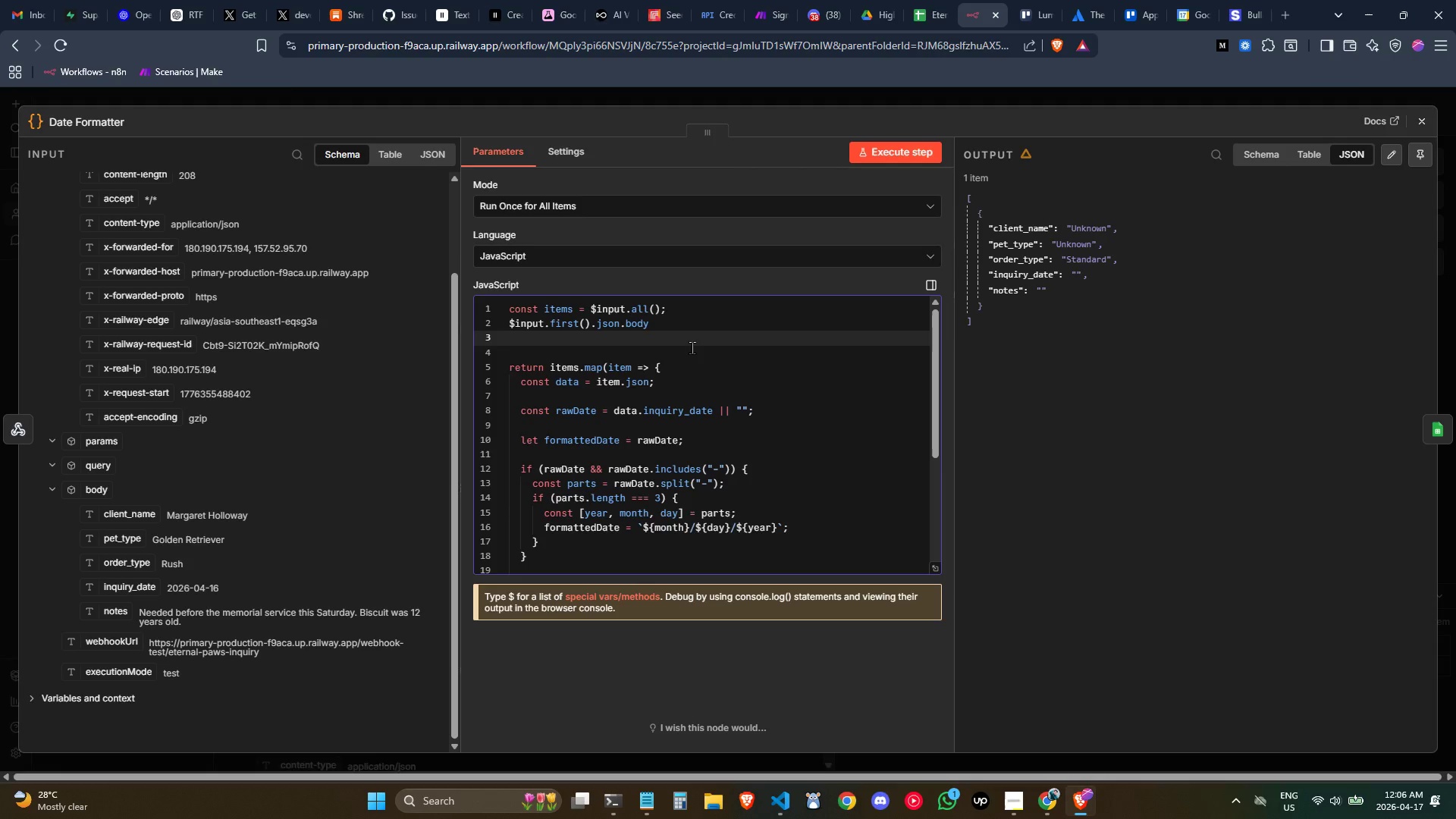 
key(Control+ControlLeft)
 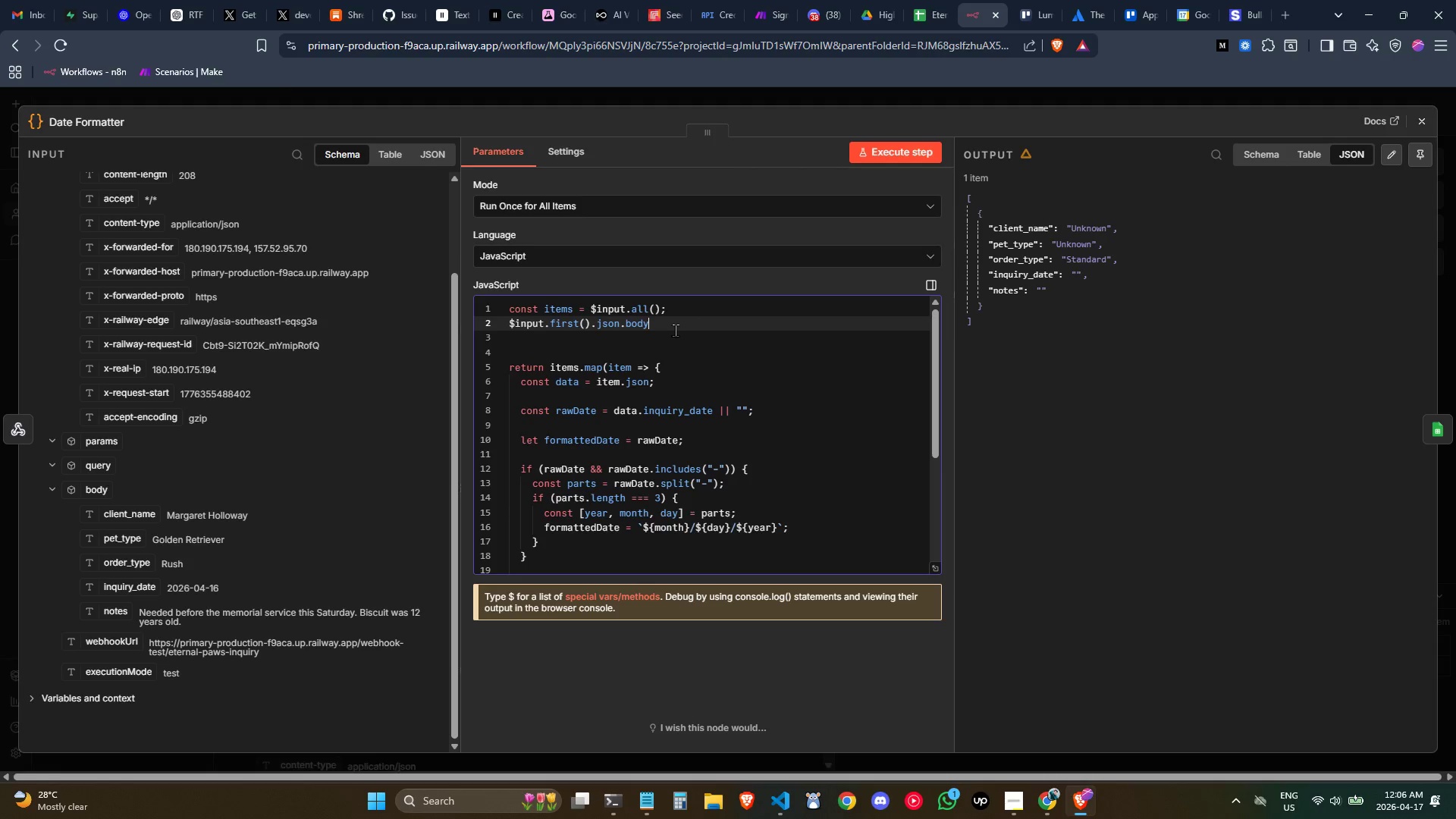 
left_click_drag(start_coordinate=[670, 331], to_coordinate=[664, 330])
 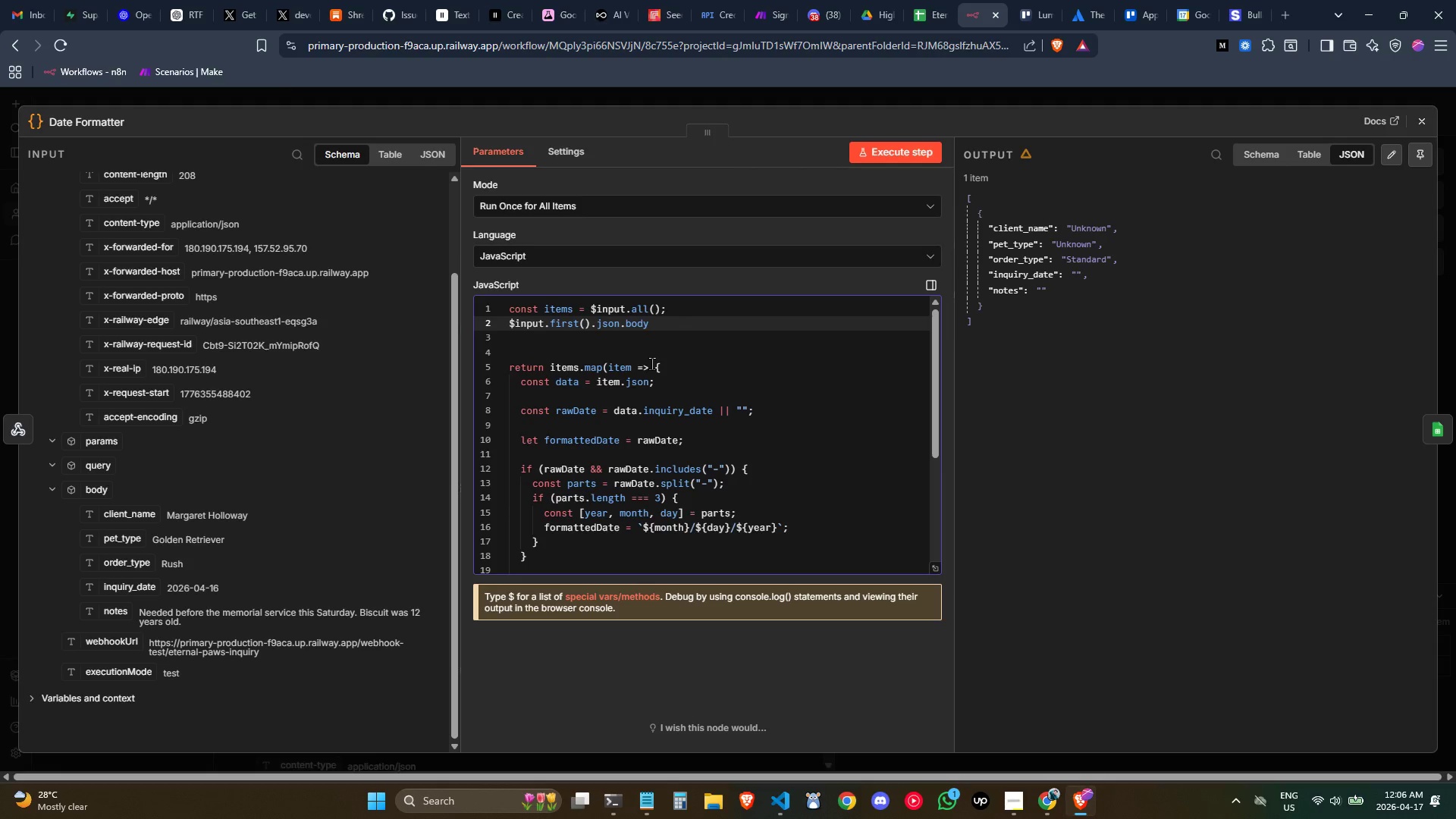 
mouse_move([668, 410])
 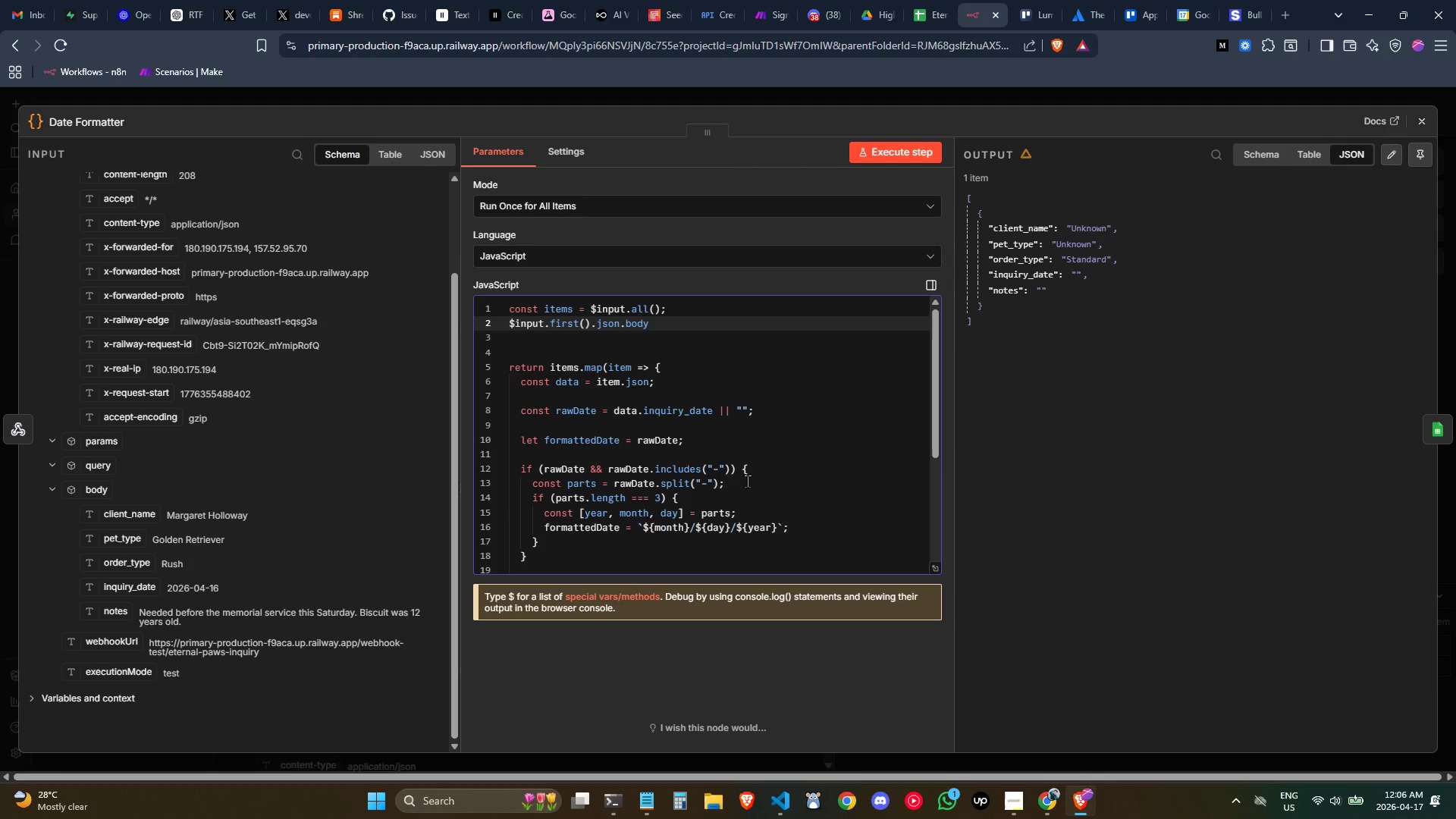 
wait(18.07)
 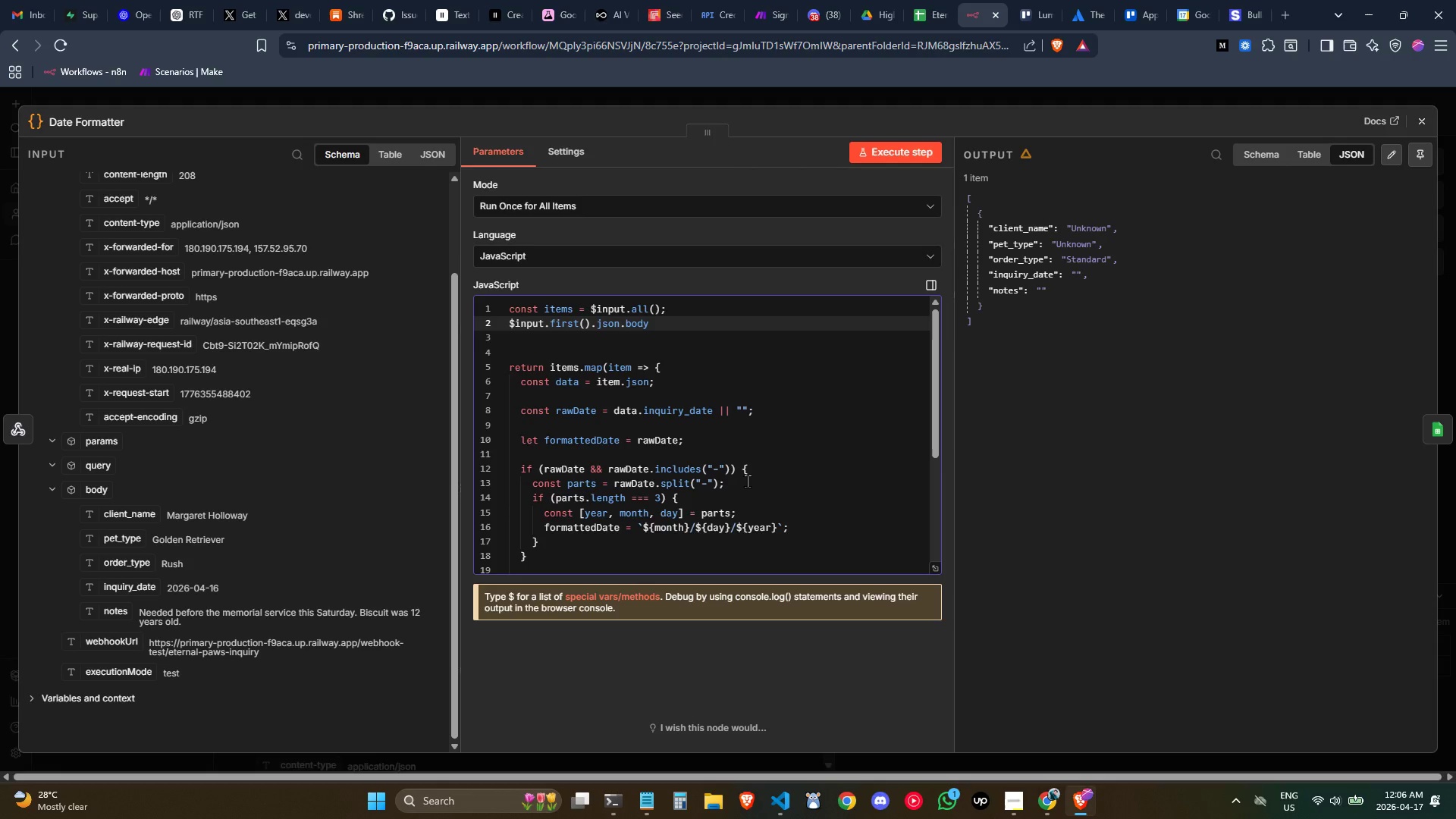 
scroll: coordinate [820, 415], scroll_direction: down, amount: 2.0
 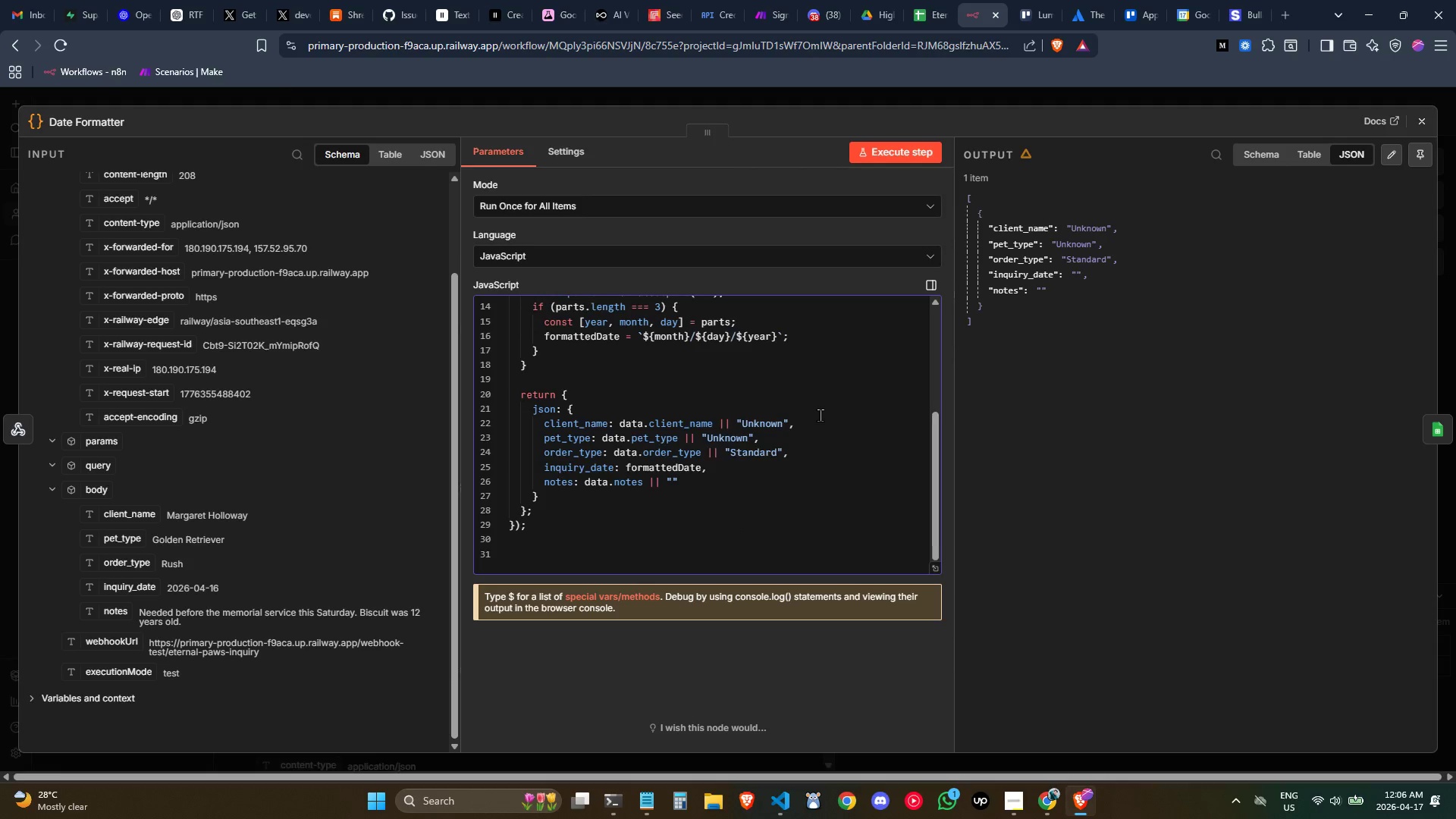 
scroll: coordinate [820, 415], scroll_direction: up, amount: 2.0
 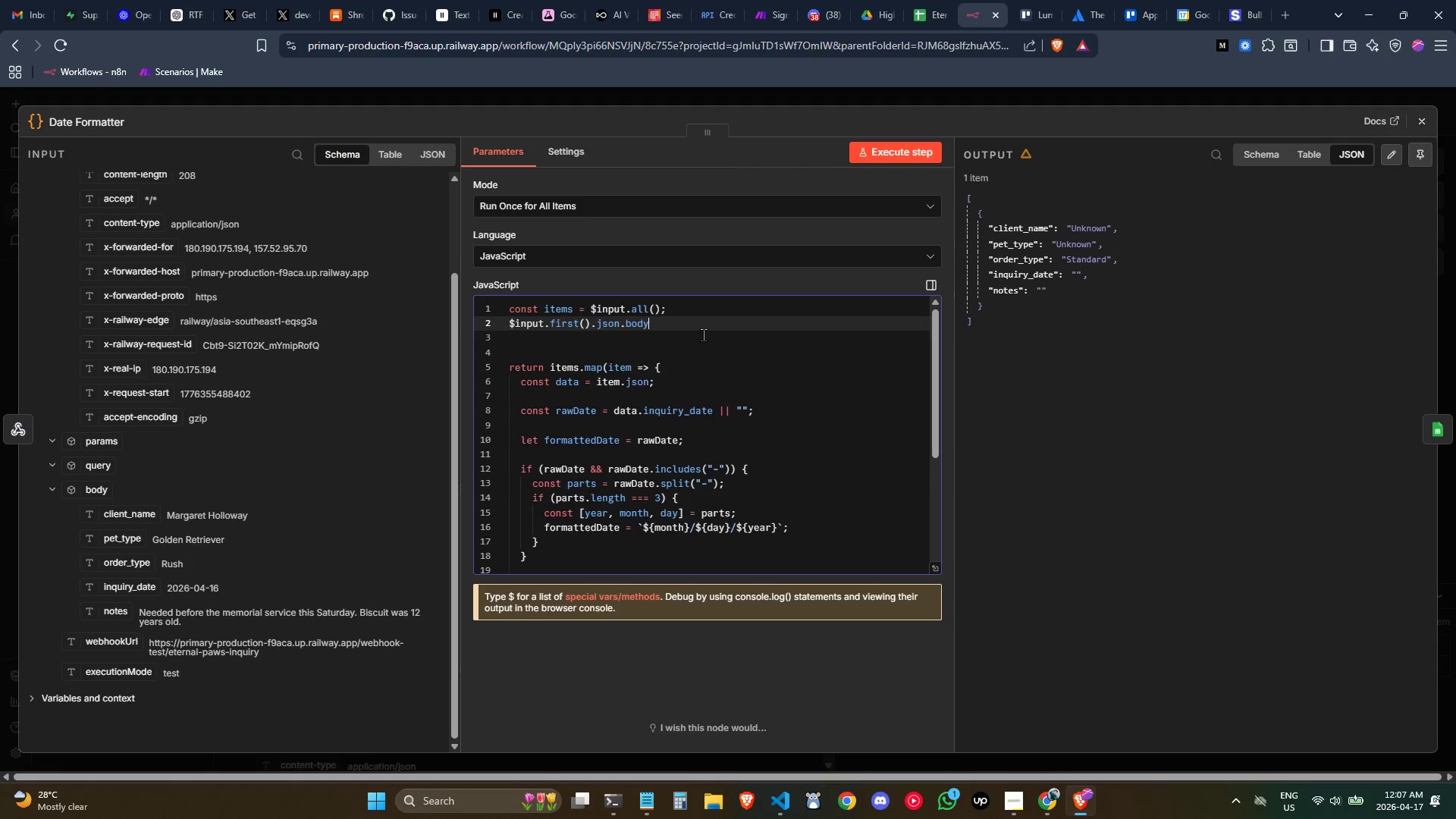 
left_click([699, 330])
 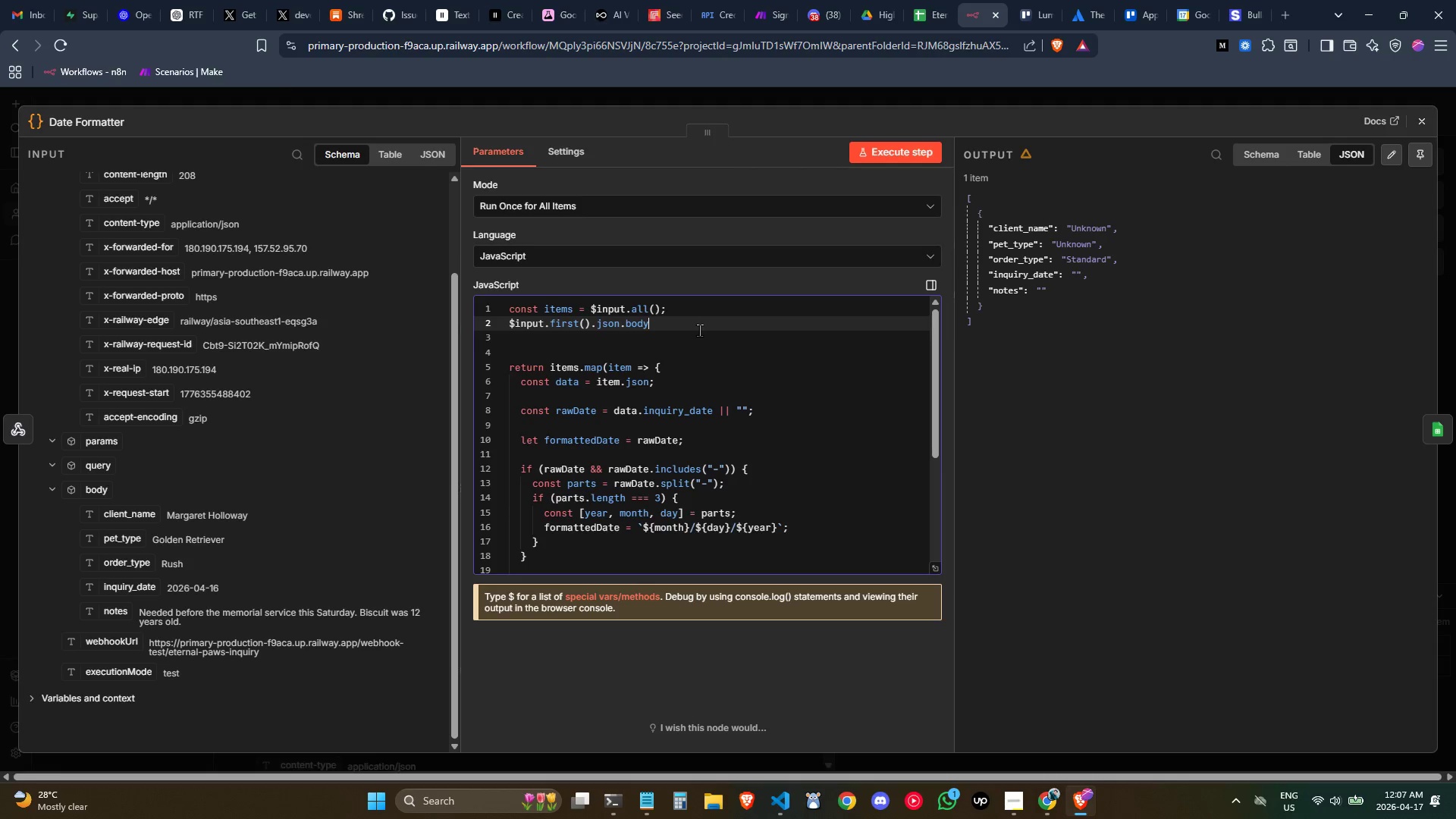 
wait(14.33)
 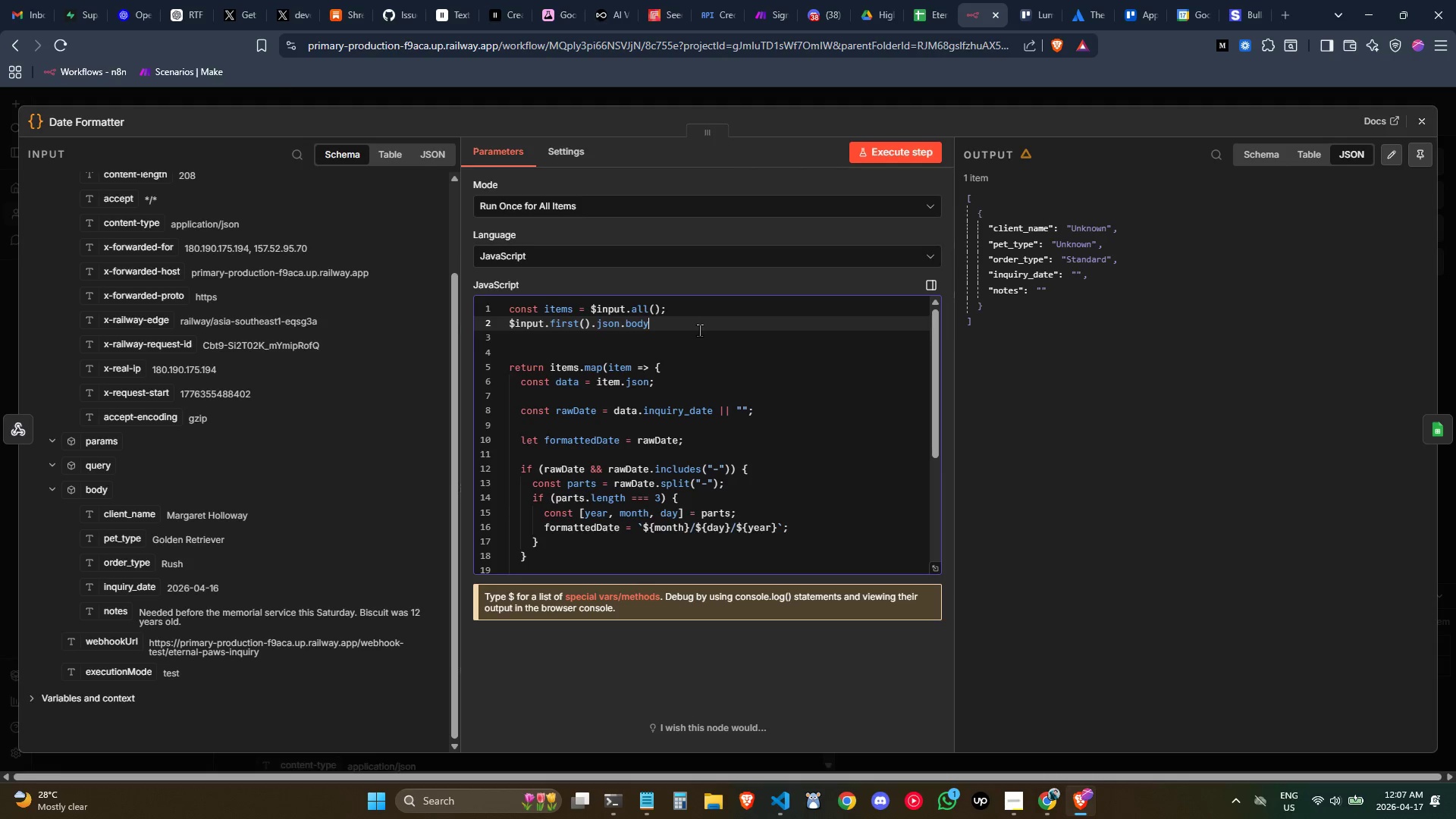 
left_click([698, 353])
 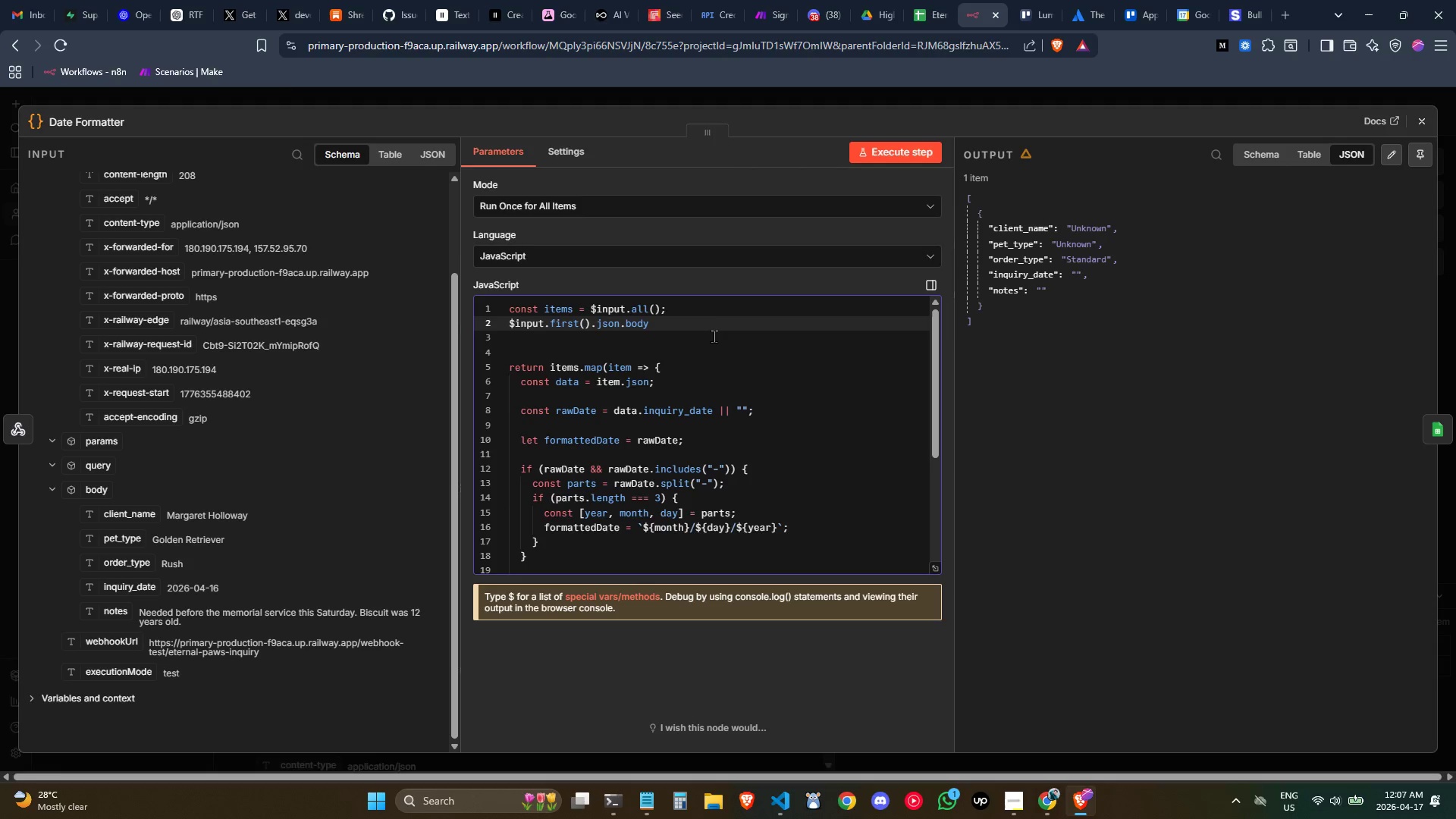 
wait(20.61)
 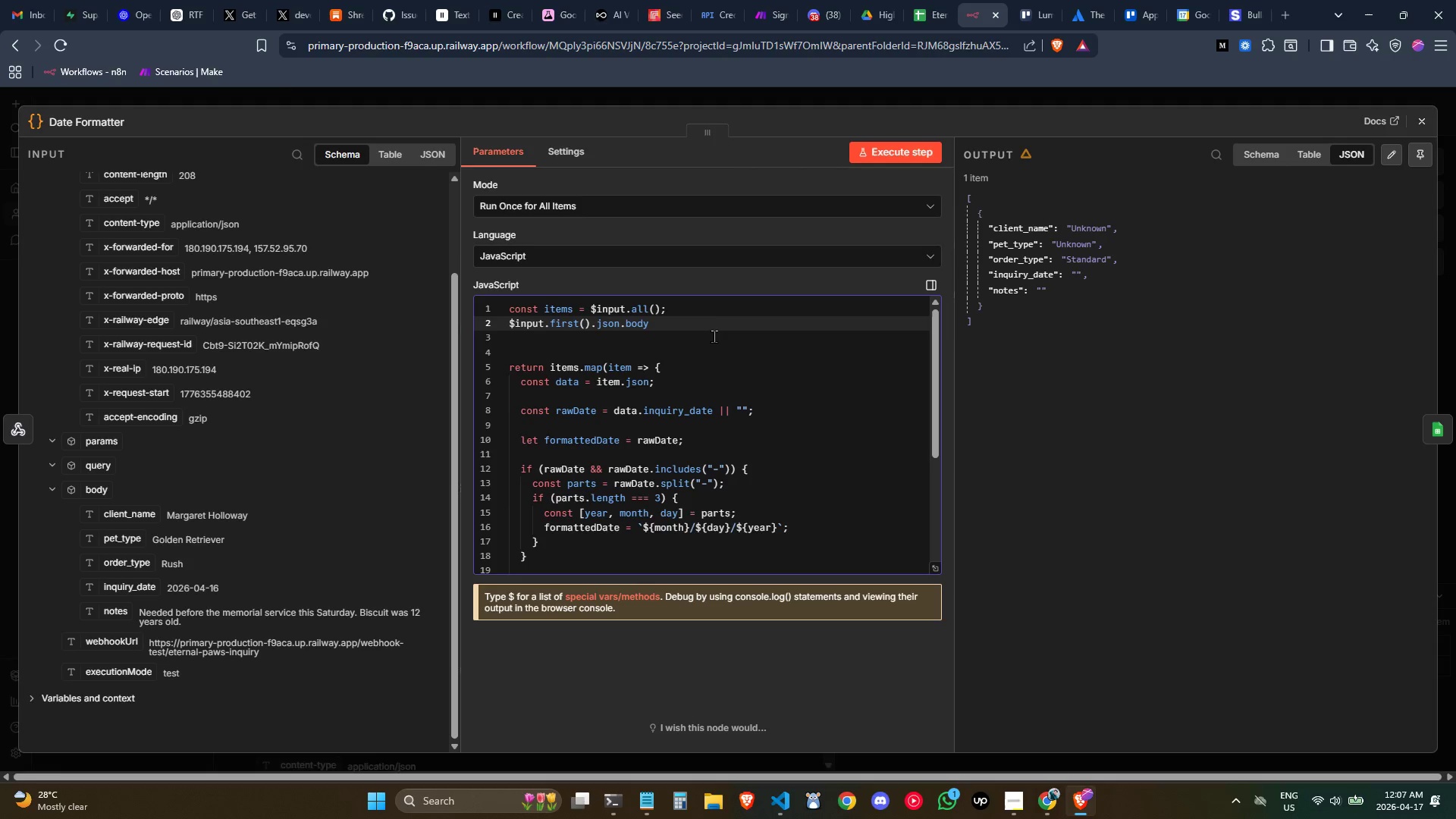 
scroll: coordinate [736, 367], scroll_direction: down, amount: 1.0
 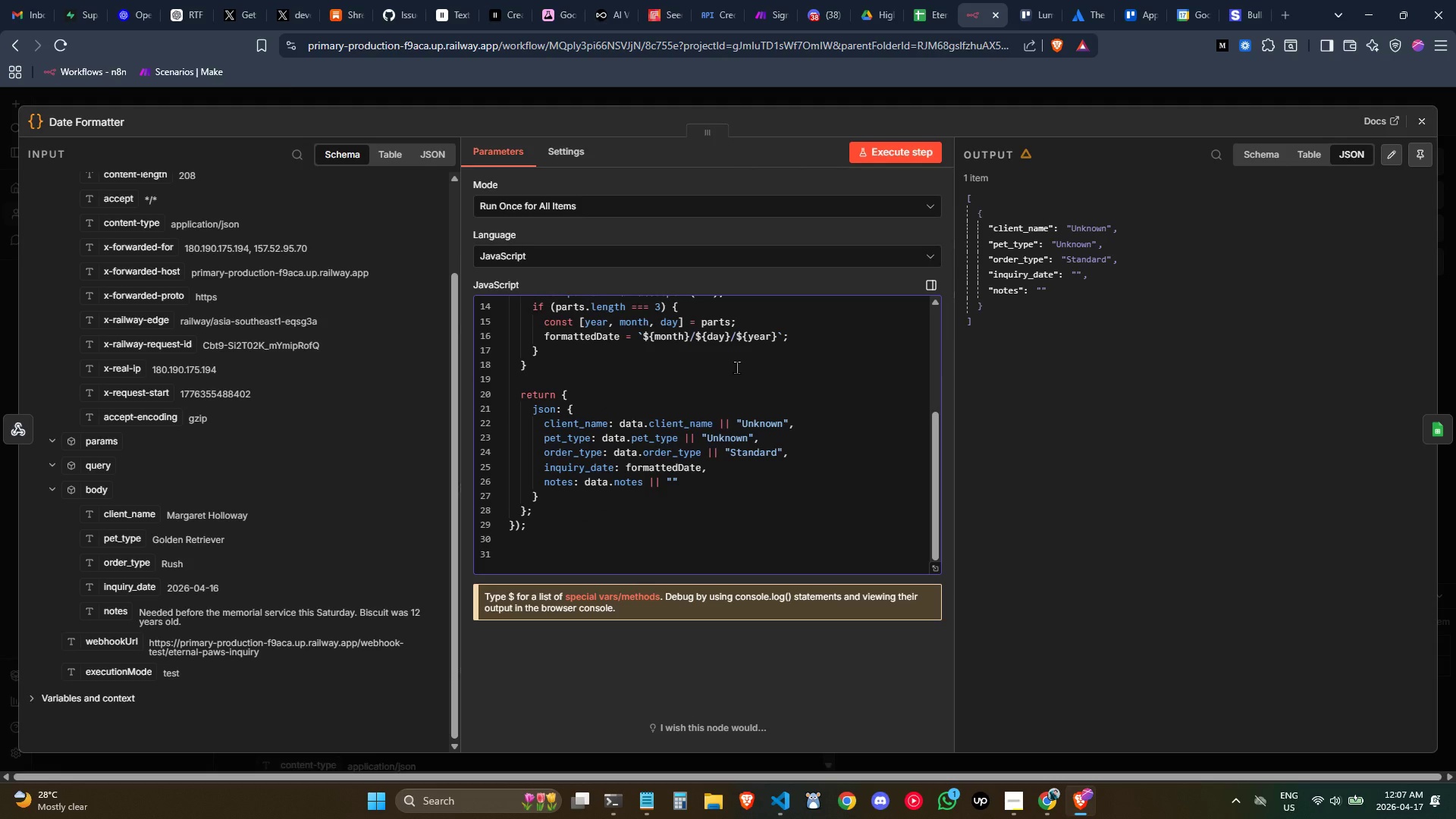 
scroll: coordinate [736, 367], scroll_direction: up, amount: 1.0
 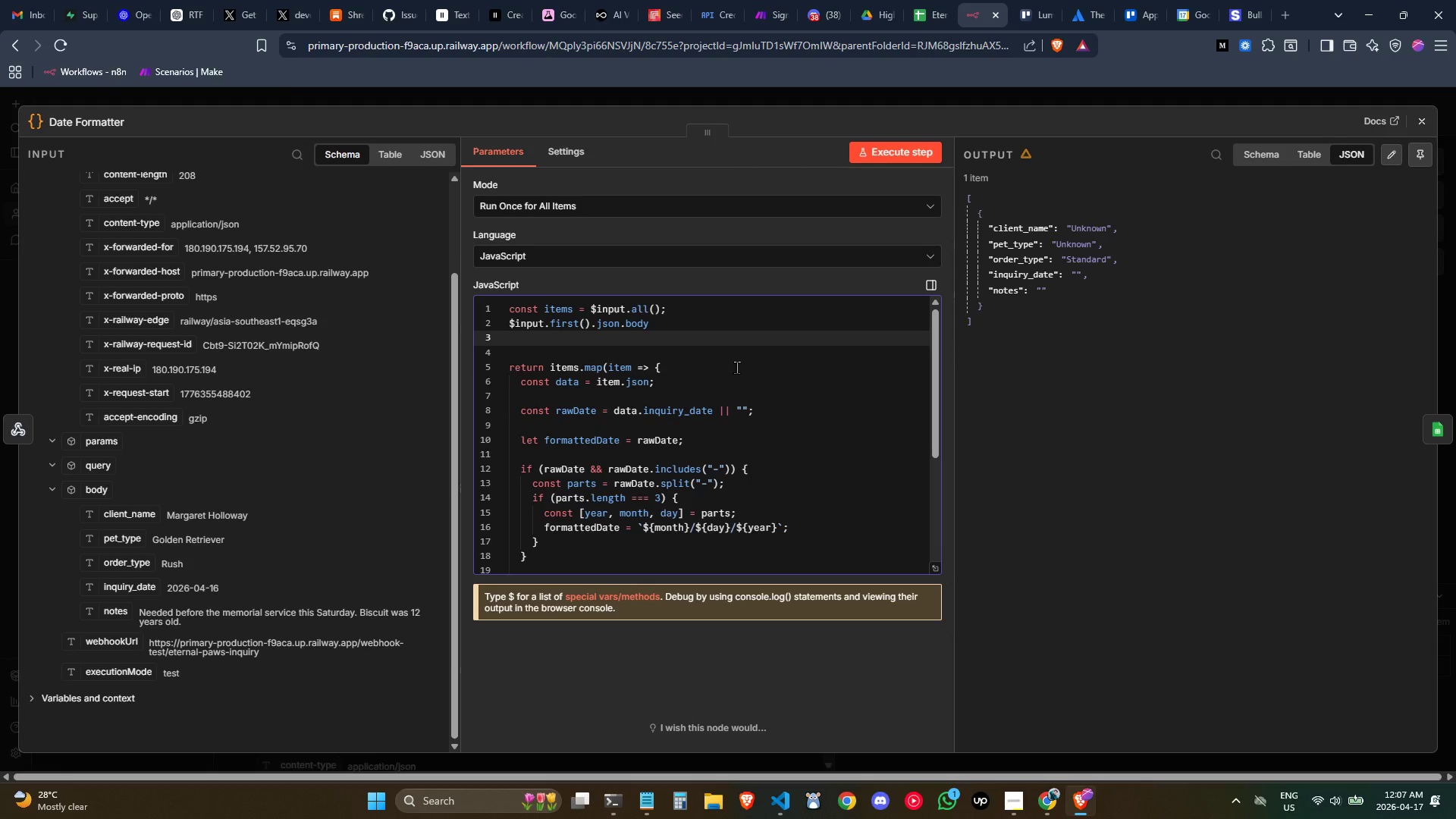 
left_click([736, 367])
 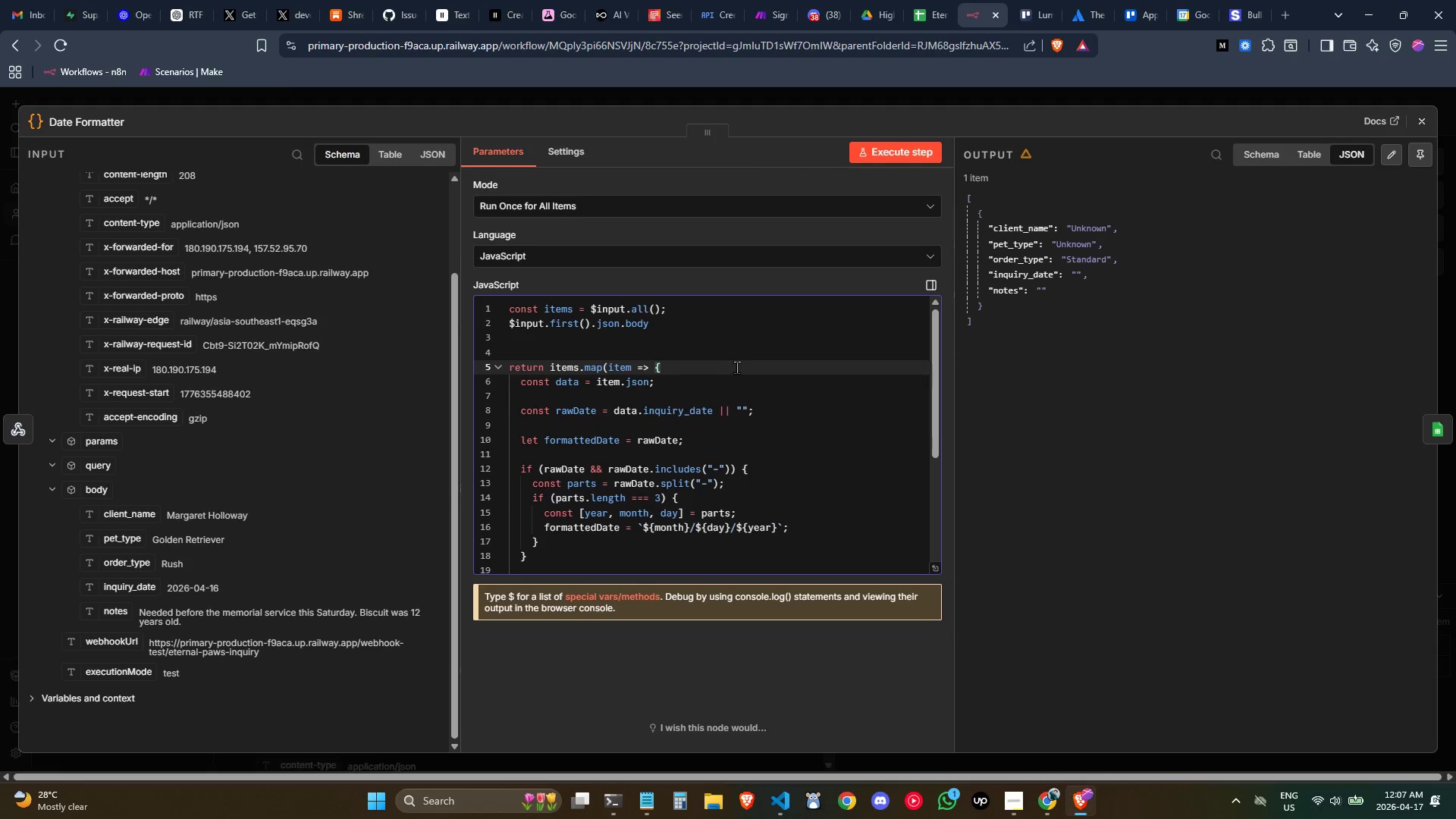 
scroll: coordinate [737, 367], scroll_direction: down, amount: 1.0
 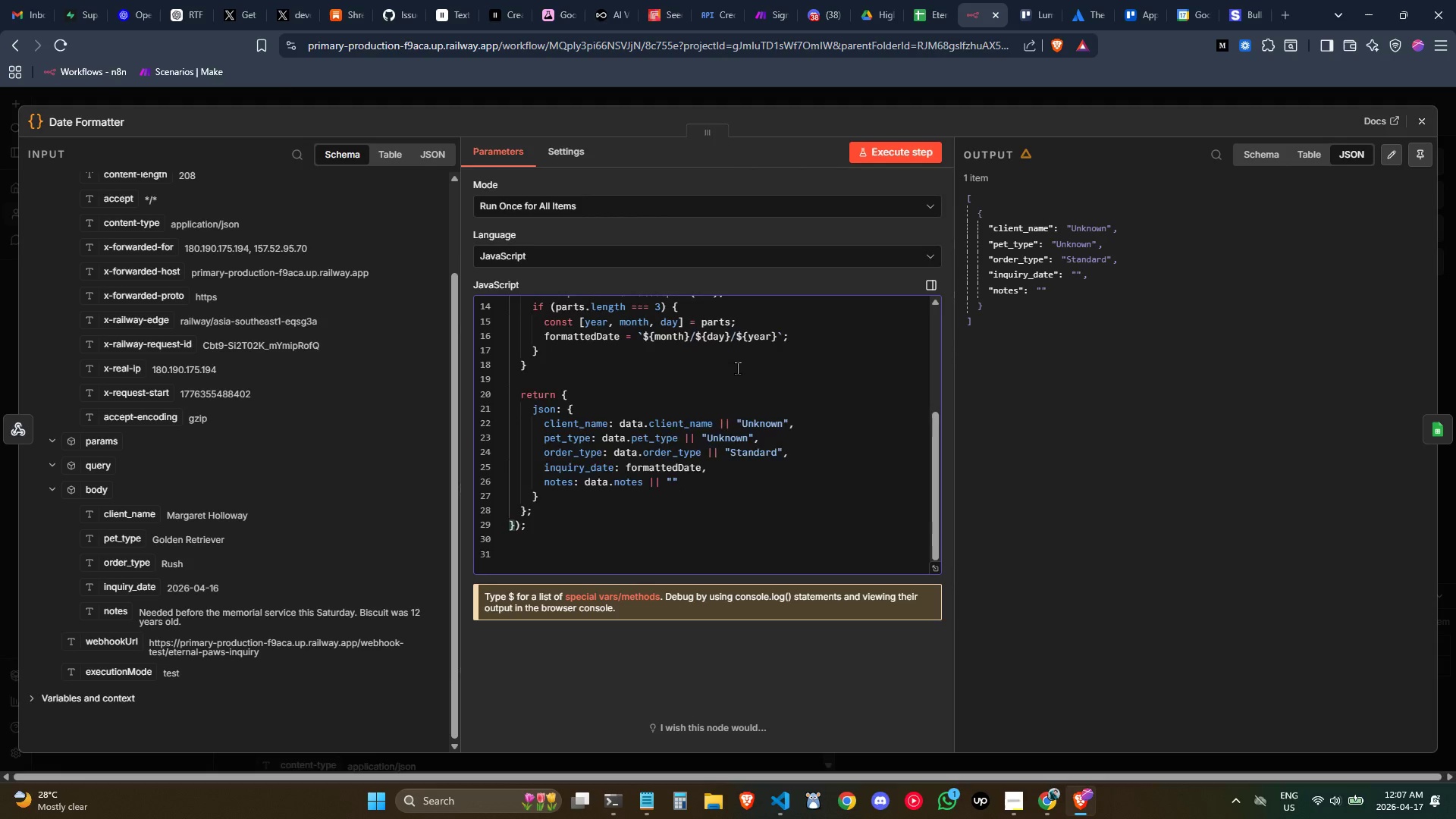 
scroll: coordinate [726, 380], scroll_direction: up, amount: 3.0
 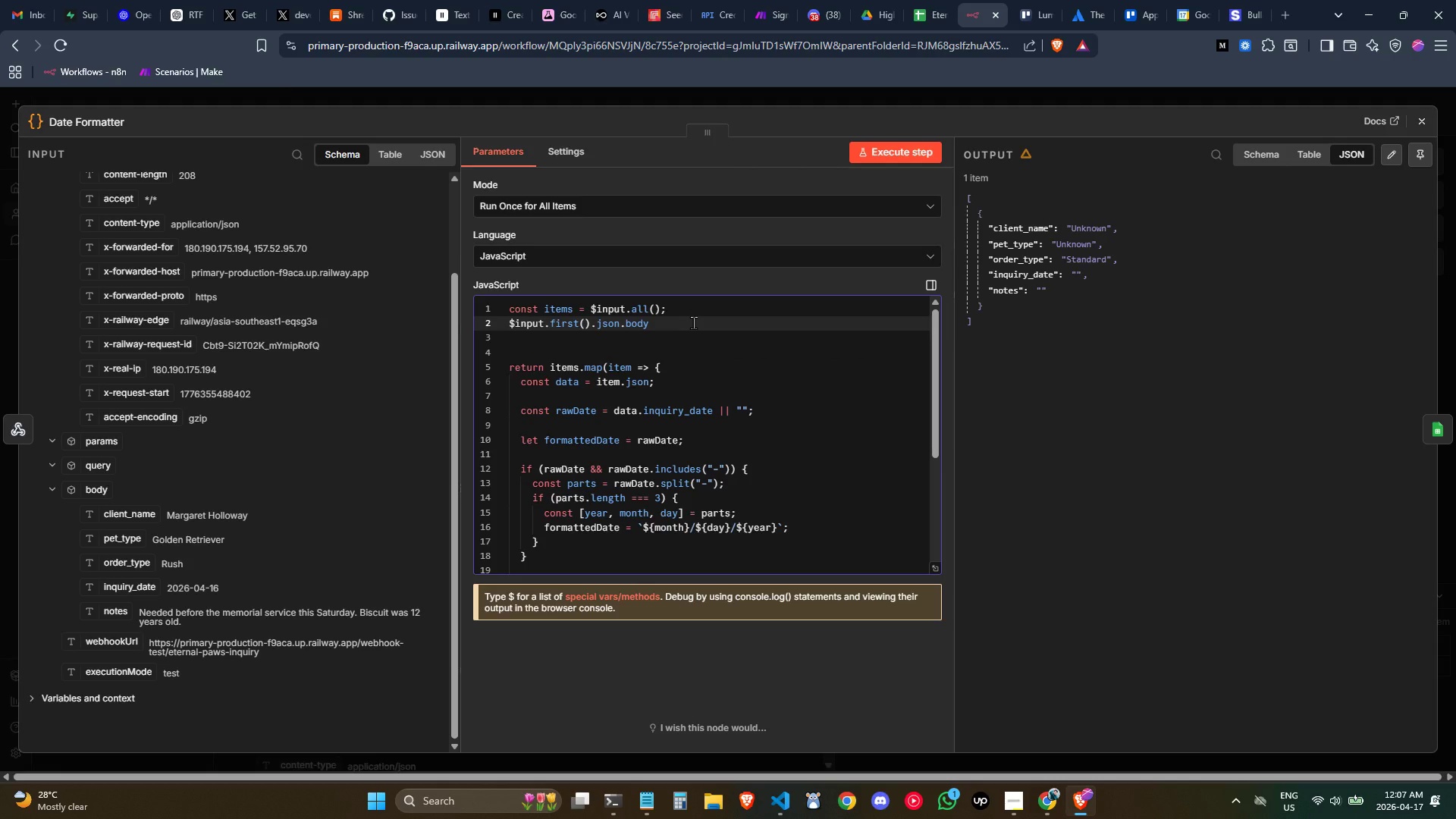 
wait(15.92)
 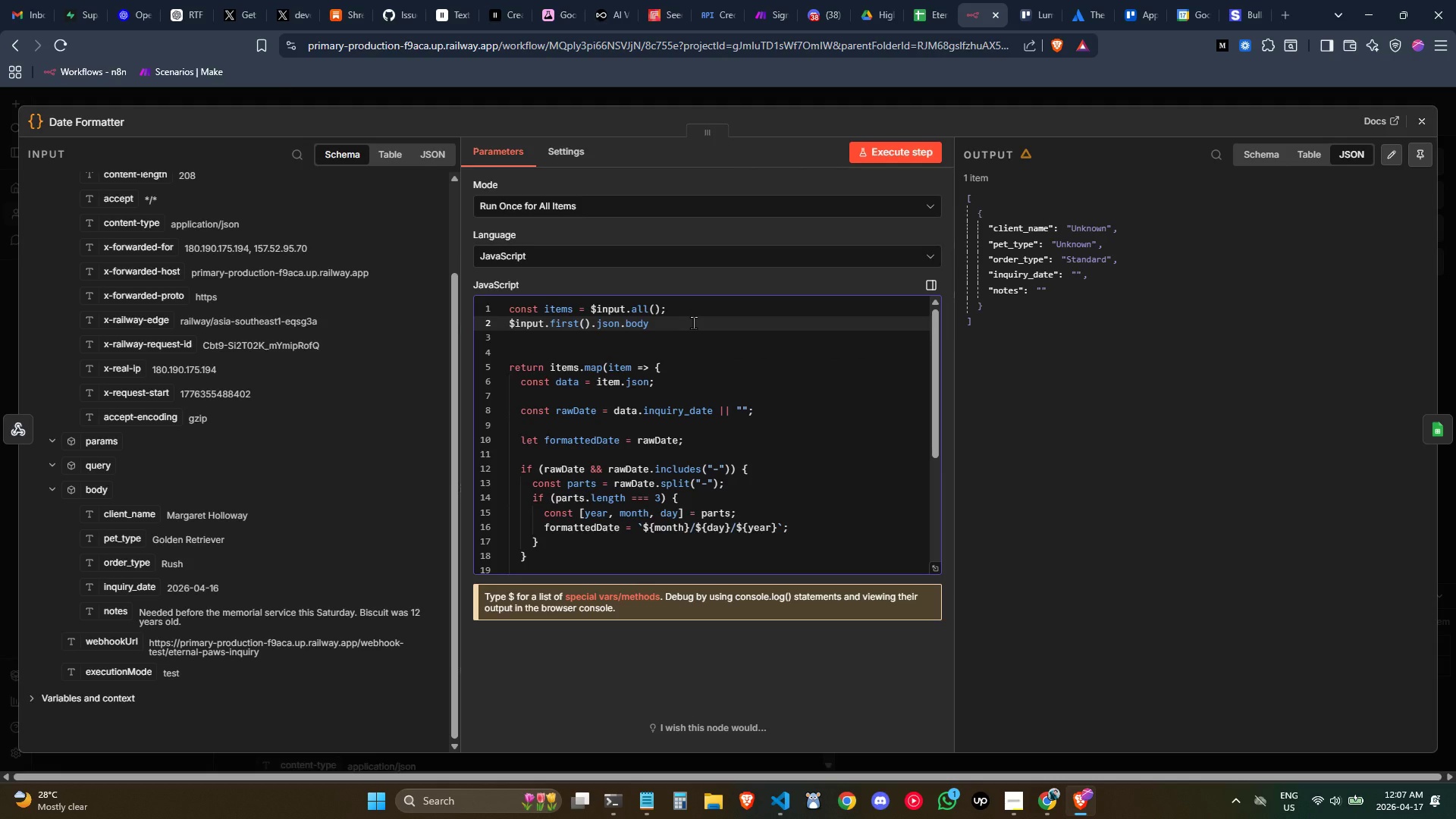 
left_click([627, 351])
 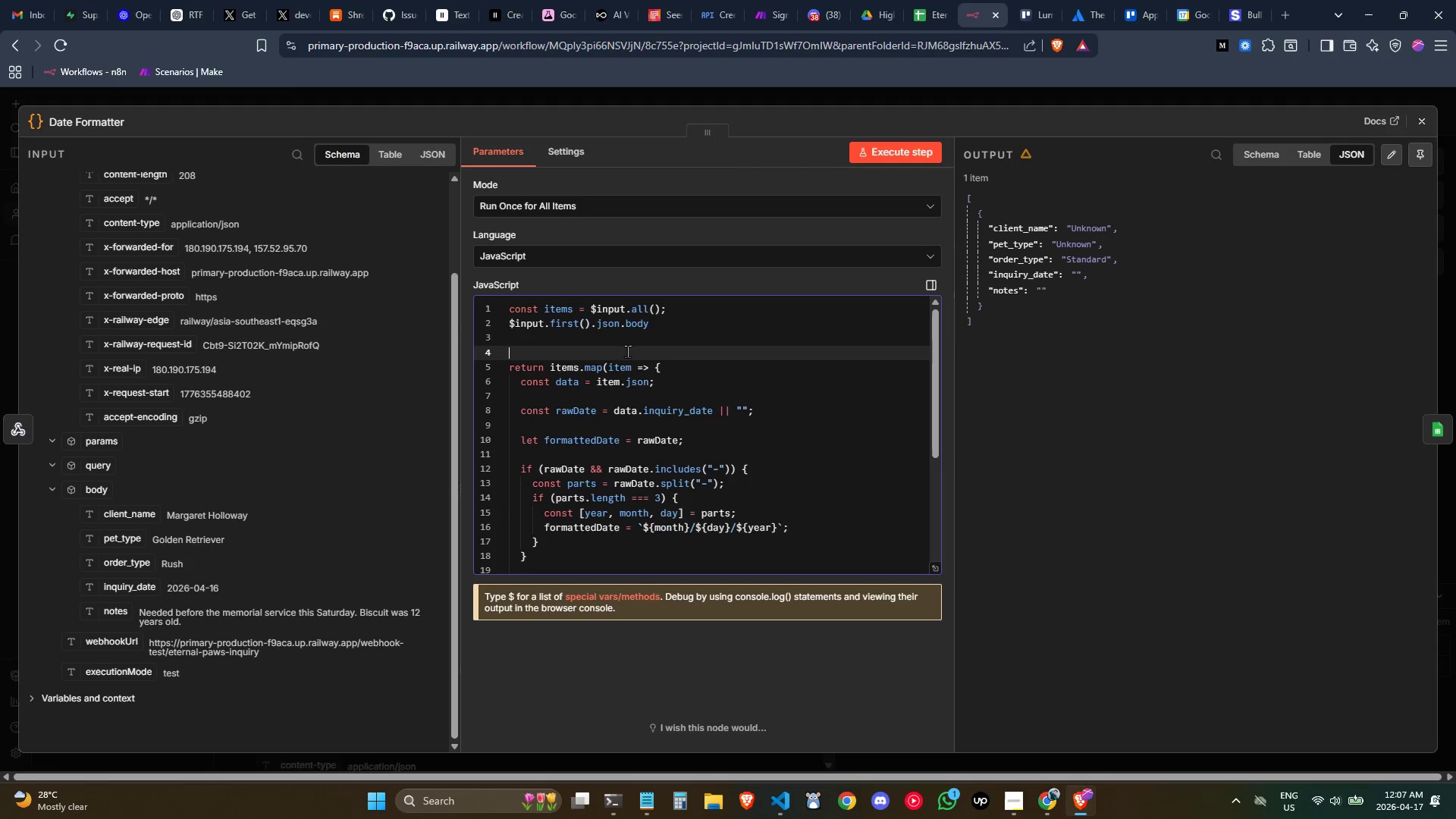 
key(Control+ControlLeft)
 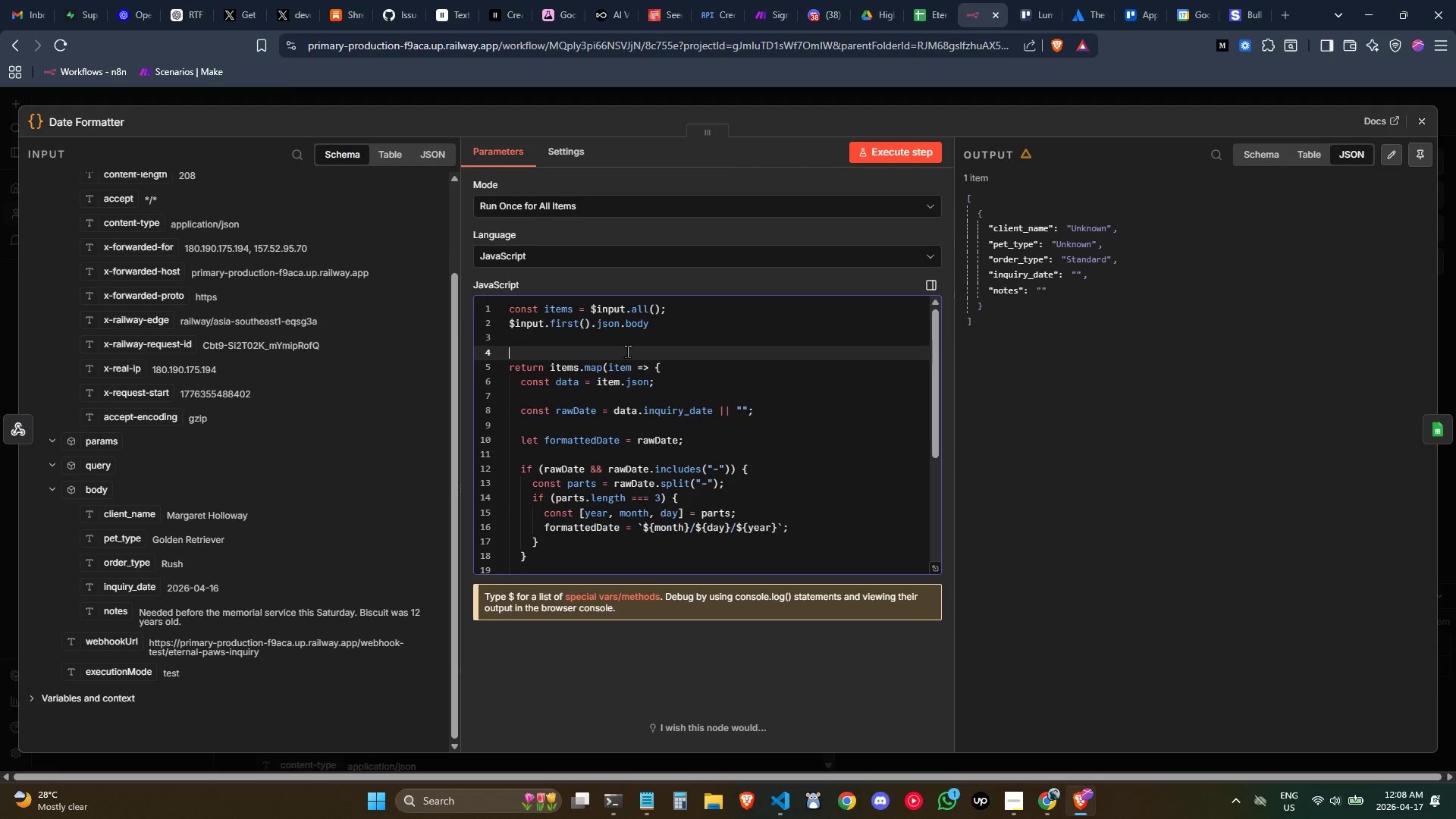 
key(Backspace)
 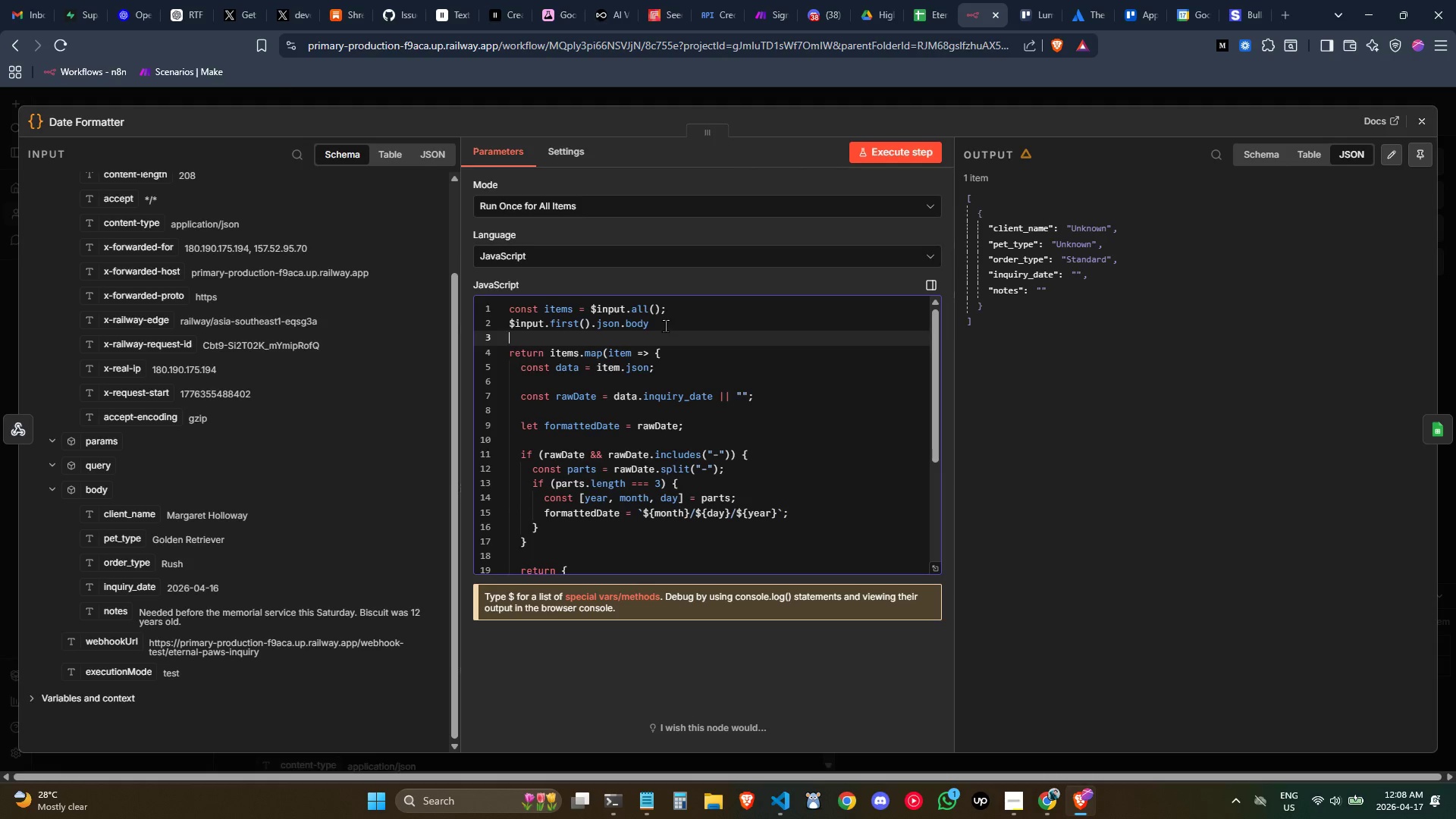 
left_click_drag(start_coordinate=[671, 325], to_coordinate=[498, 325])
 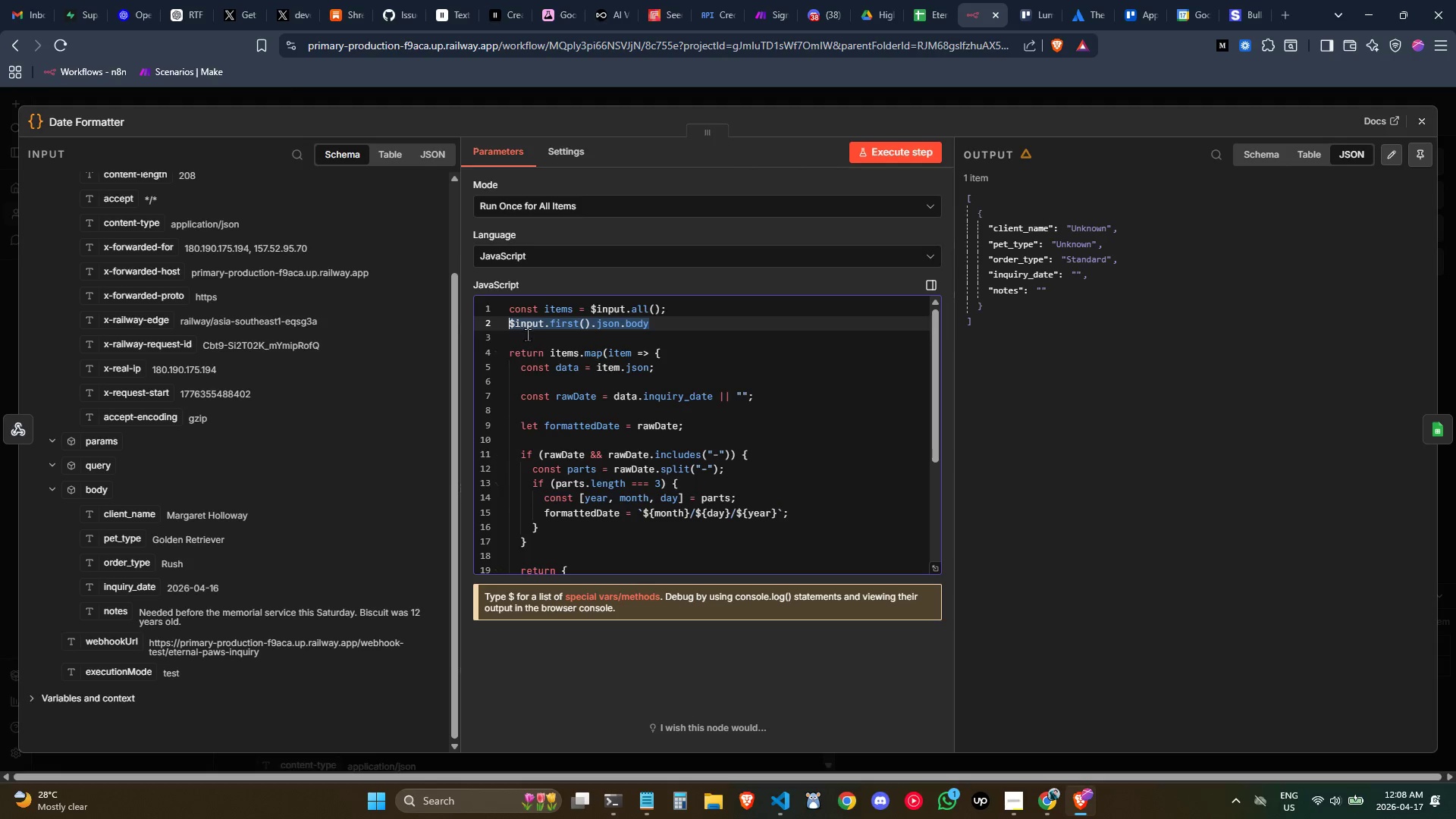 
left_click([534, 337])
 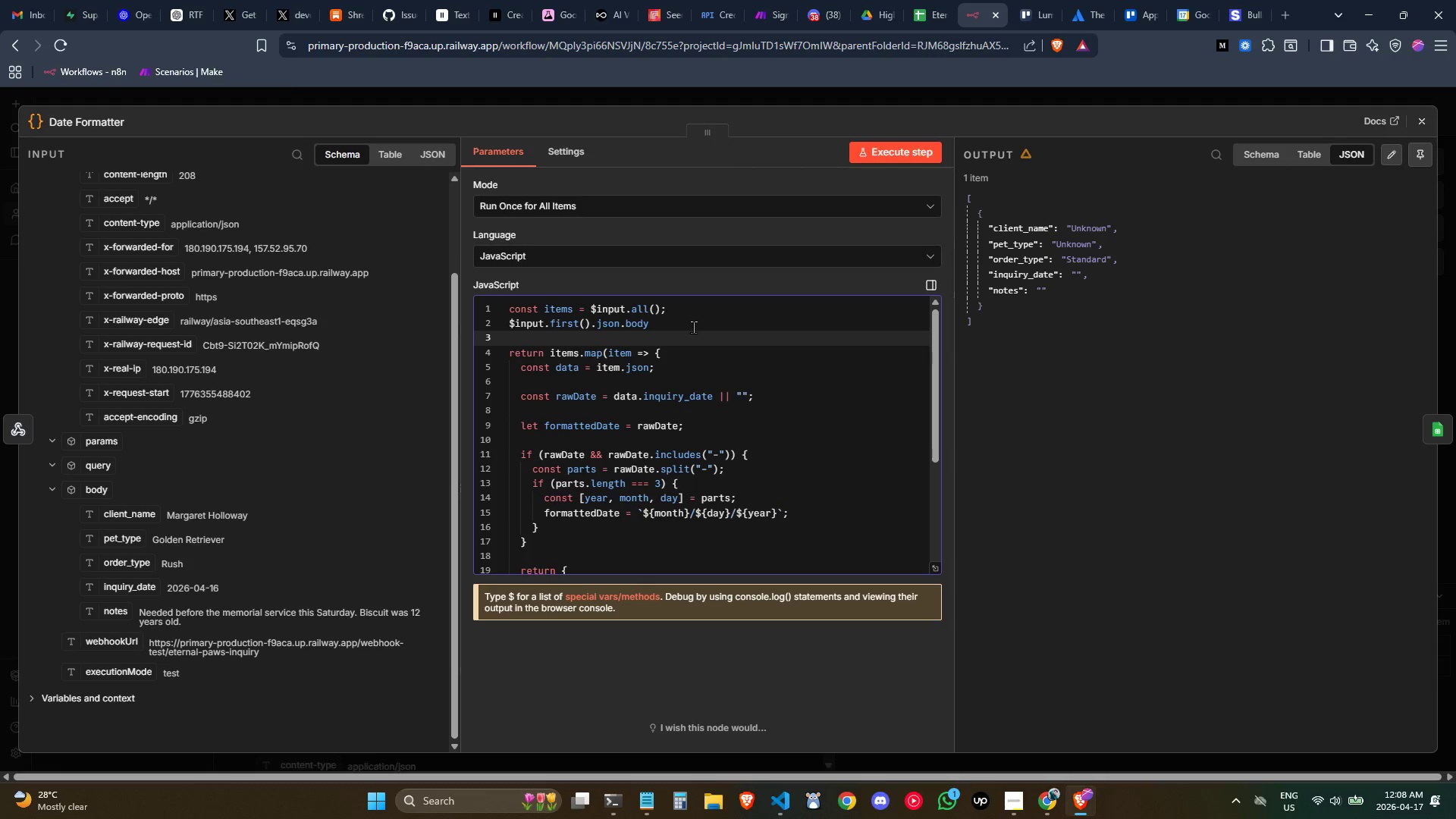 
left_click([690, 326])
 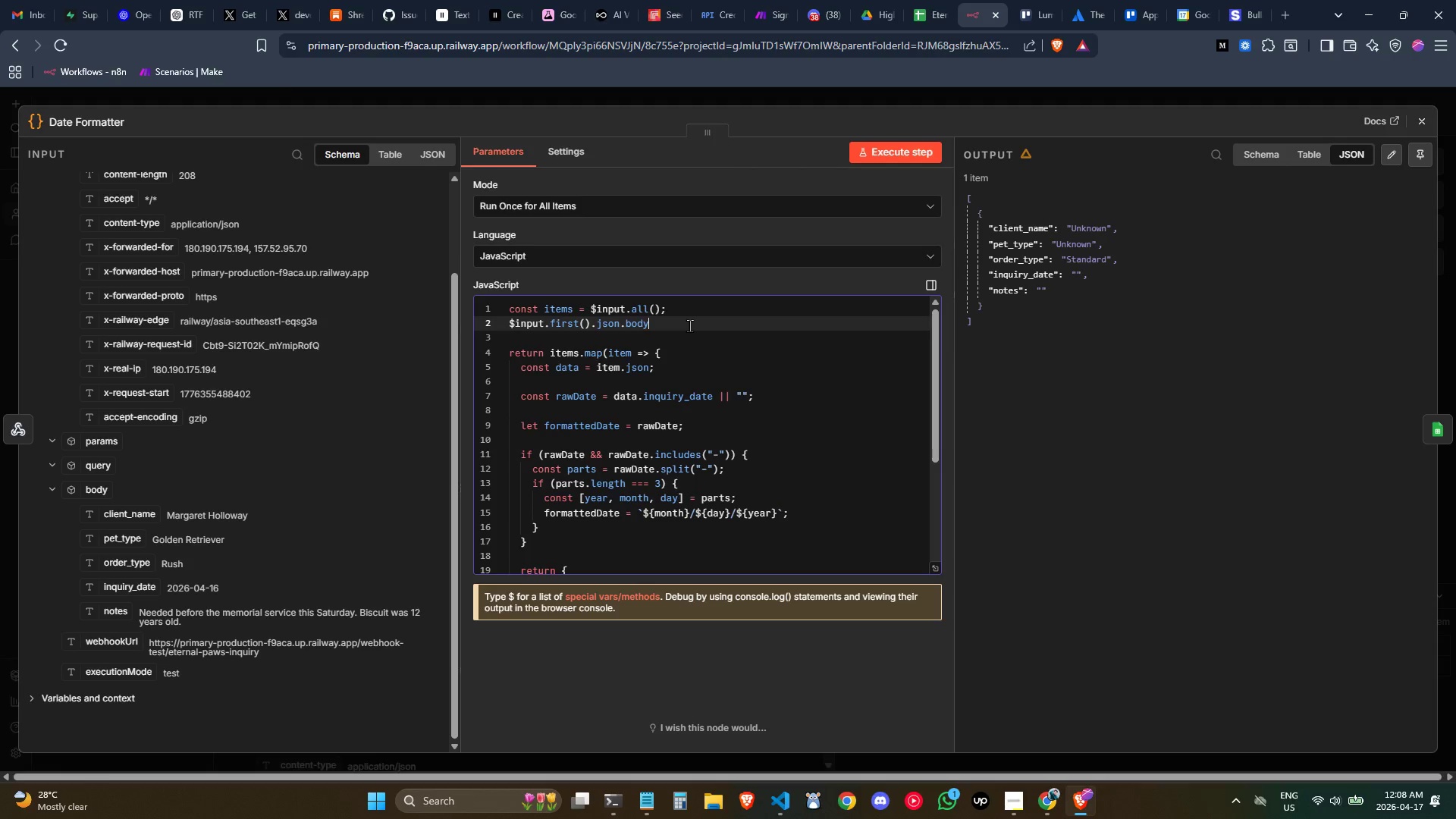 
left_click_drag(start_coordinate=[689, 325], to_coordinate=[639, 331])
 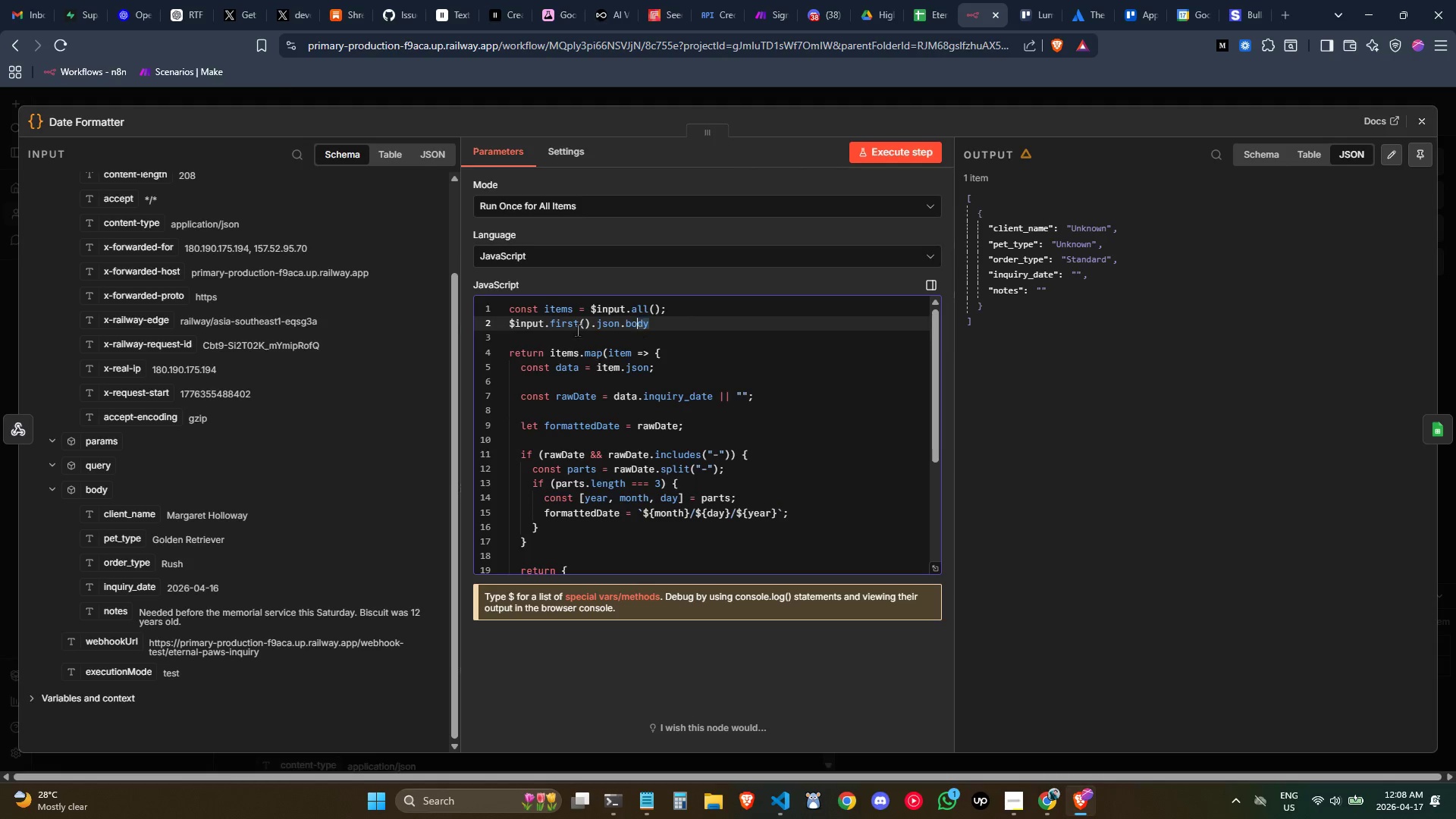 
left_click_drag(start_coordinate=[601, 332], to_coordinate=[496, 322])
 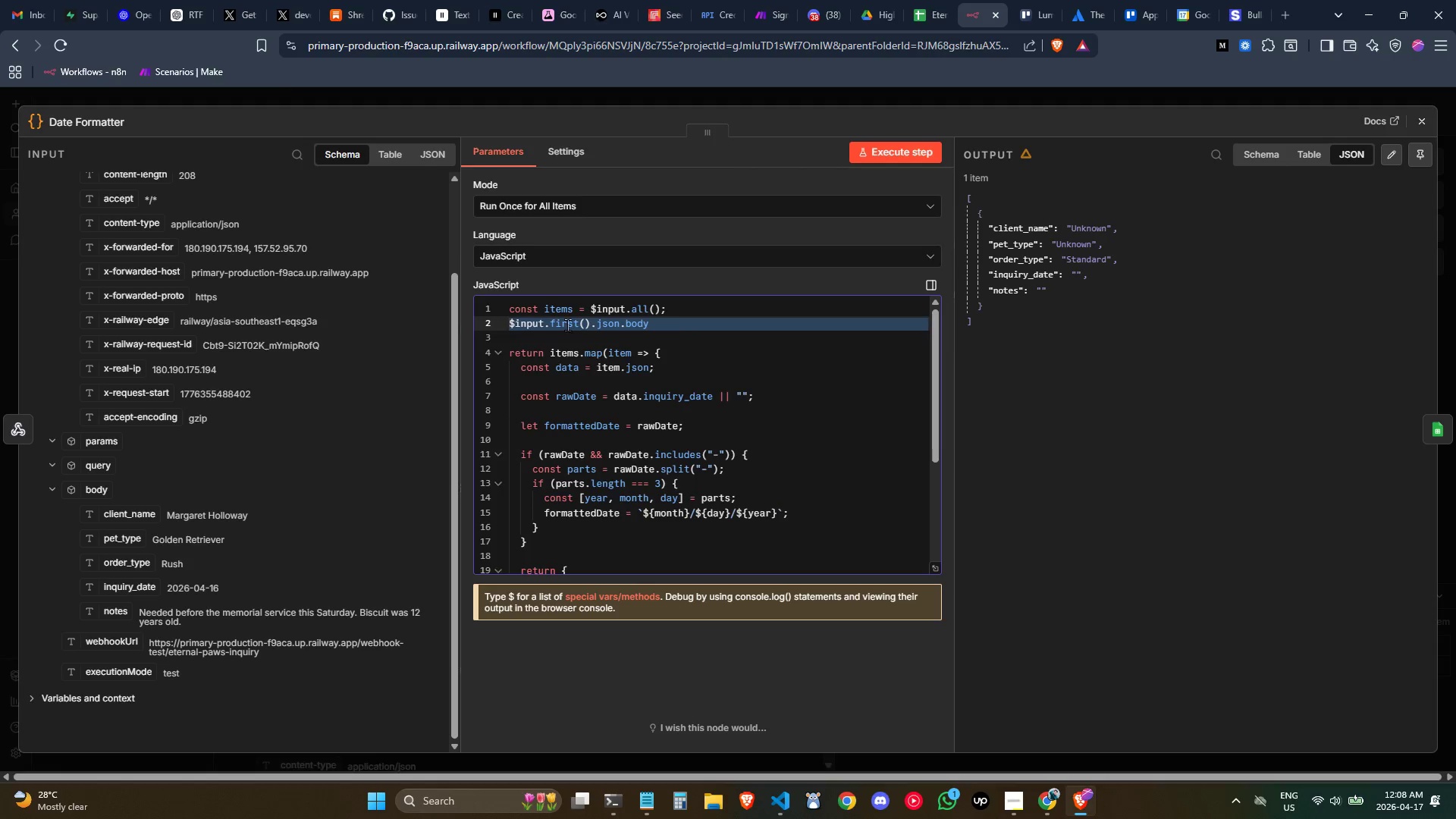 
left_click([692, 326])
 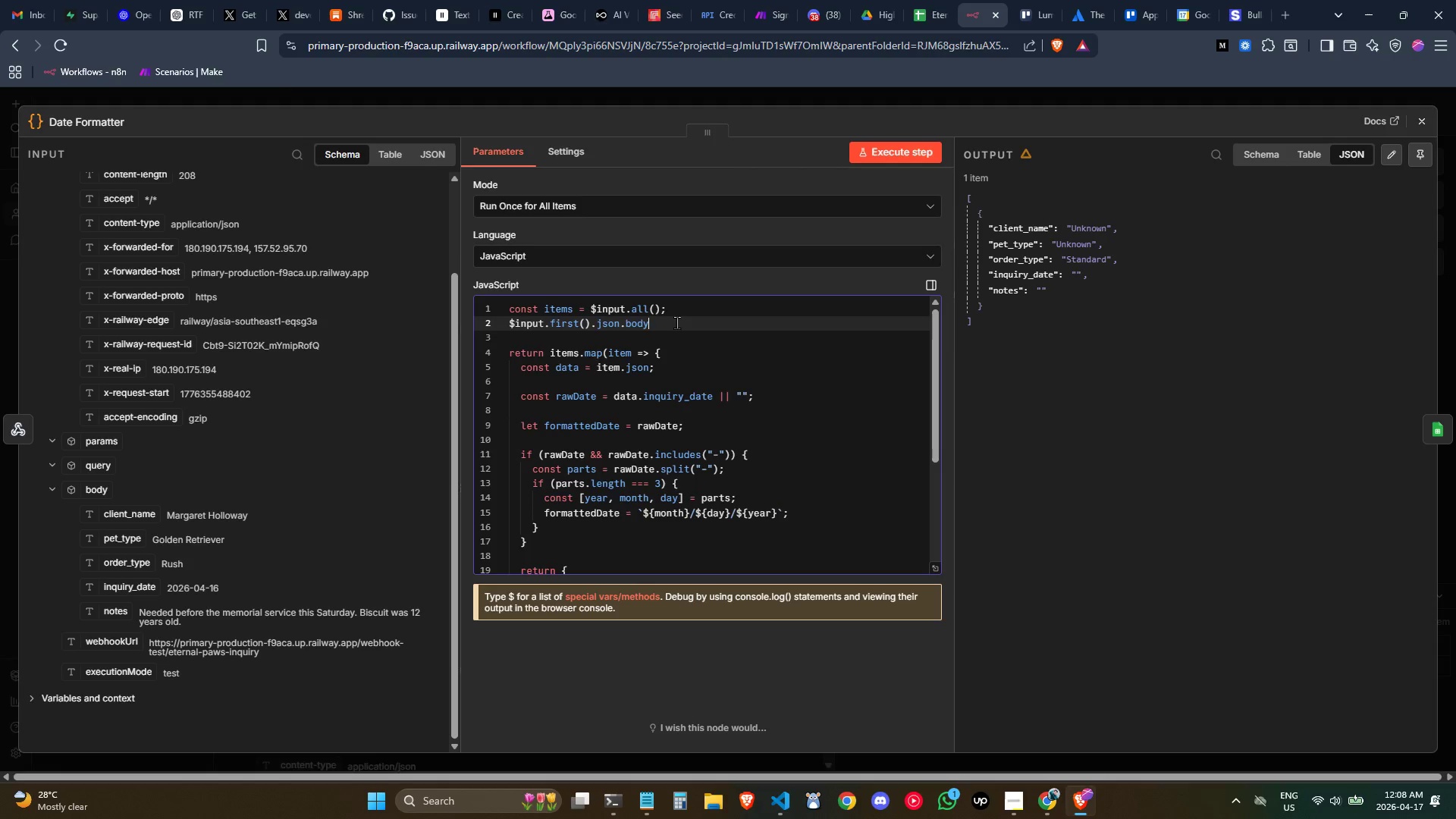 
left_click_drag(start_coordinate=[673, 323], to_coordinate=[473, 322])
 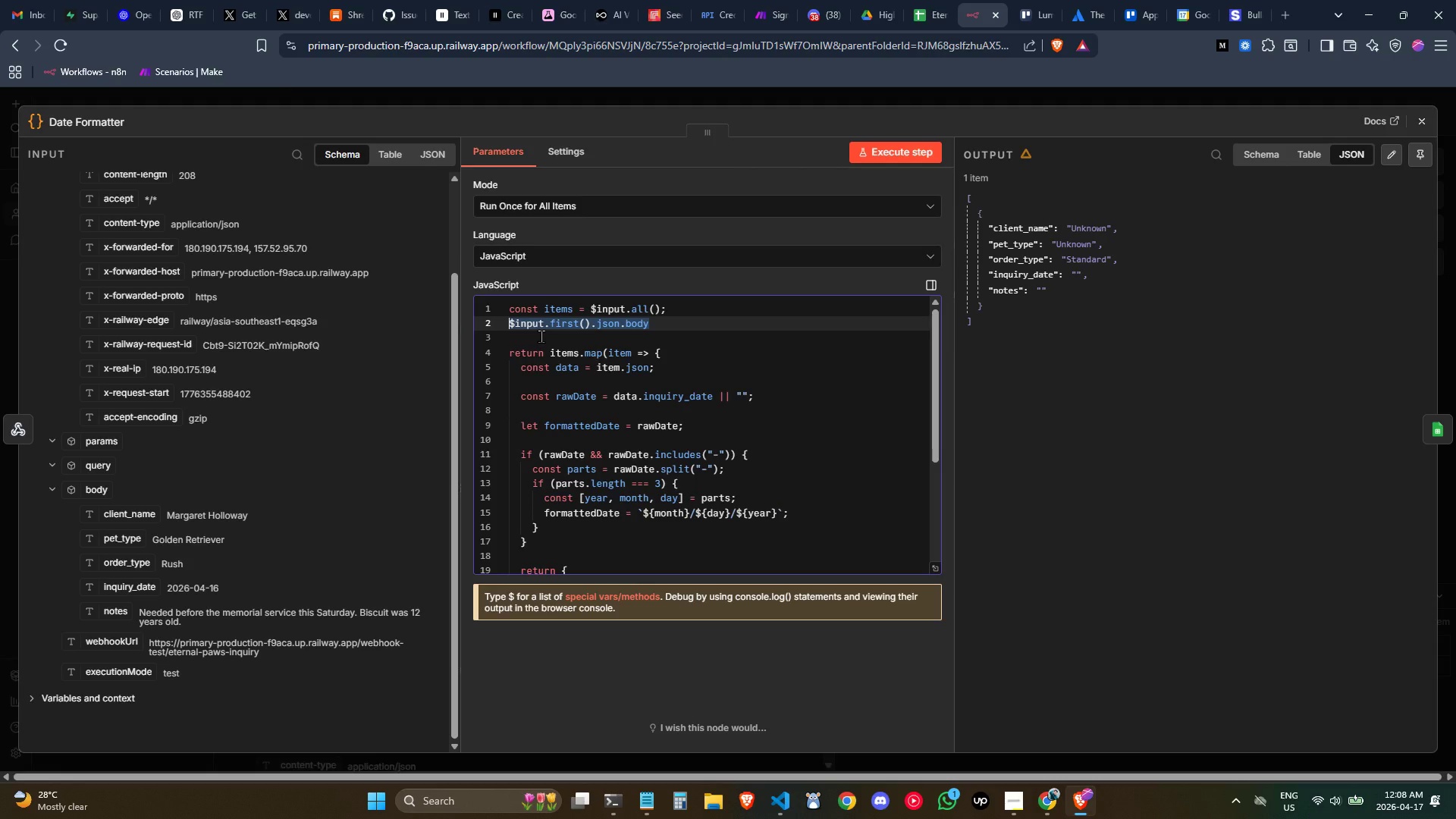 
wait(9.48)
 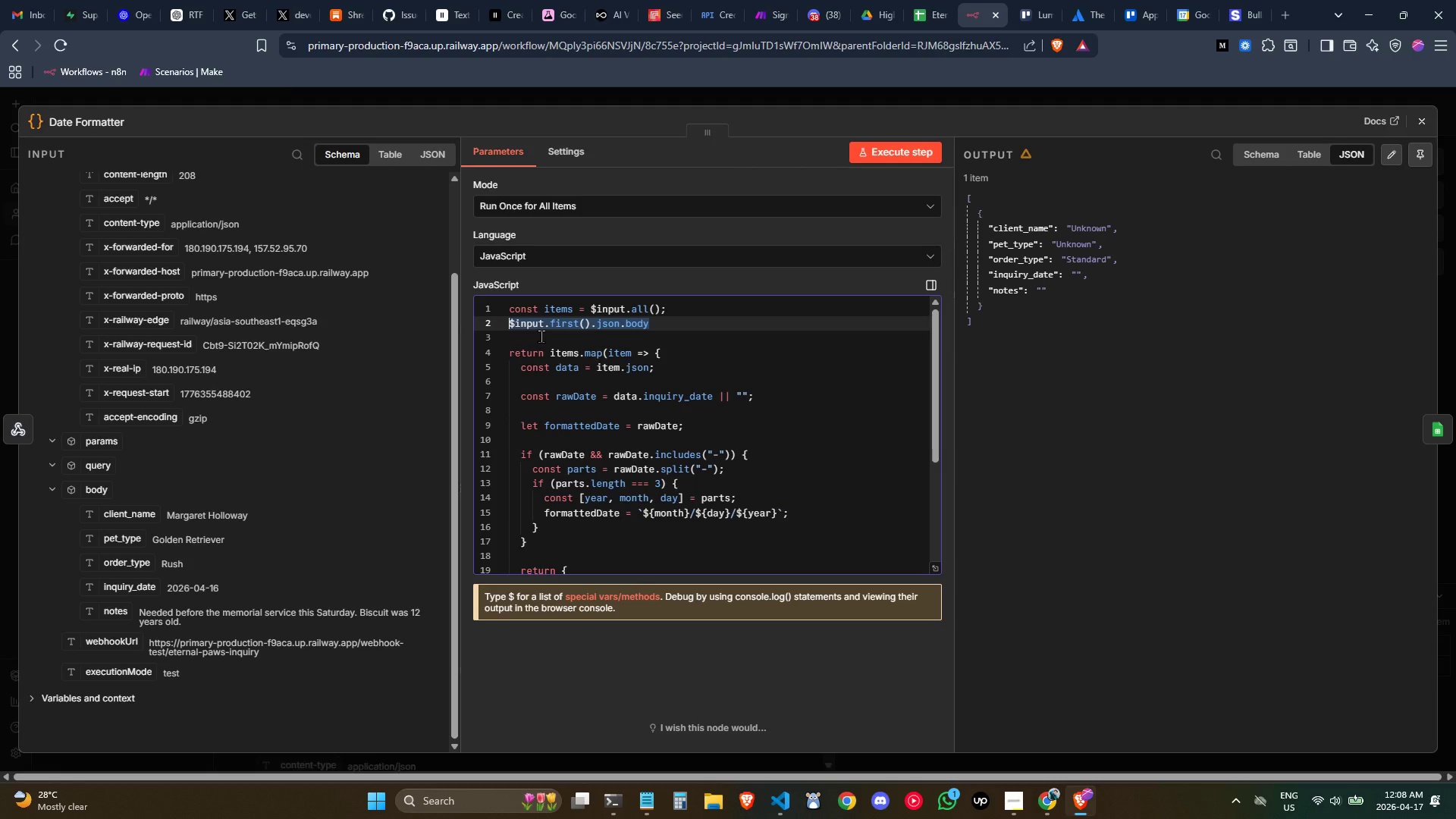 
scroll: coordinate [623, 367], scroll_direction: down, amount: 2.0
 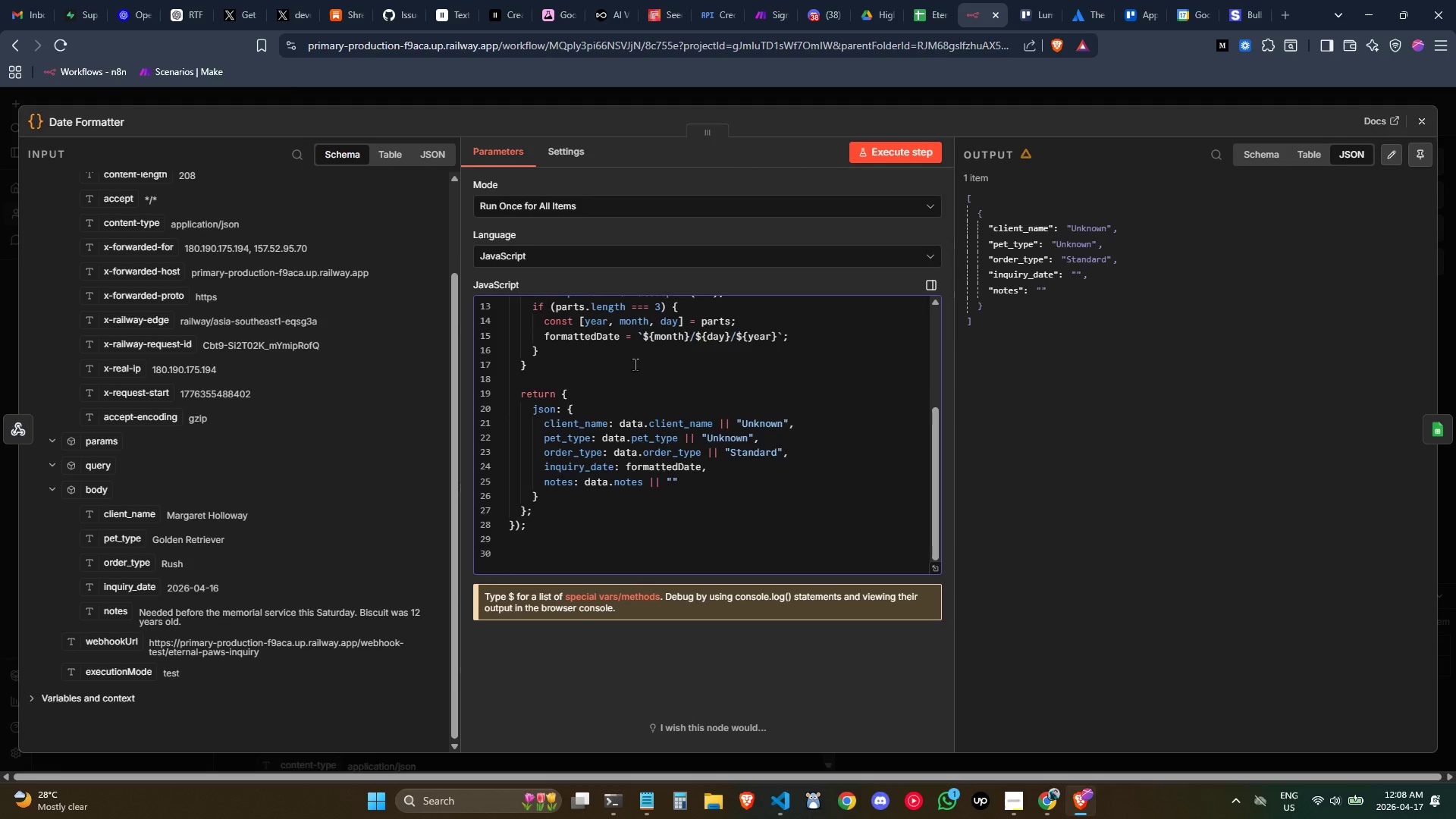 
scroll: coordinate [635, 364], scroll_direction: up, amount: 1.0
 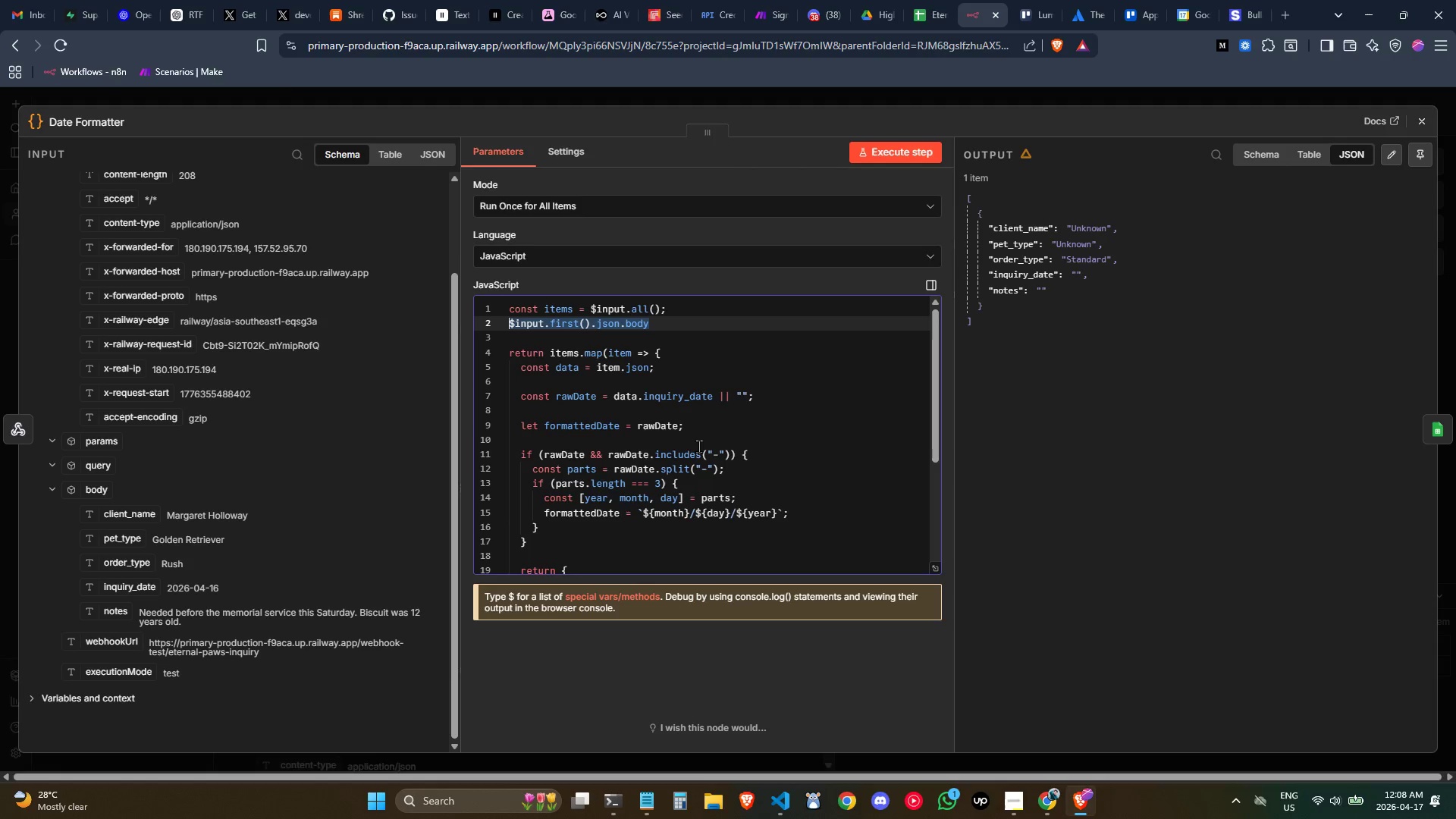 
left_click([721, 423])
 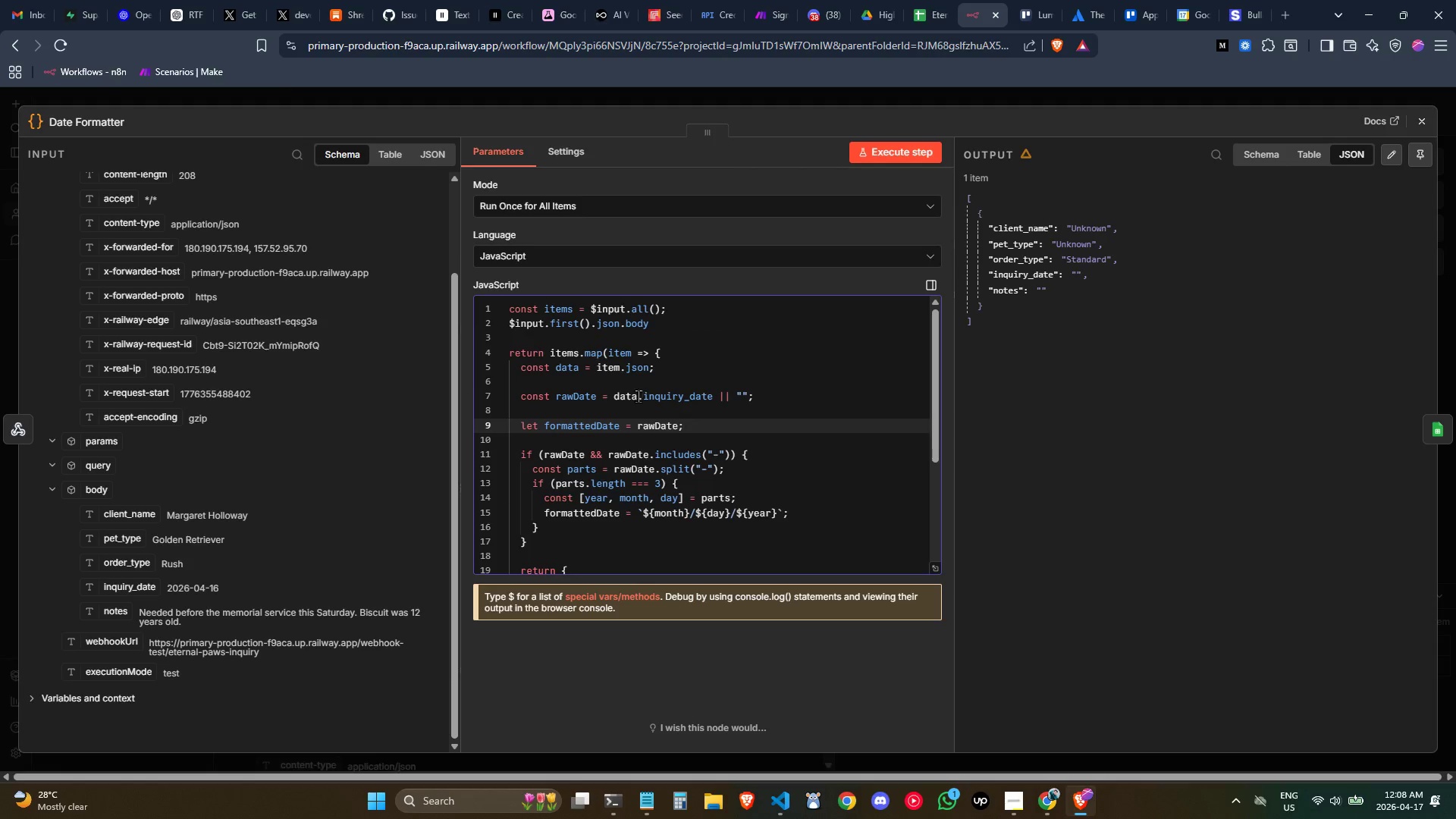 
double_click([630, 393])
 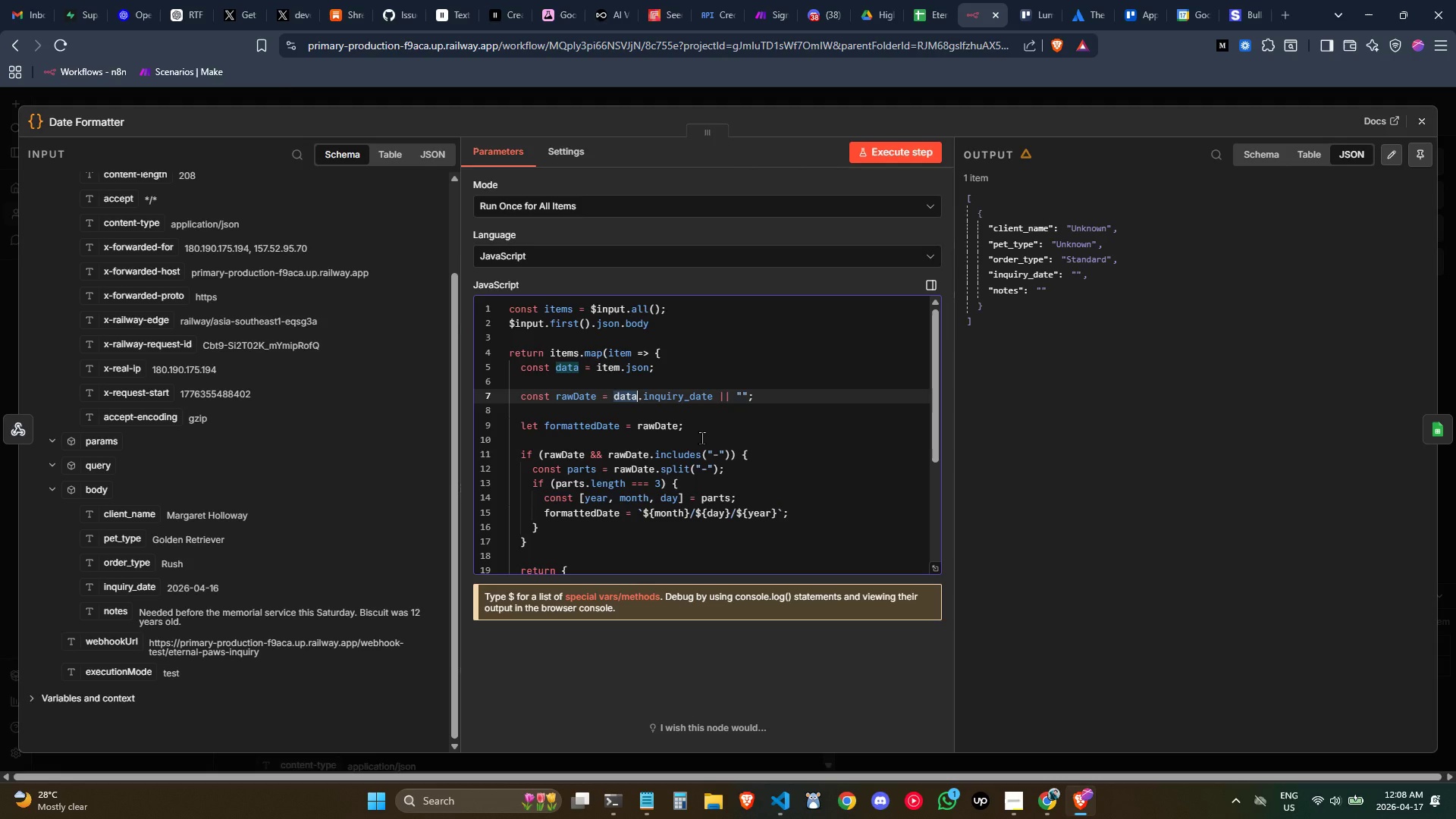 
wait(33.91)
 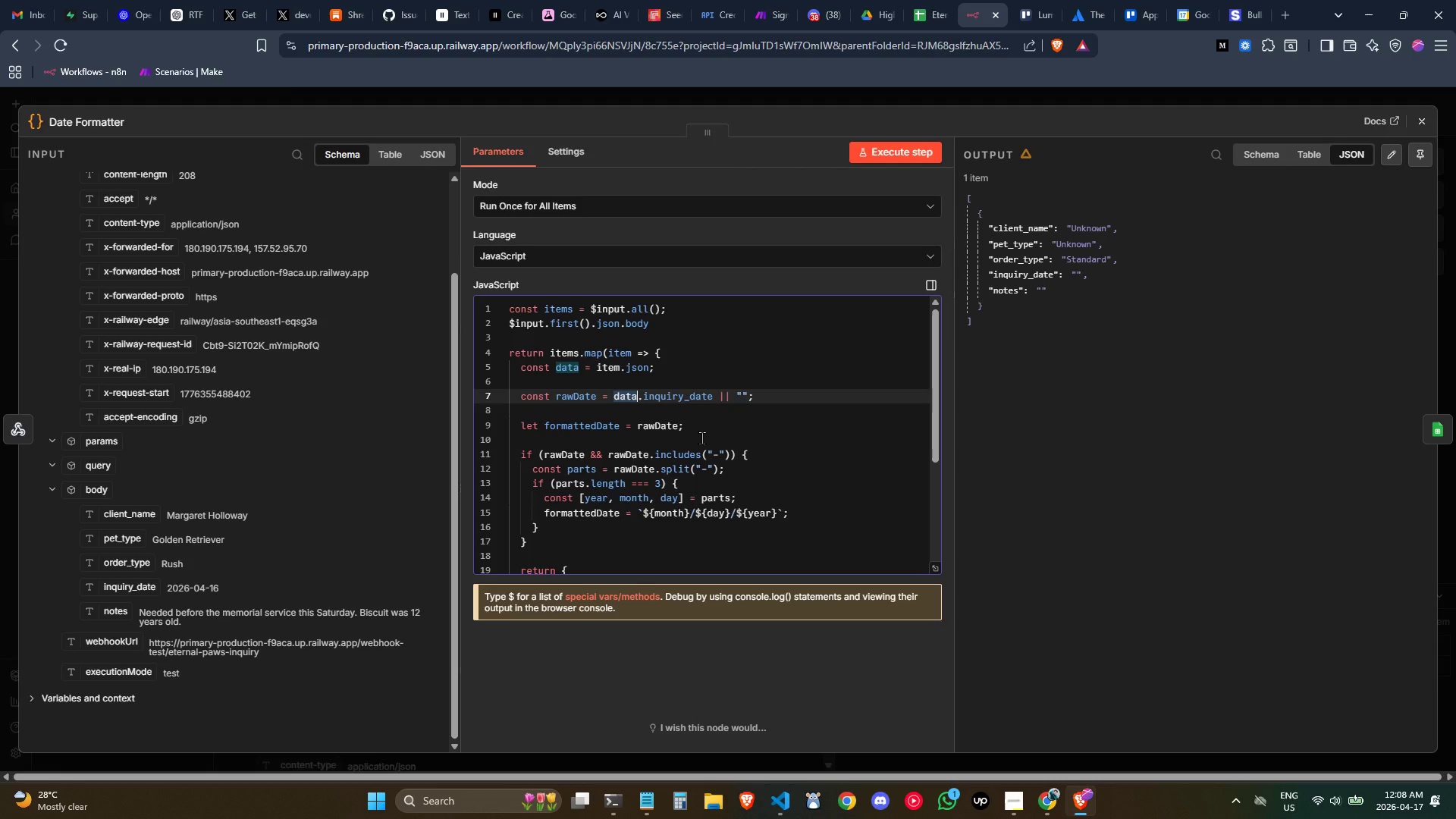 
left_click([729, 431])
 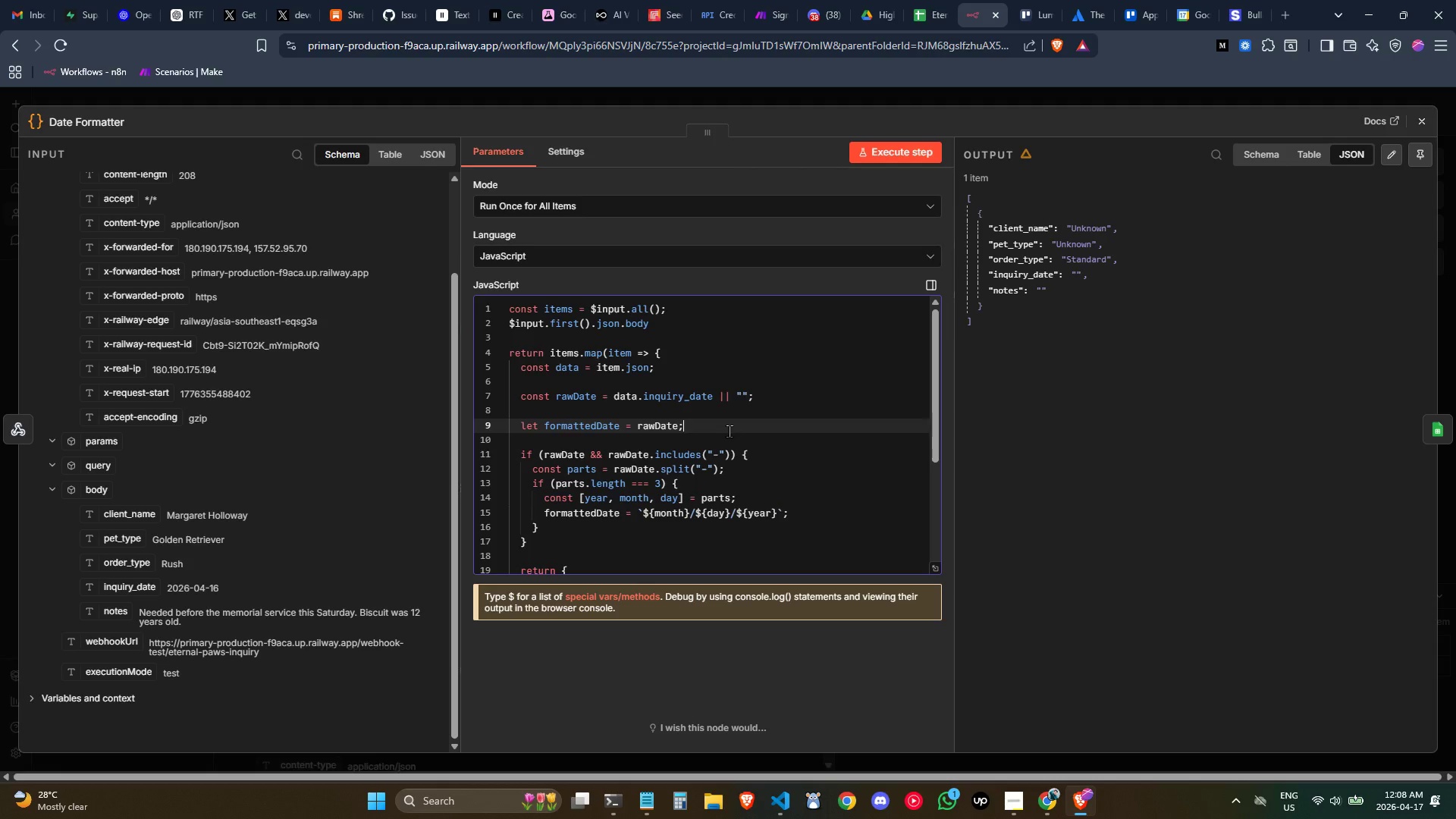 
scroll: coordinate [729, 431], scroll_direction: up, amount: 1.0
 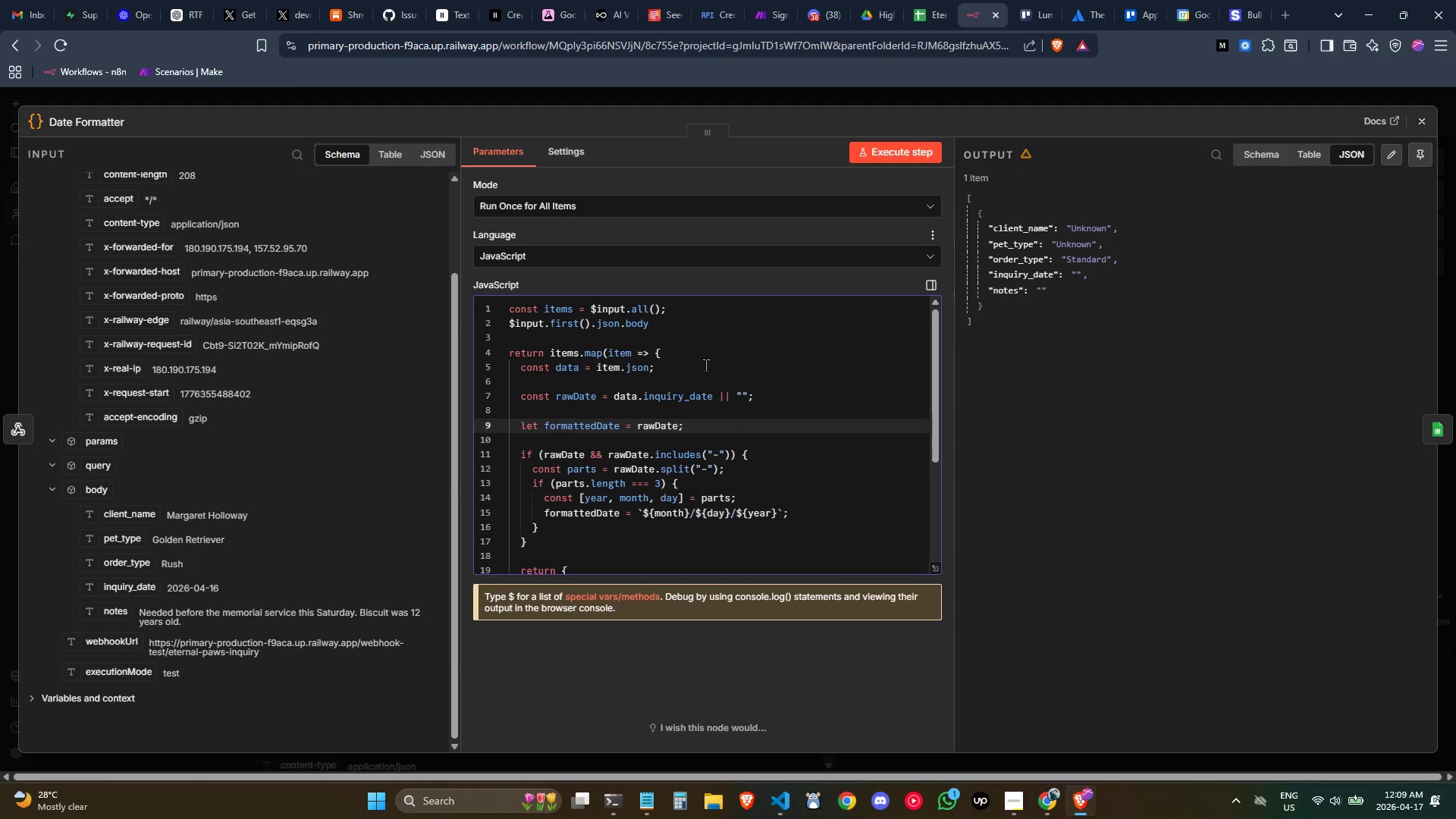 
left_click([686, 353])
 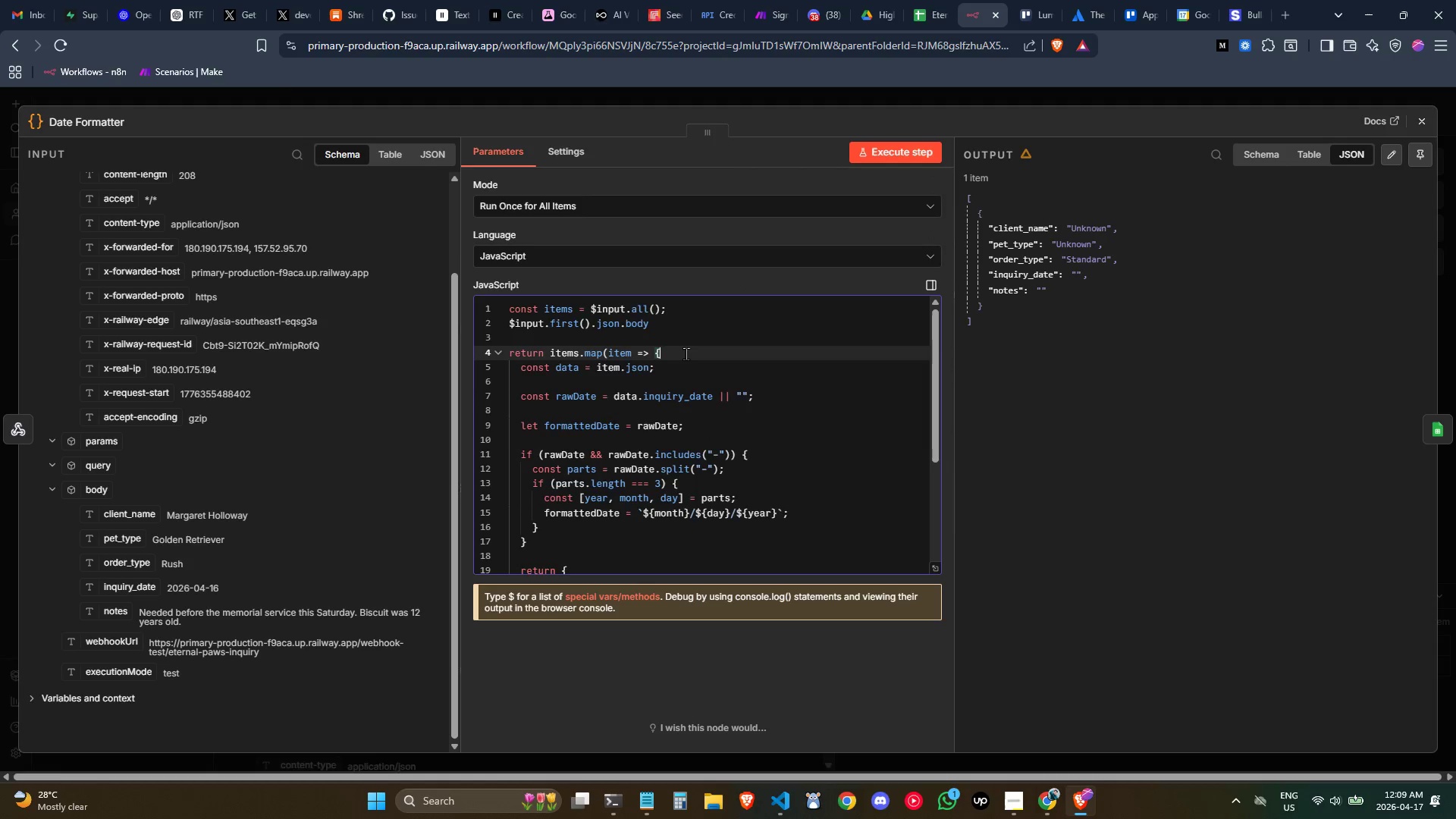 
scroll: coordinate [686, 353], scroll_direction: down, amount: 1.0
 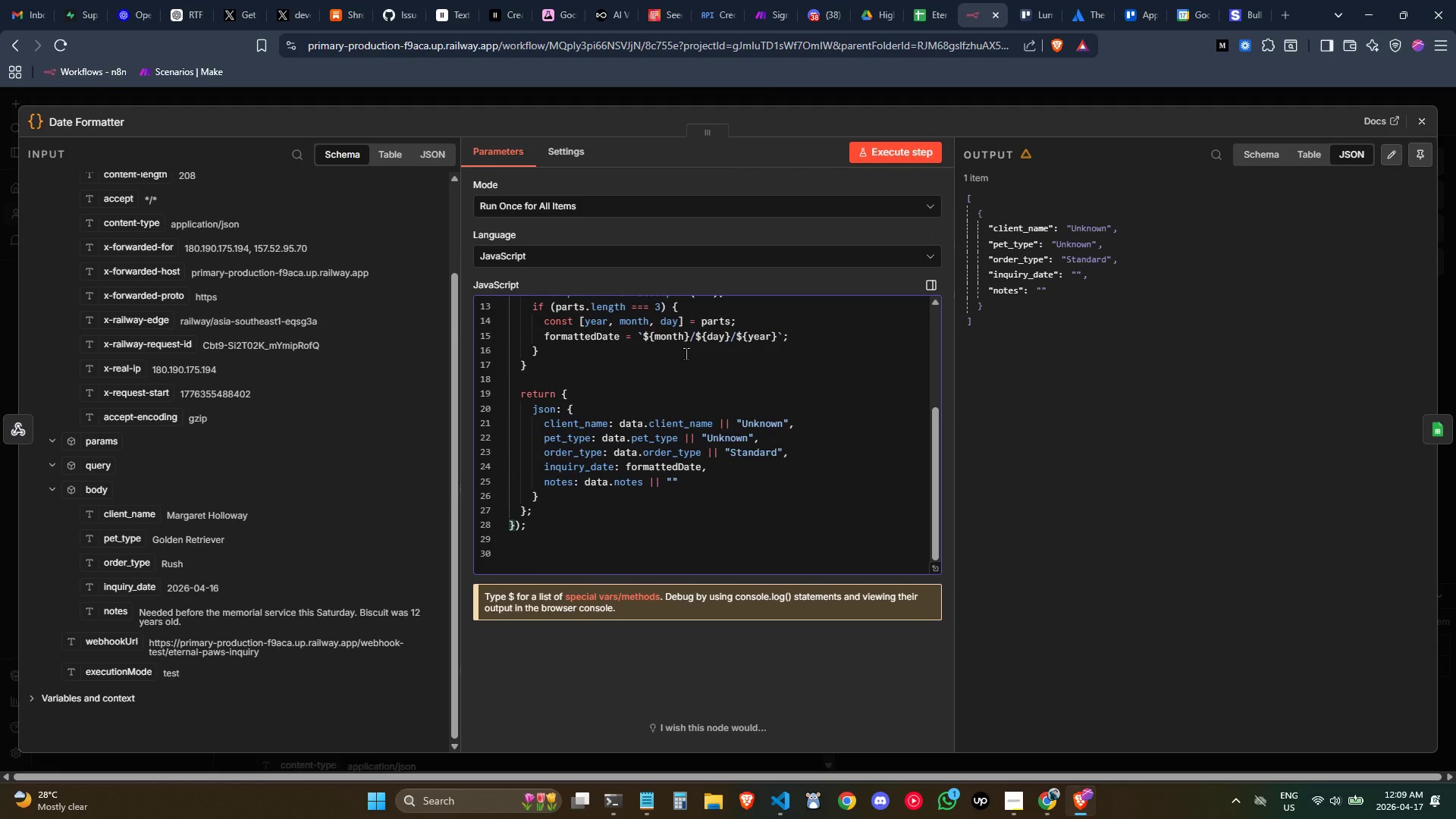 
scroll: coordinate [686, 353], scroll_direction: up, amount: 1.0
 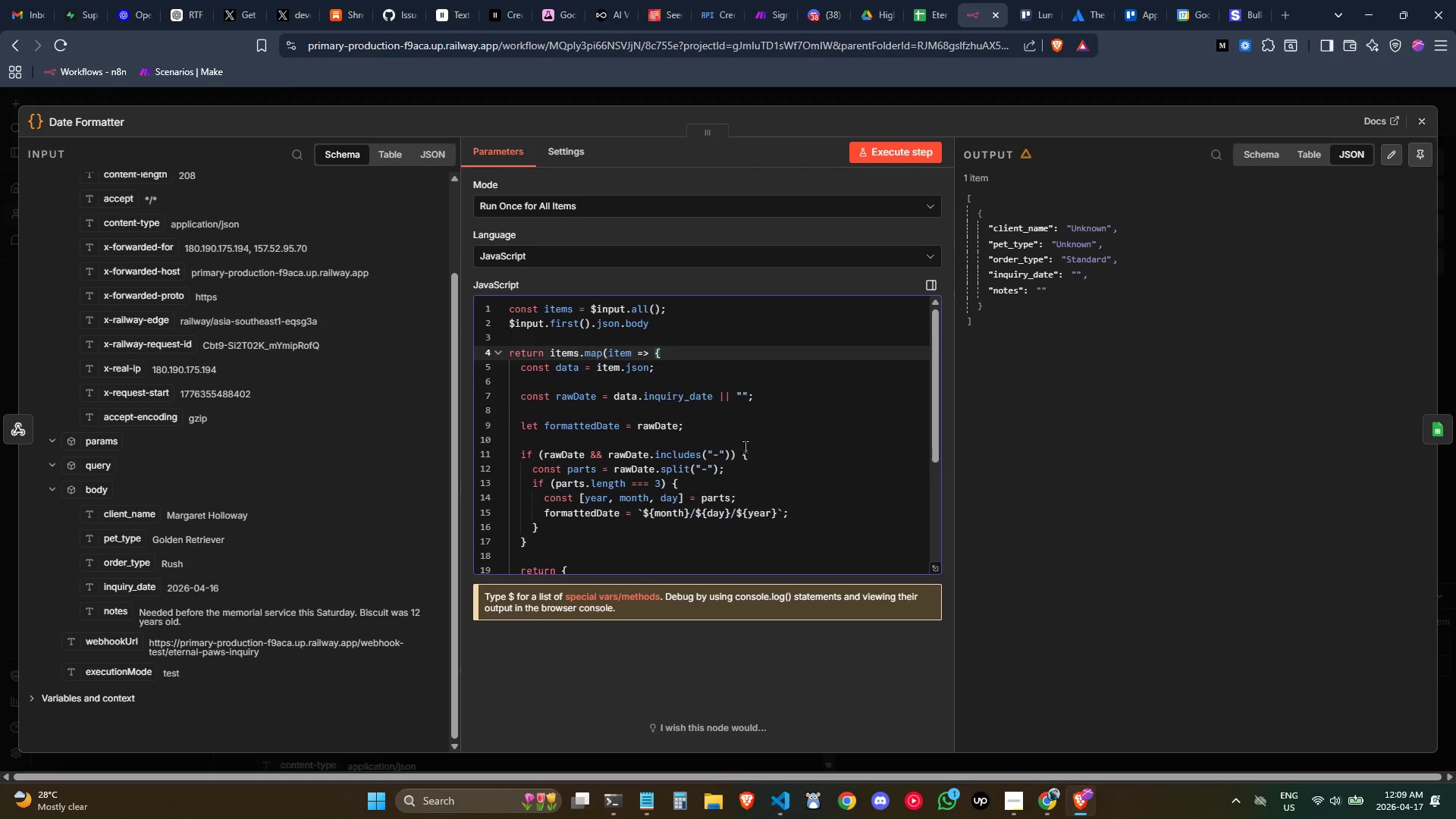 
left_click([758, 451])
 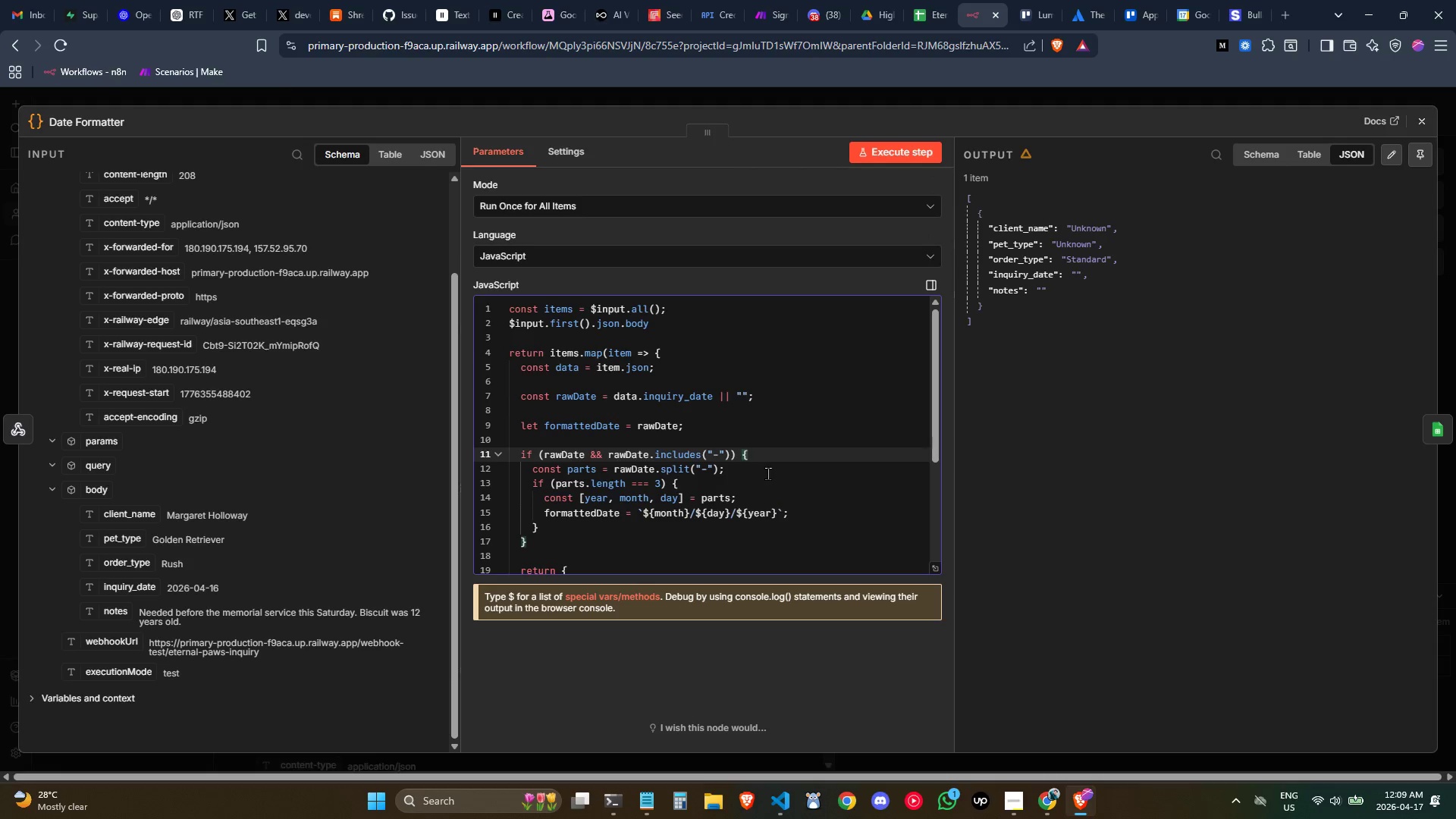 
scroll: coordinate [767, 473], scroll_direction: down, amount: 1.0
 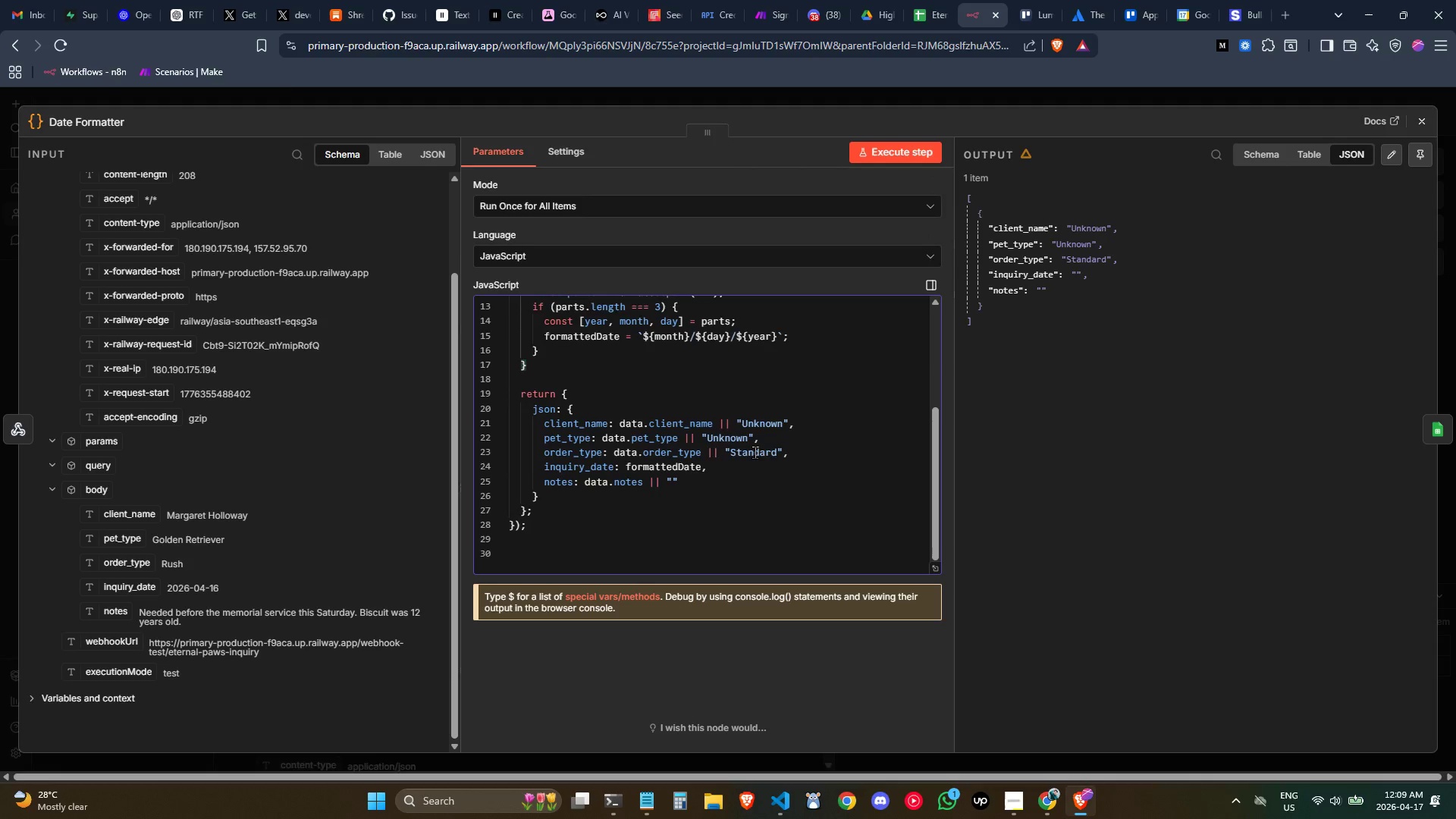 
scroll: coordinate [755, 452], scroll_direction: up, amount: 1.0
 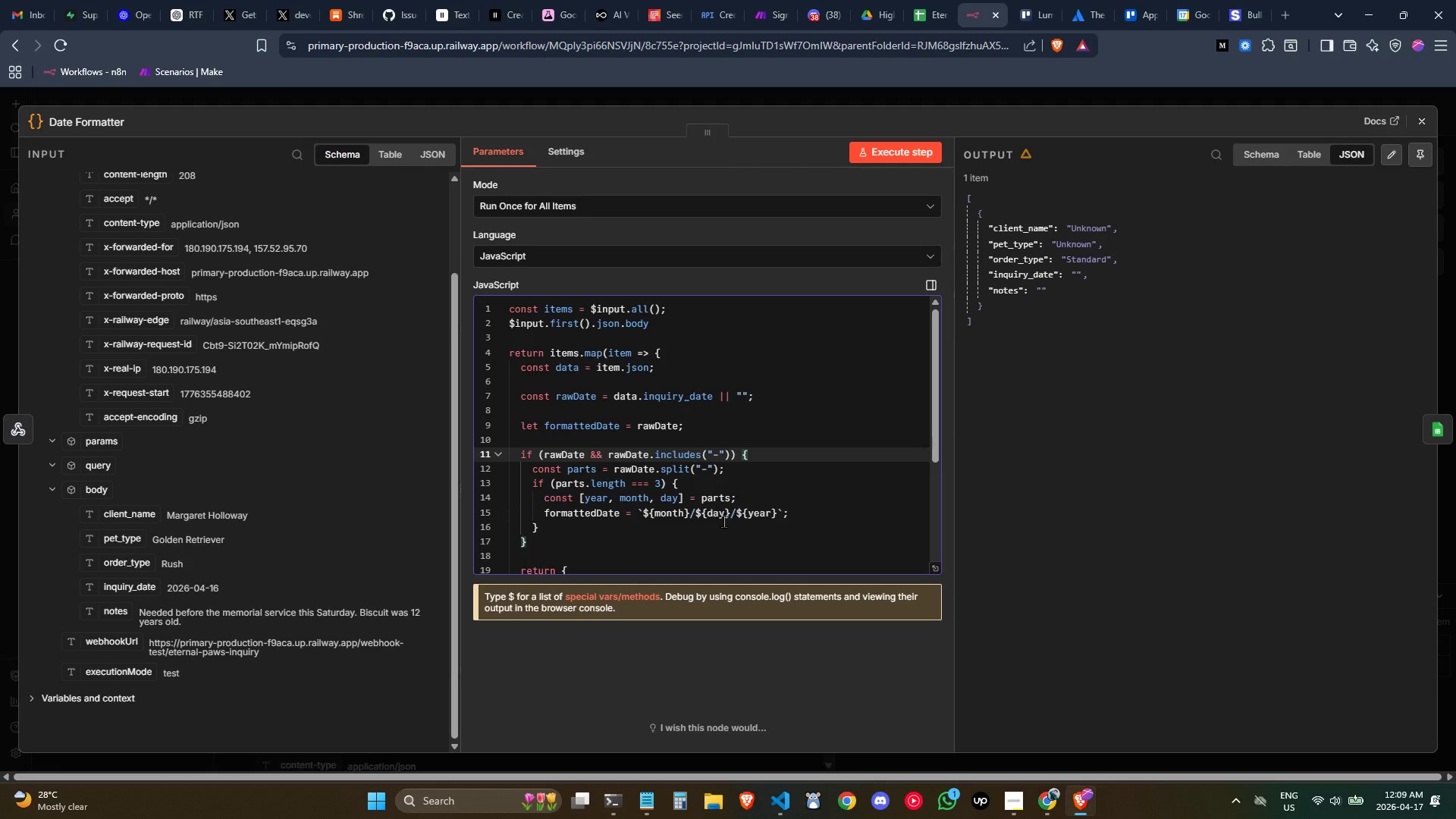 
left_click([732, 485])
 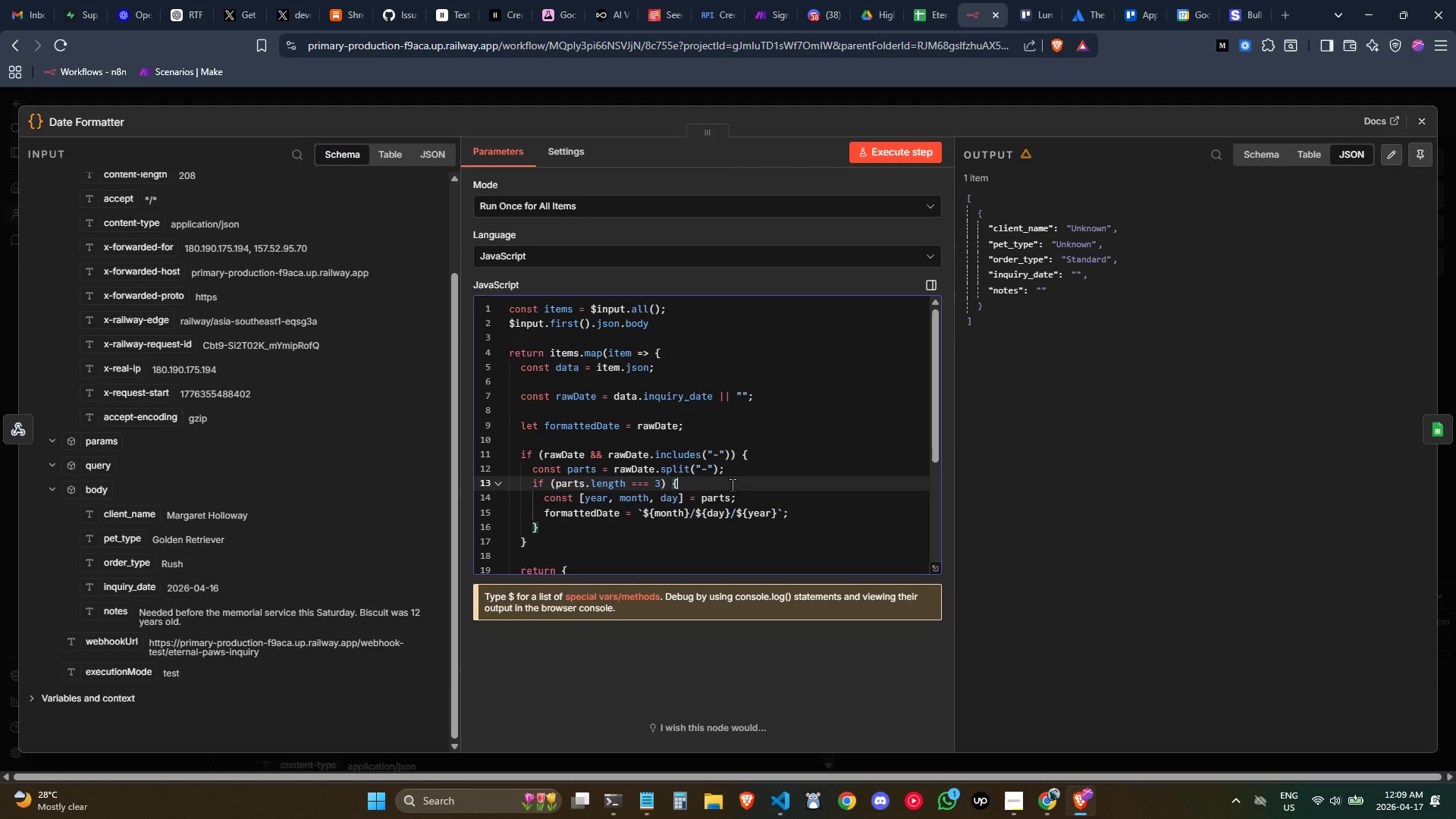 
scroll: coordinate [733, 485], scroll_direction: down, amount: 1.0
 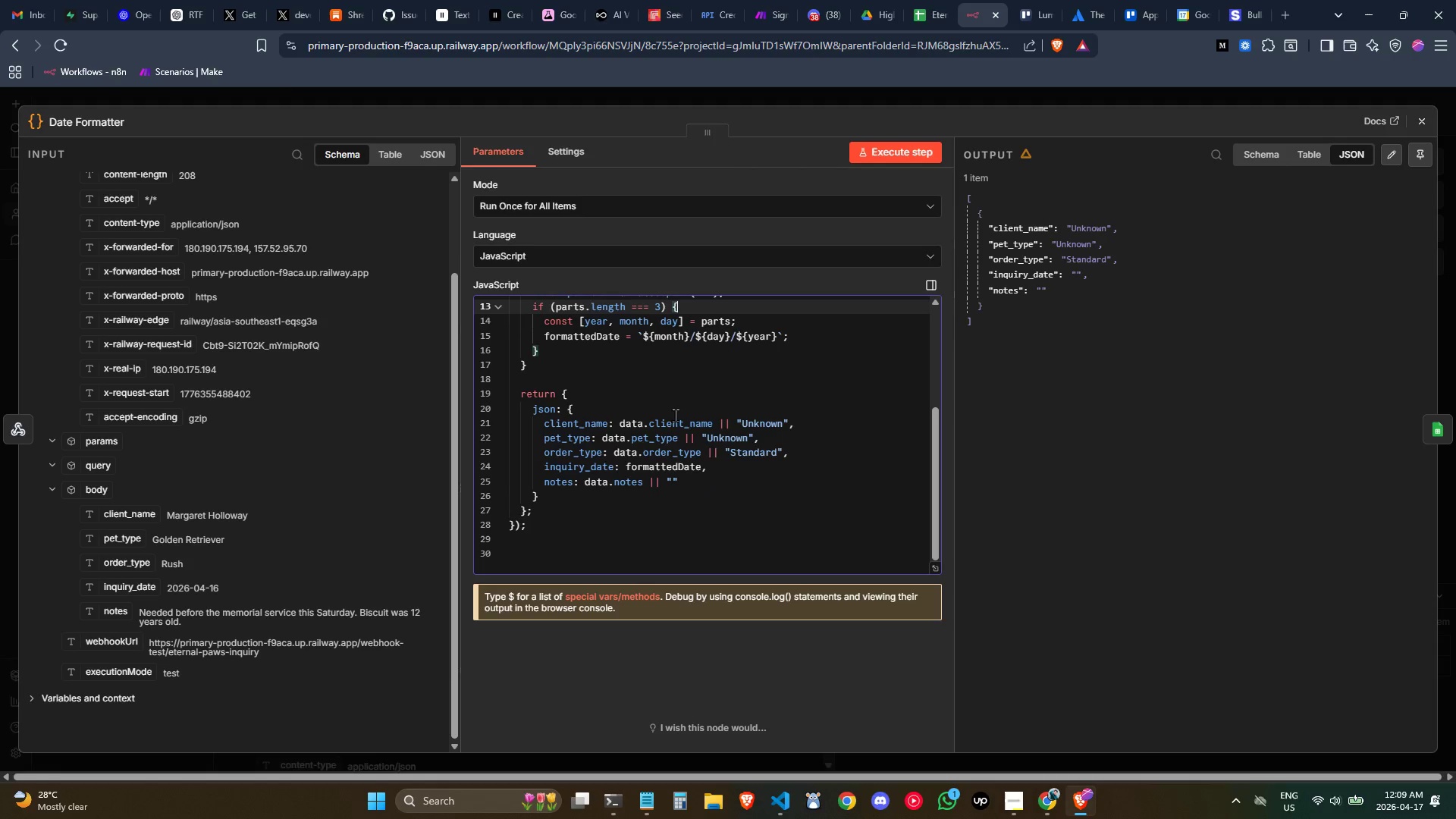 
scroll: coordinate [672, 415], scroll_direction: up, amount: 2.0
 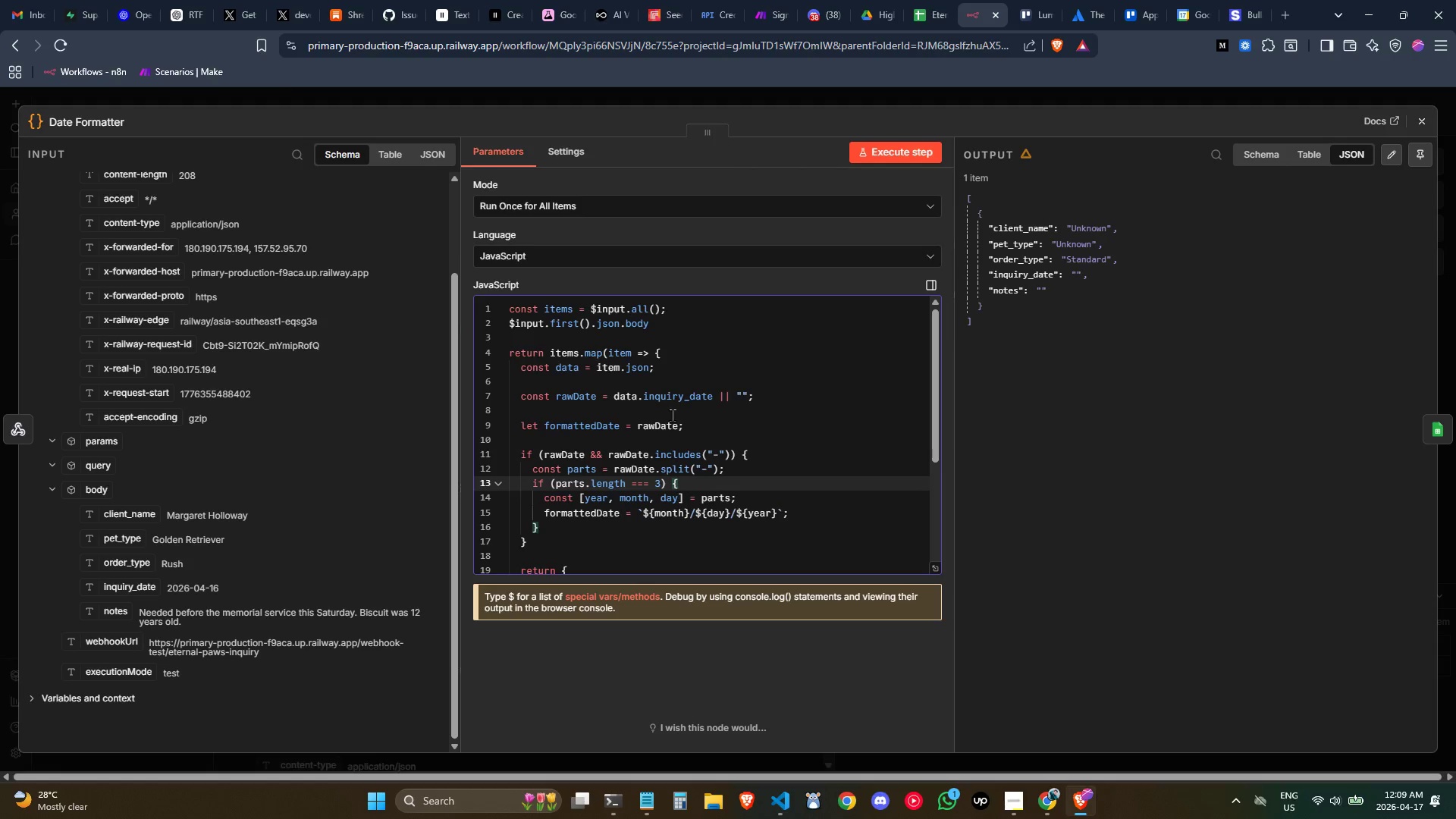 
wait(14.87)
 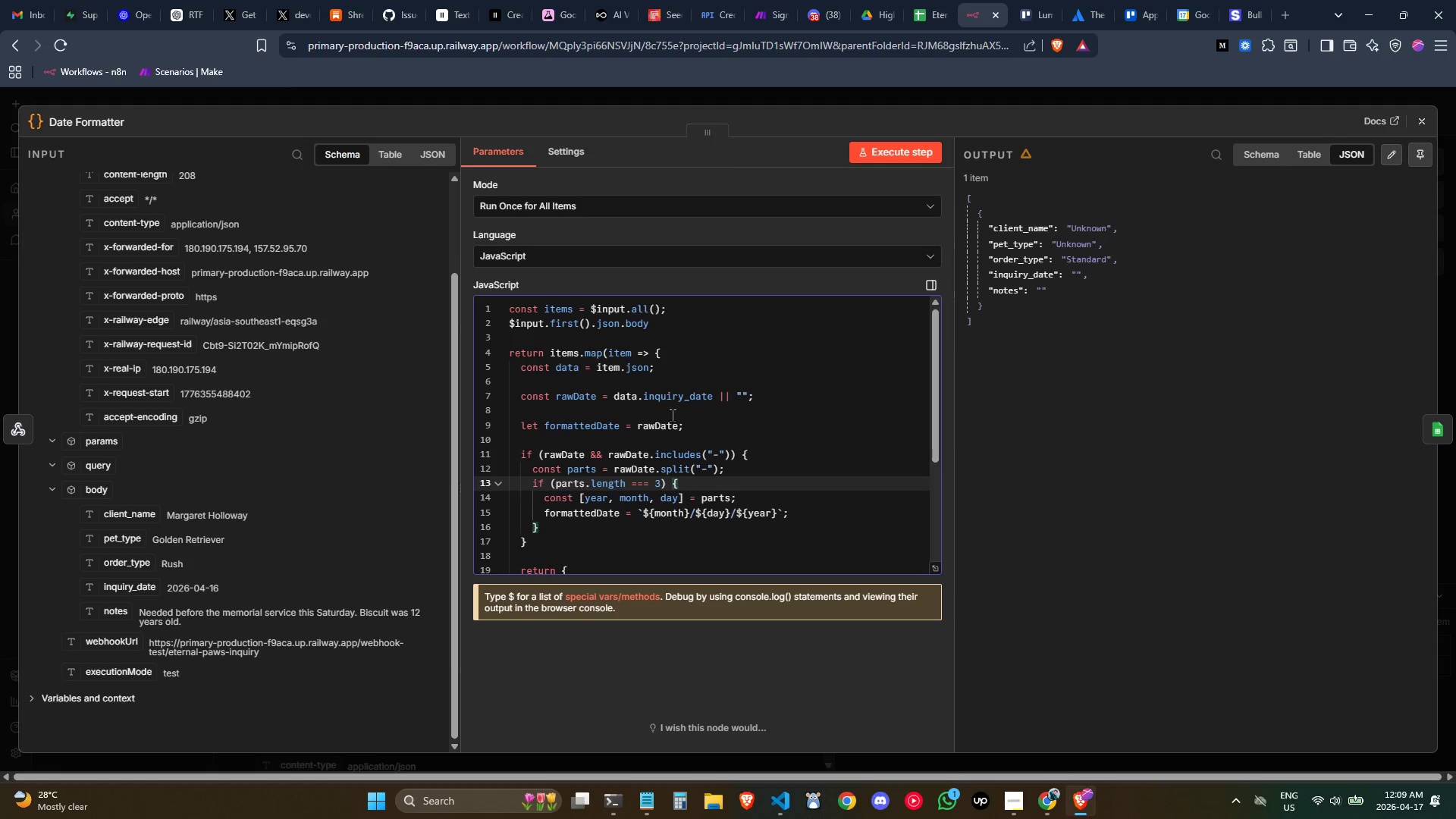 
left_click([679, 369])
 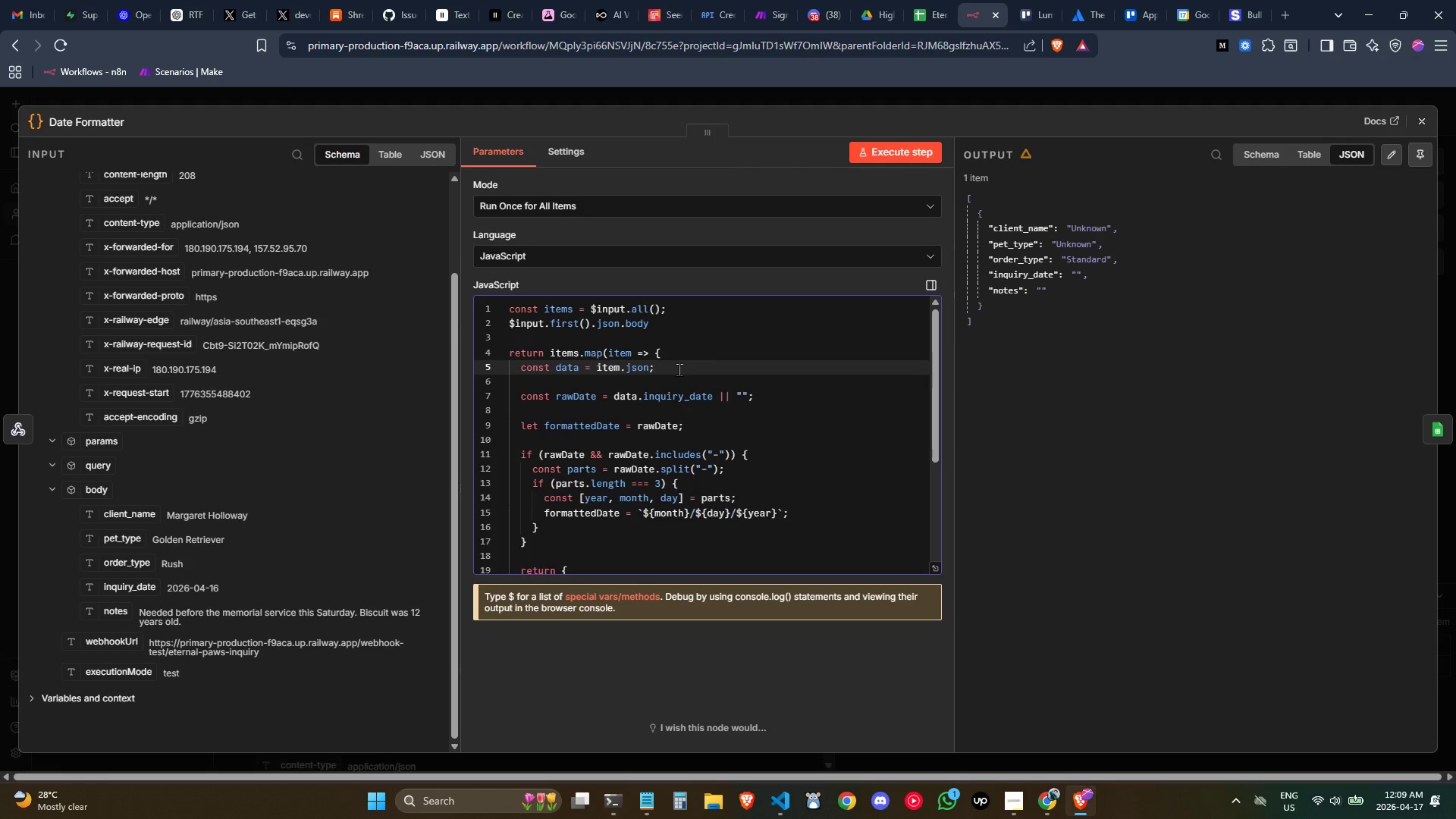 
wait(7.22)
 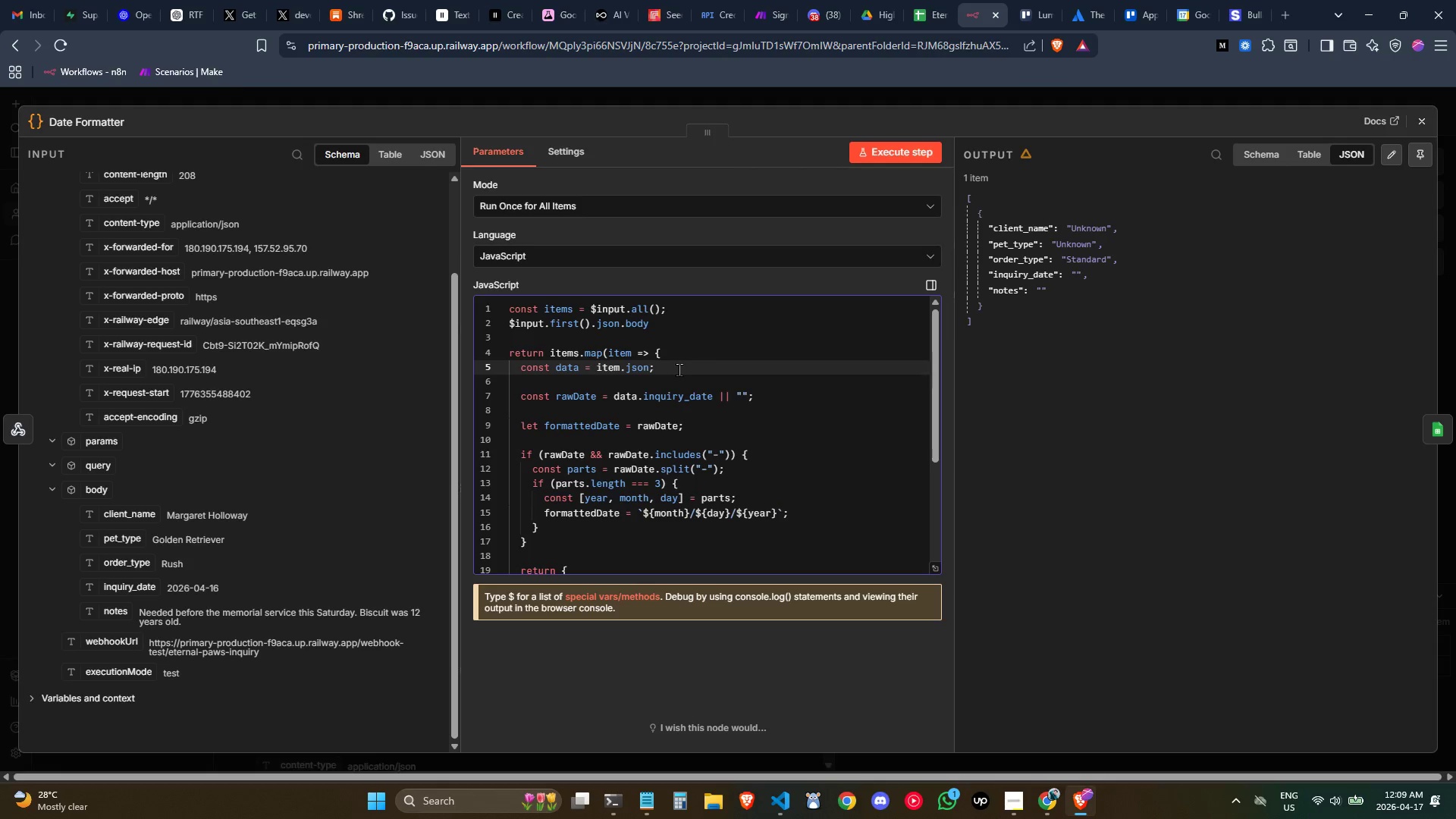 
left_click([705, 318])
 